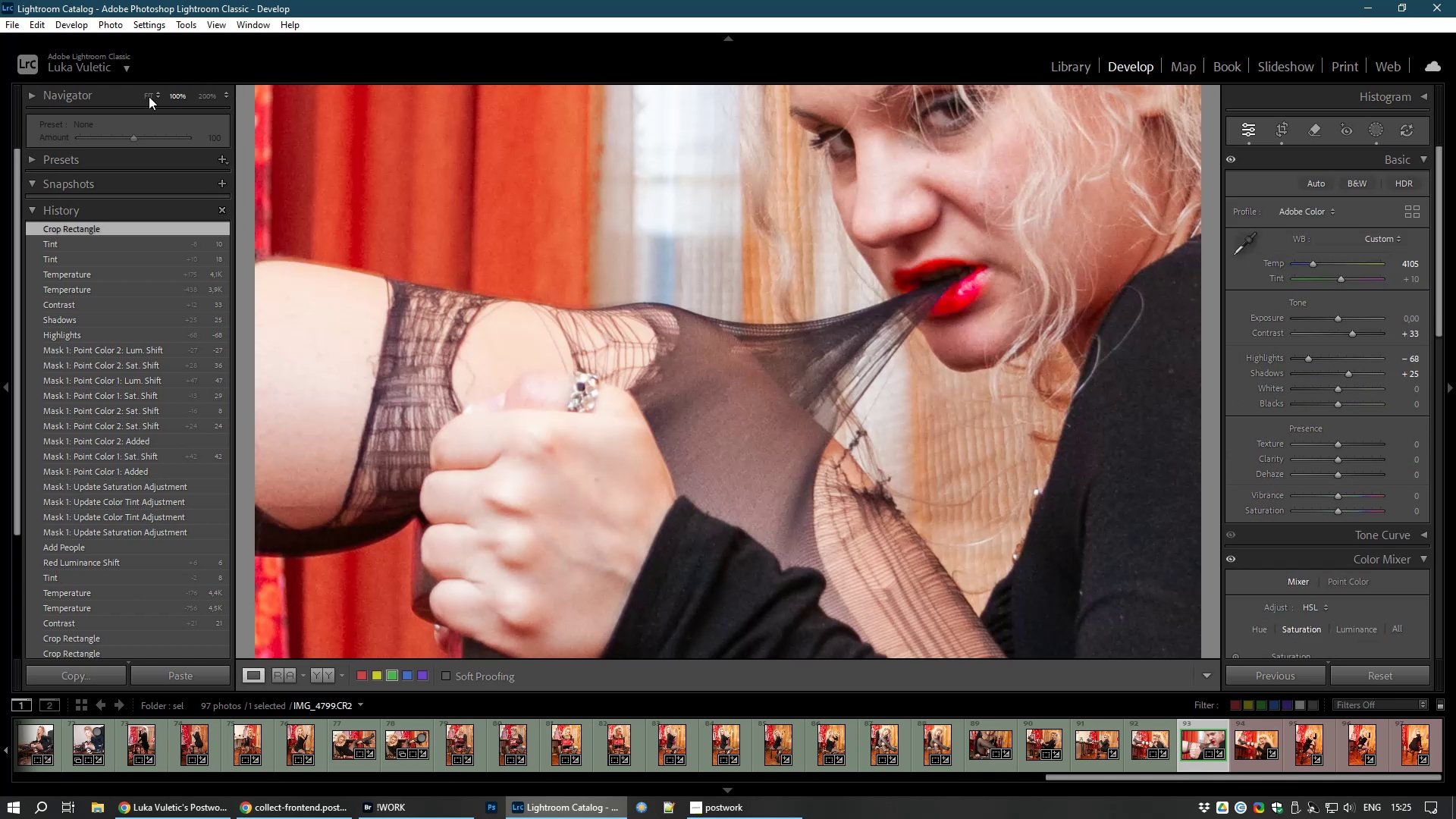 
left_click([147, 93])
 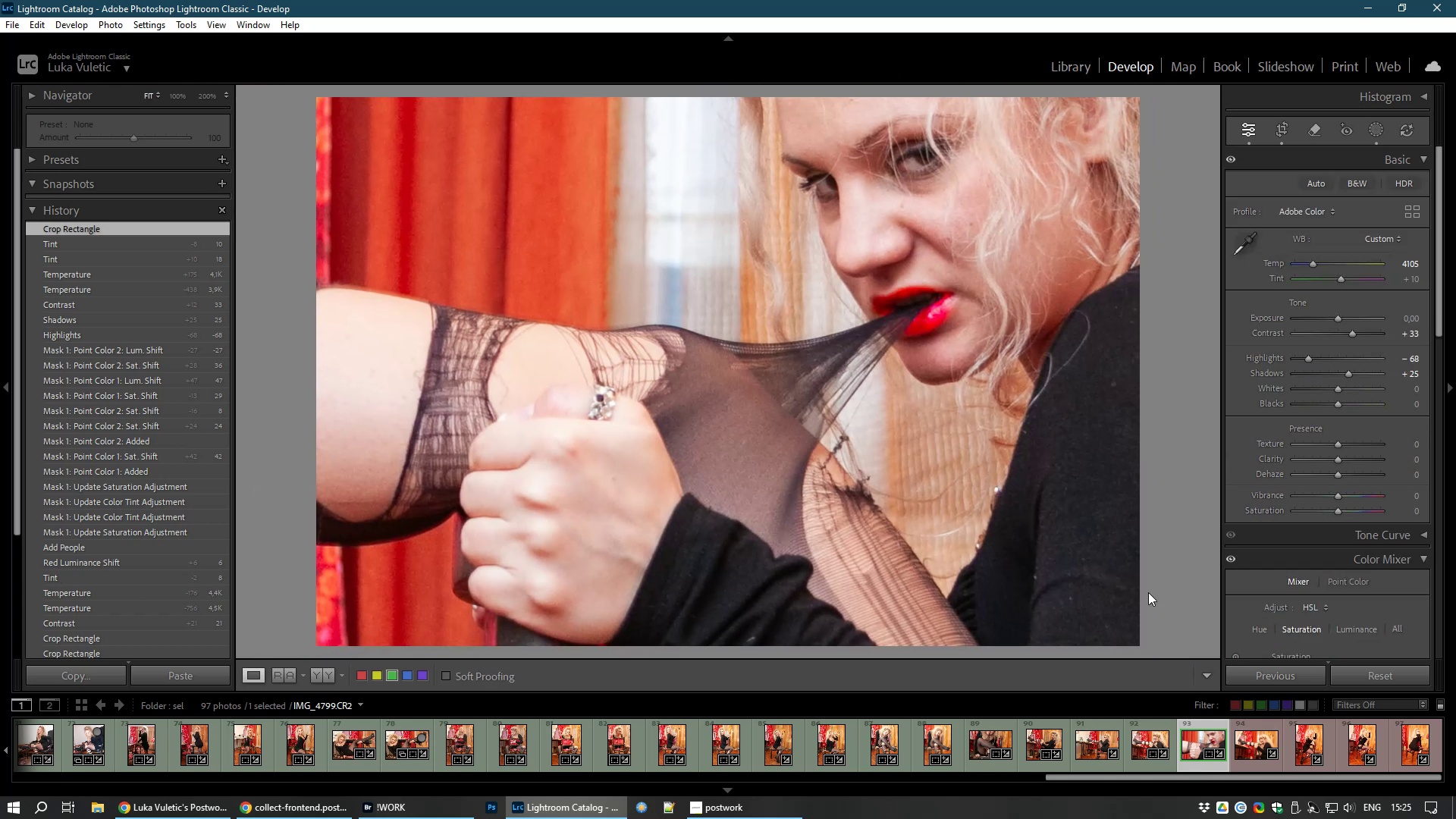 
wait(10.64)
 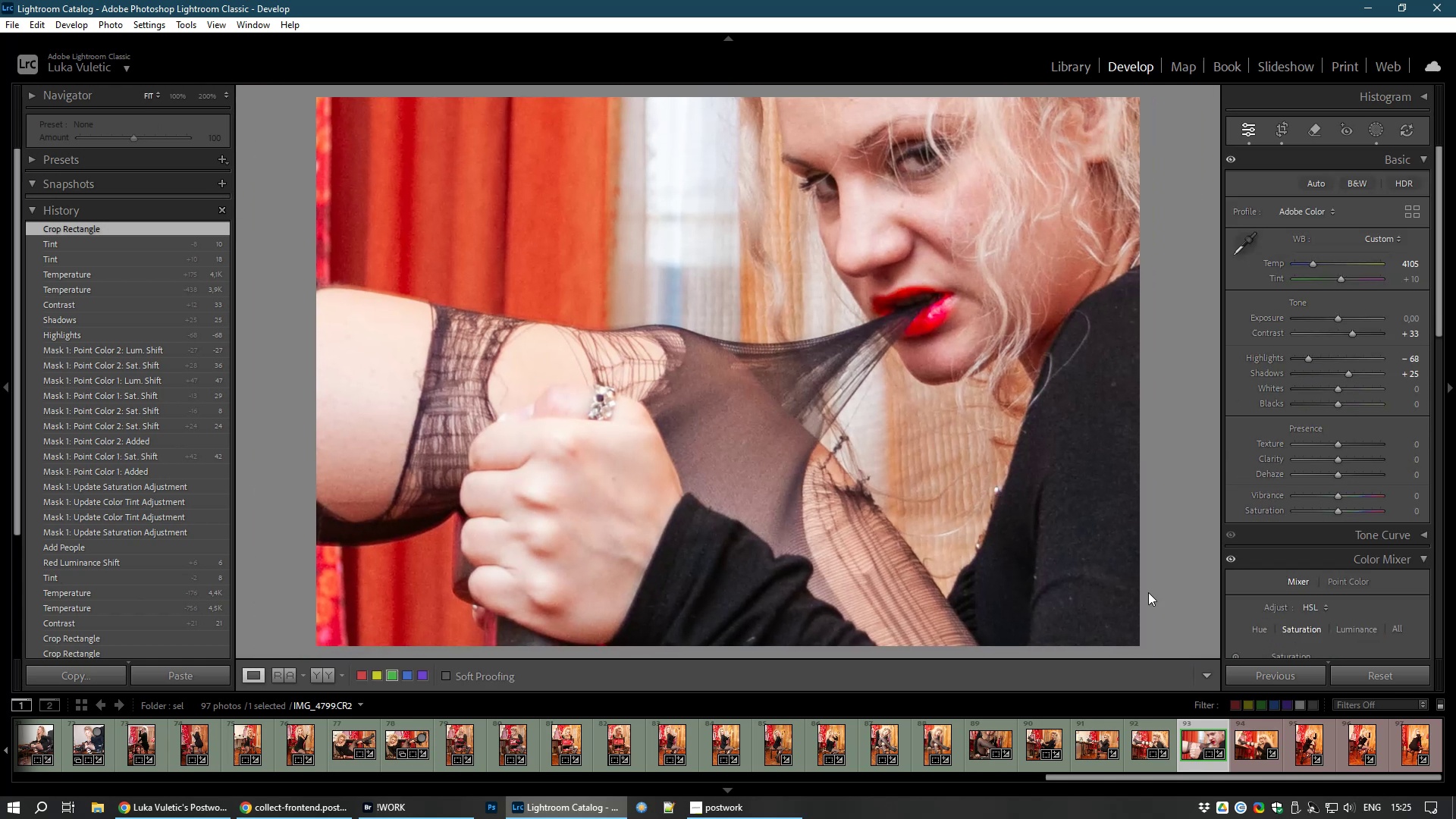 
left_click([1244, 738])
 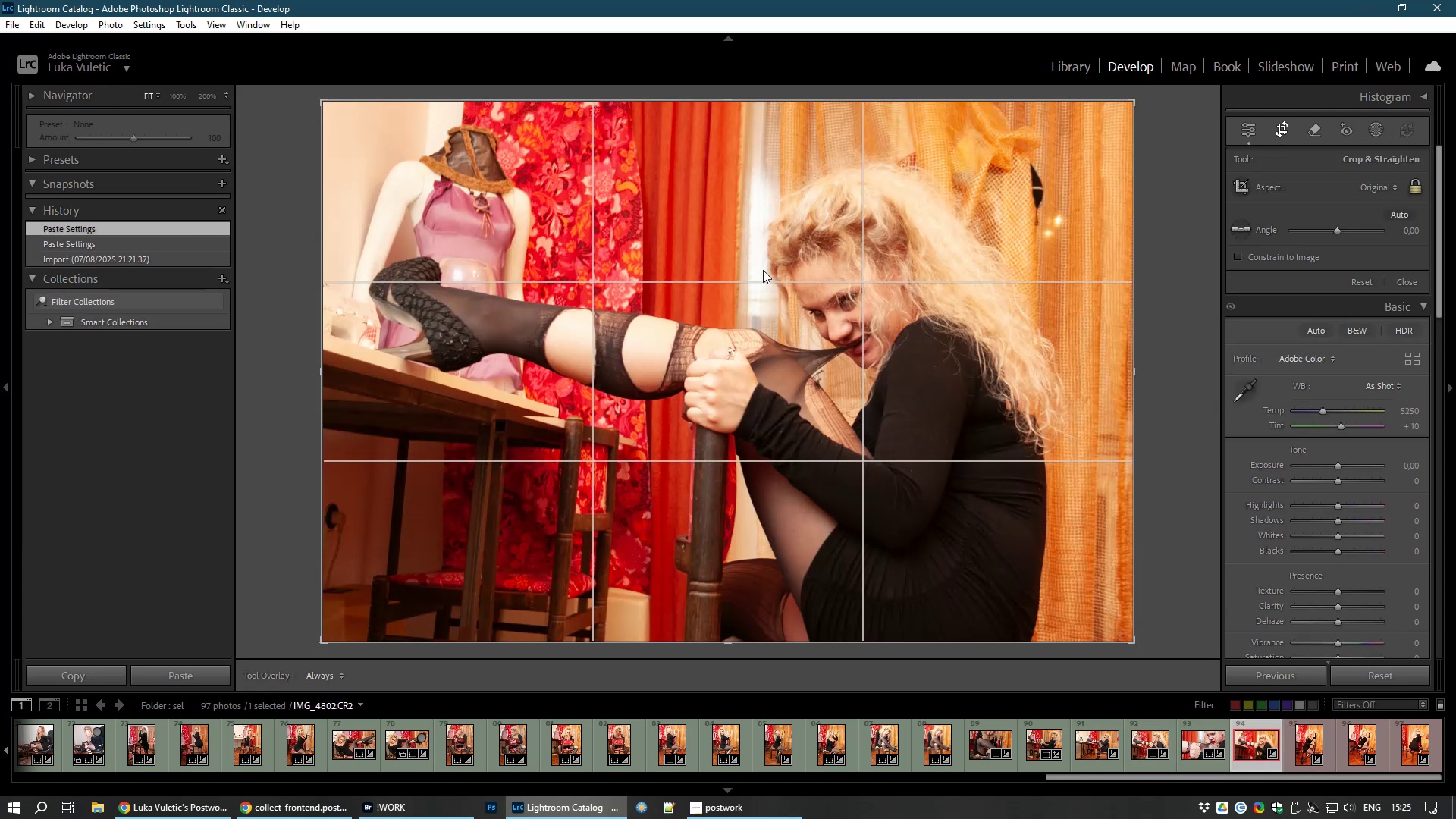 
wait(5.15)
 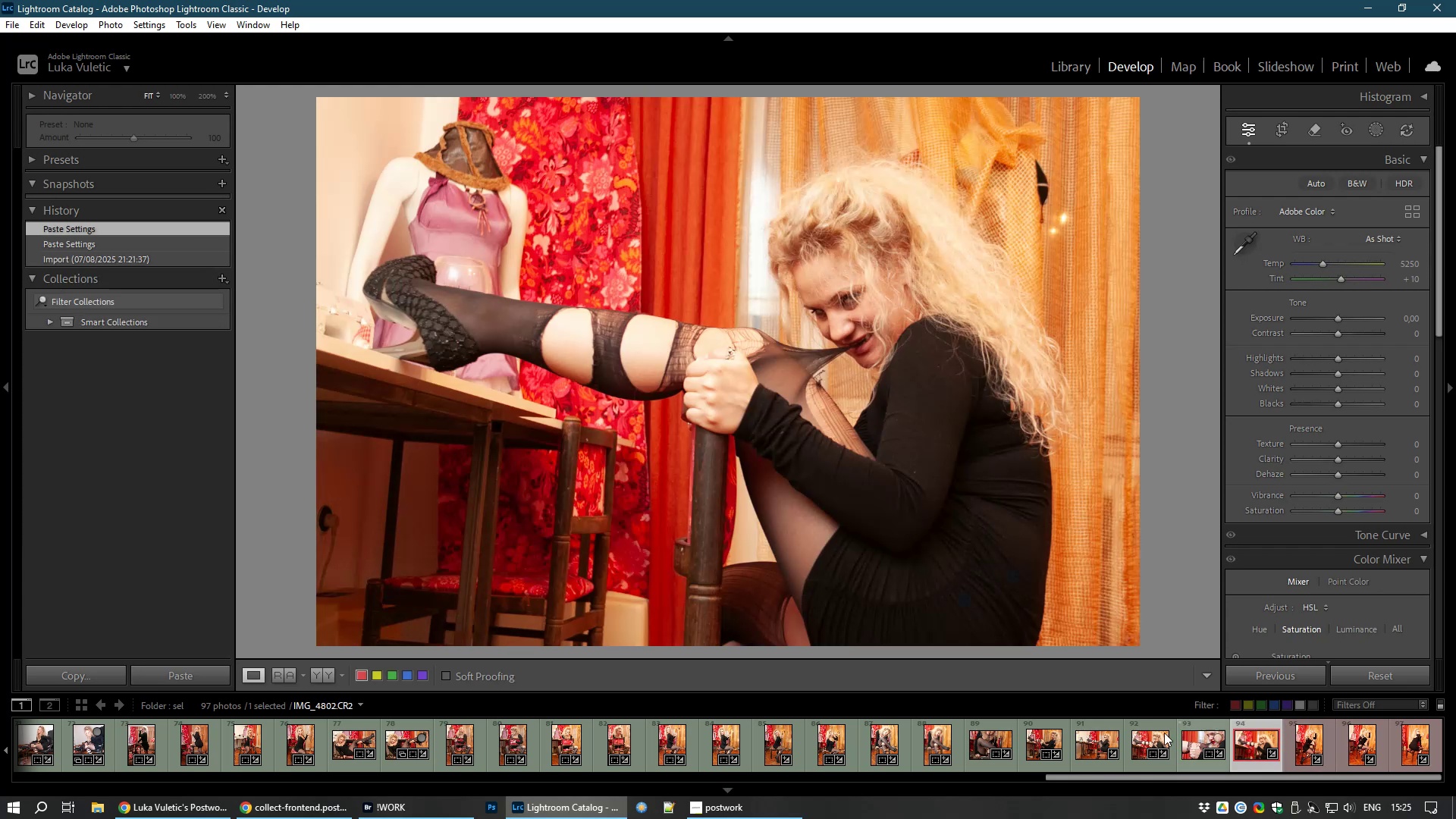 
left_click_drag(start_coordinate=[1159, 379], to_coordinate=[1158, 350])
 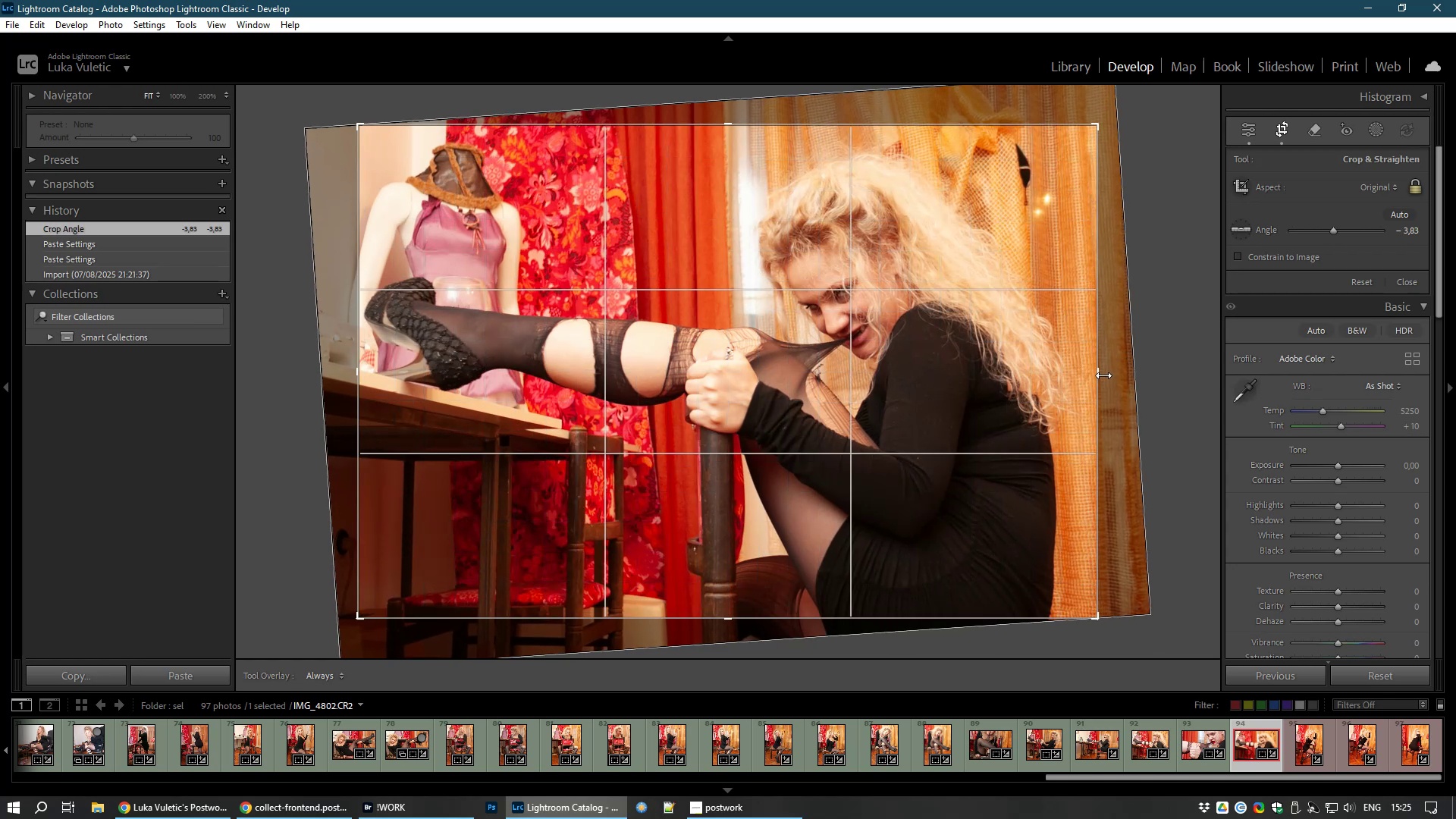 
left_click_drag(start_coordinate=[1000, 378], to_coordinate=[1017, 375])
 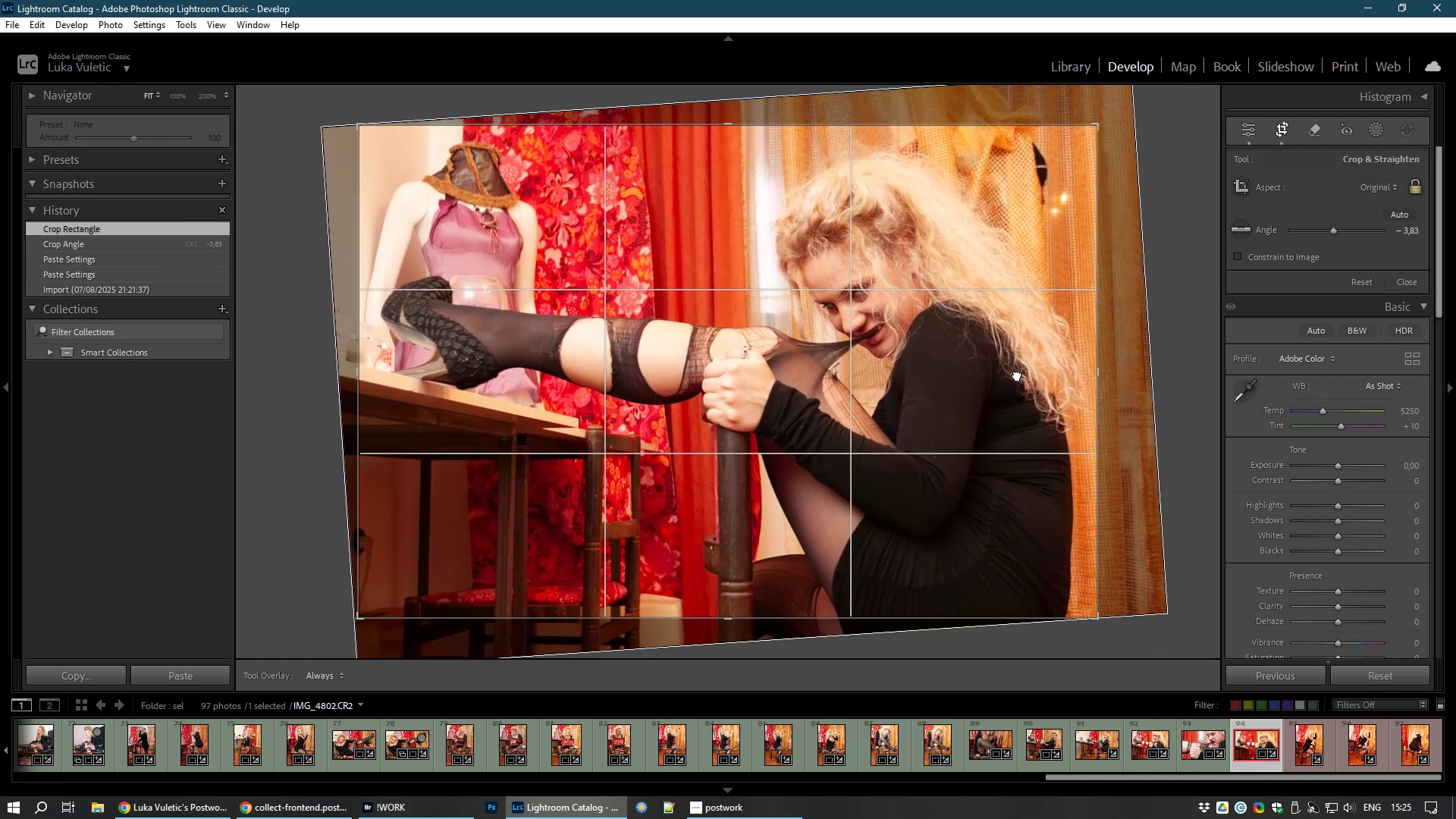 
double_click([1017, 375])
 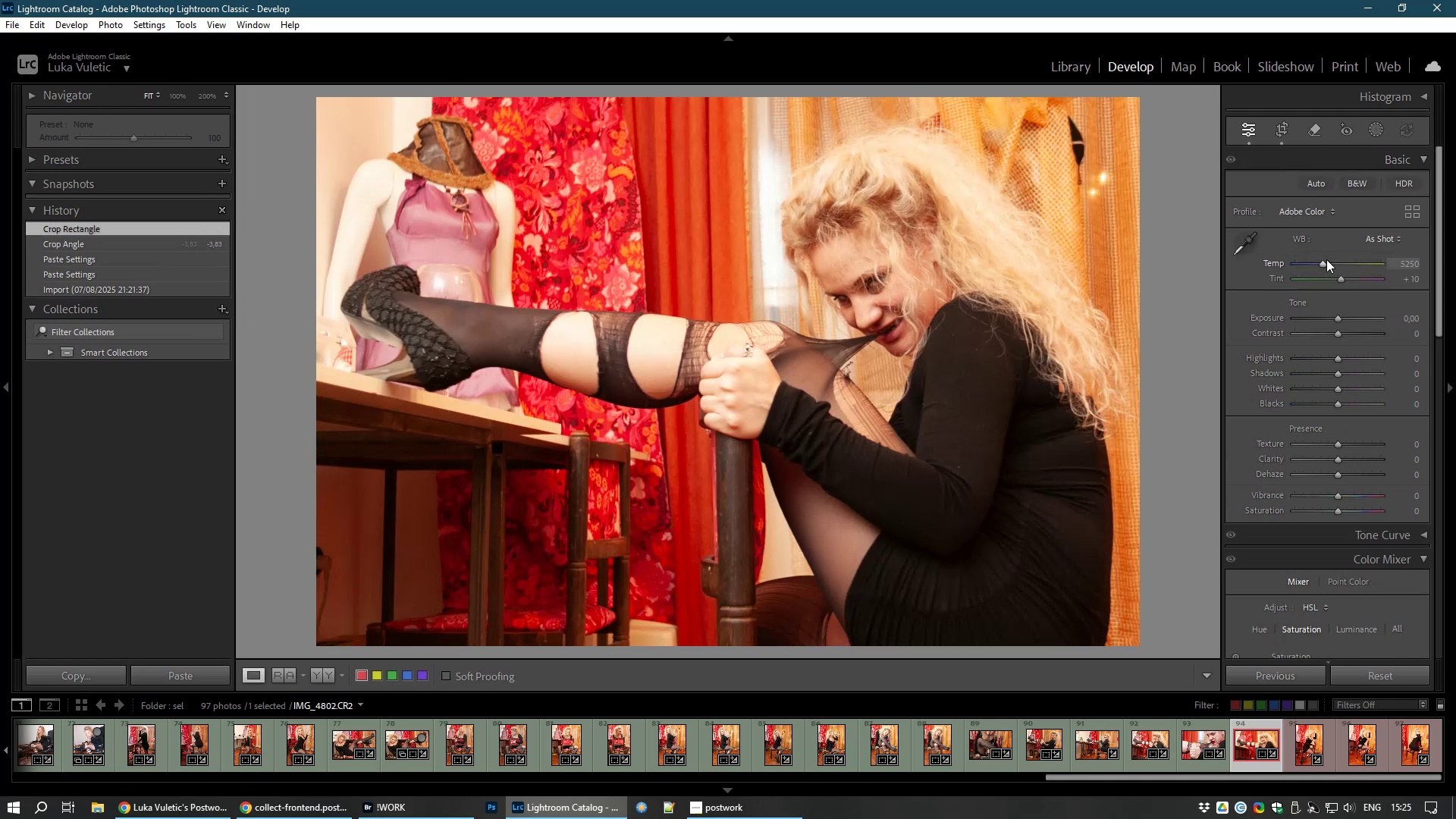 
left_click_drag(start_coordinate=[1321, 262], to_coordinate=[1312, 262])
 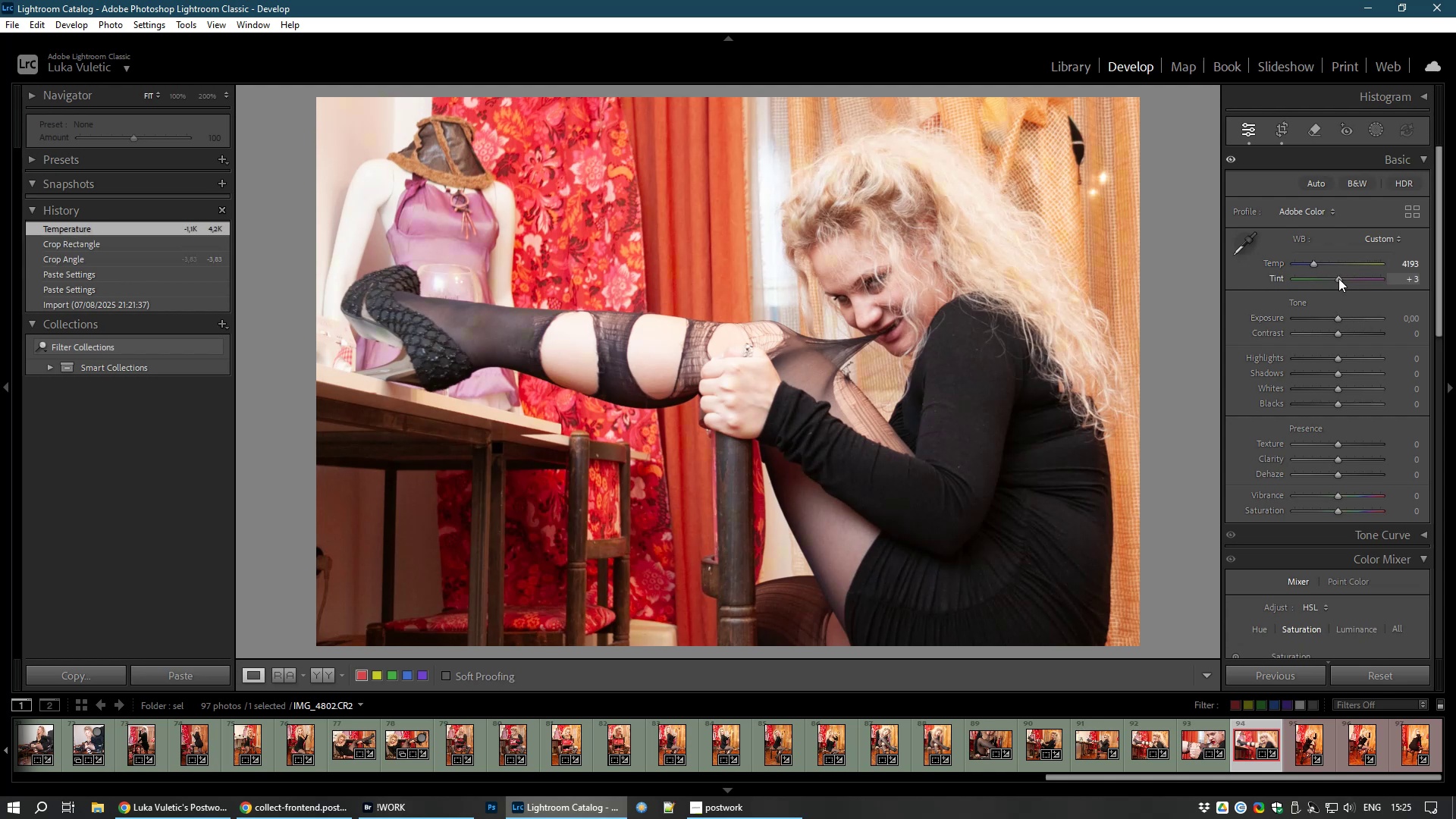 
wait(6.8)
 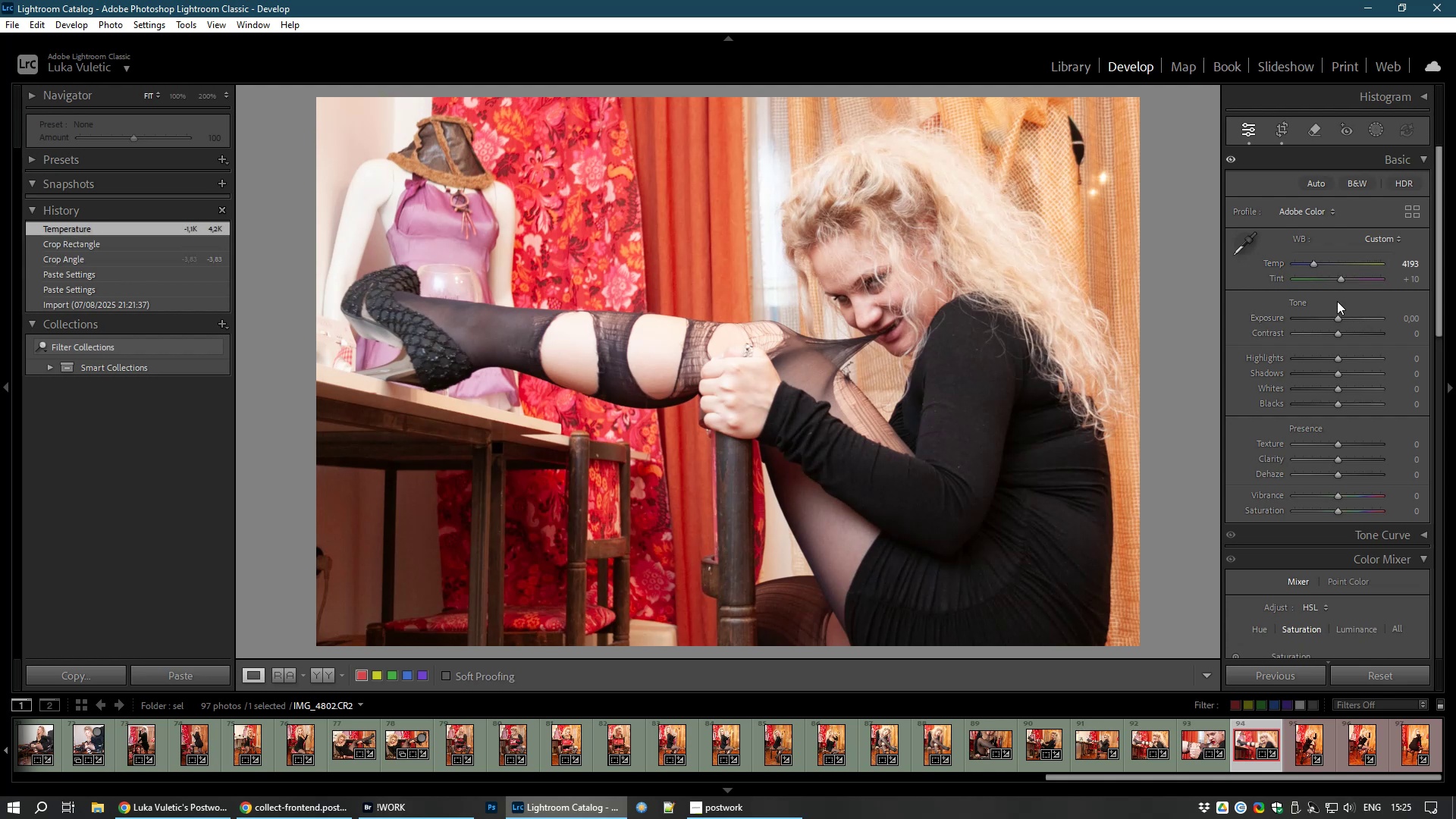 
double_click([1338, 278])
 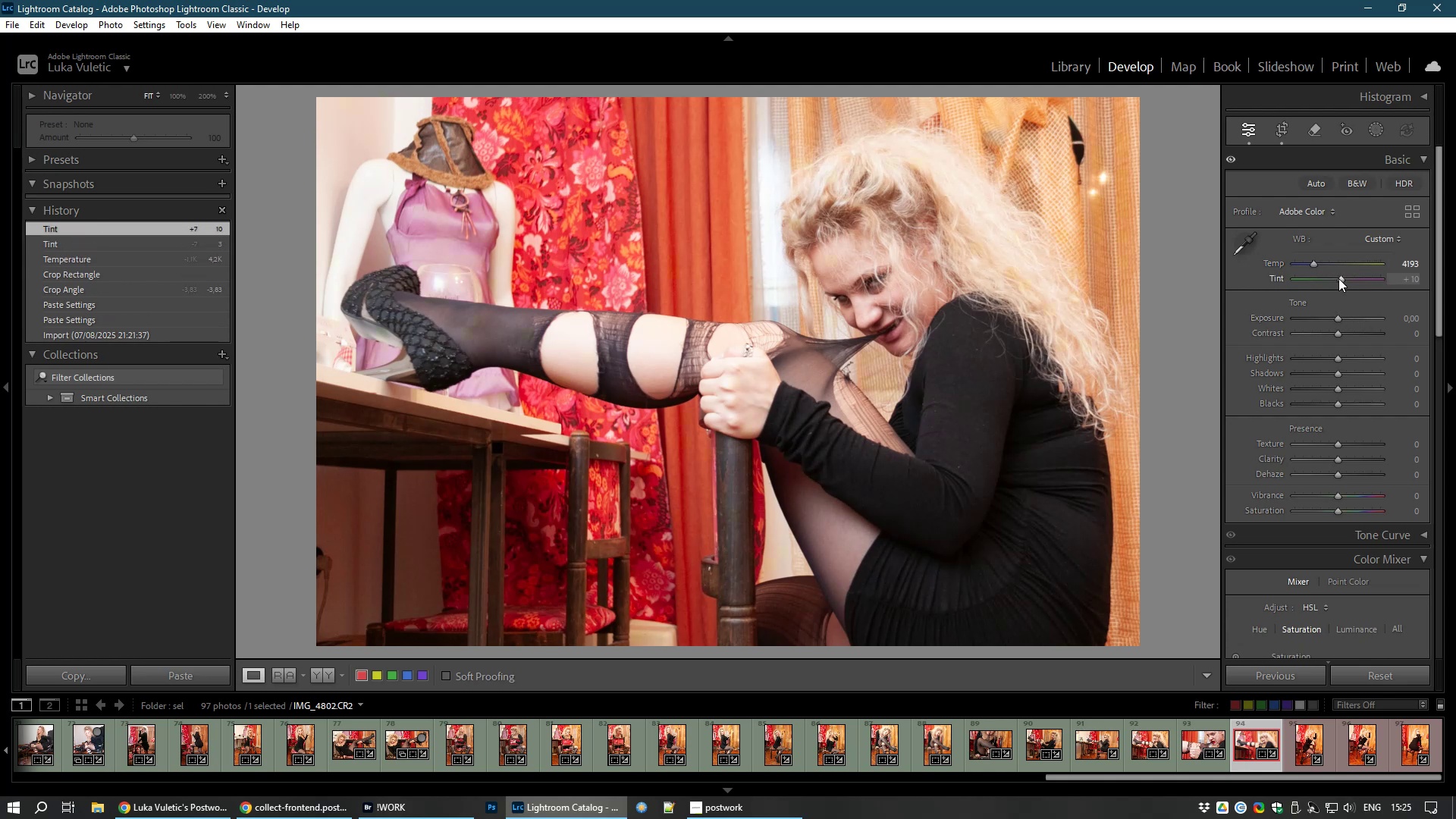 
left_click_drag(start_coordinate=[1338, 278], to_coordinate=[1335, 284])
 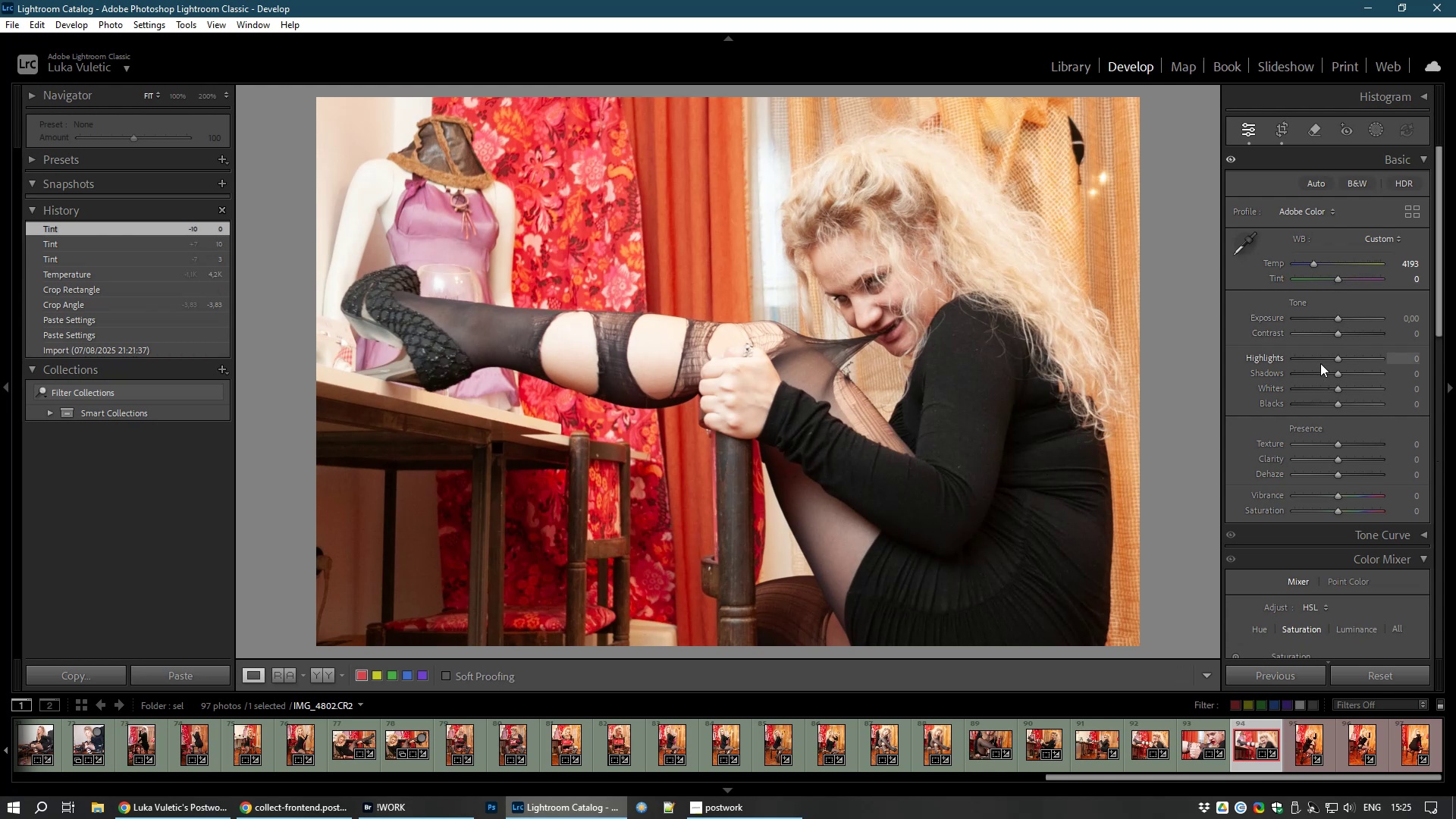 
wait(6.26)
 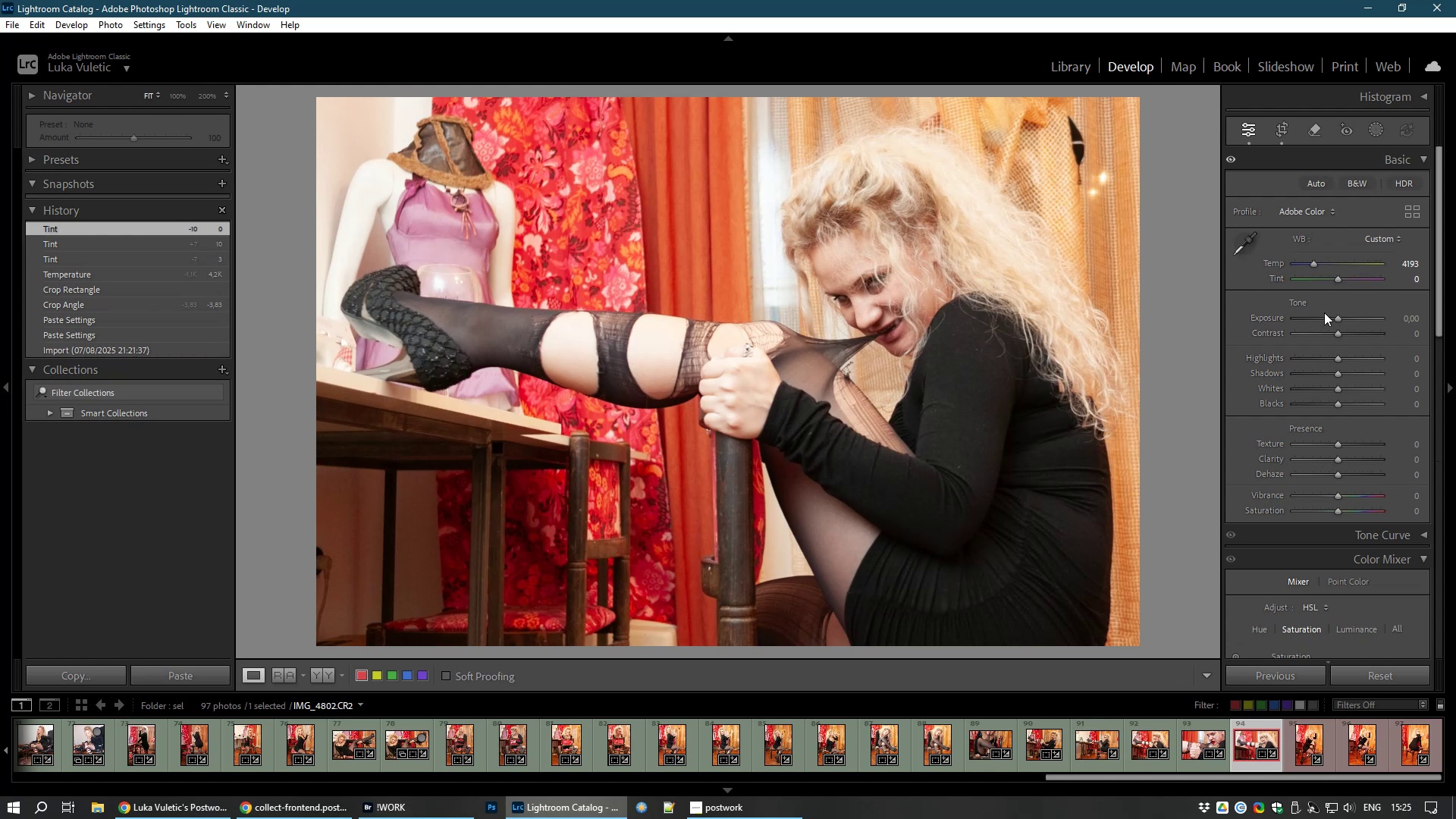 
left_click_drag(start_coordinate=[1338, 359], to_coordinate=[1322, 361])
 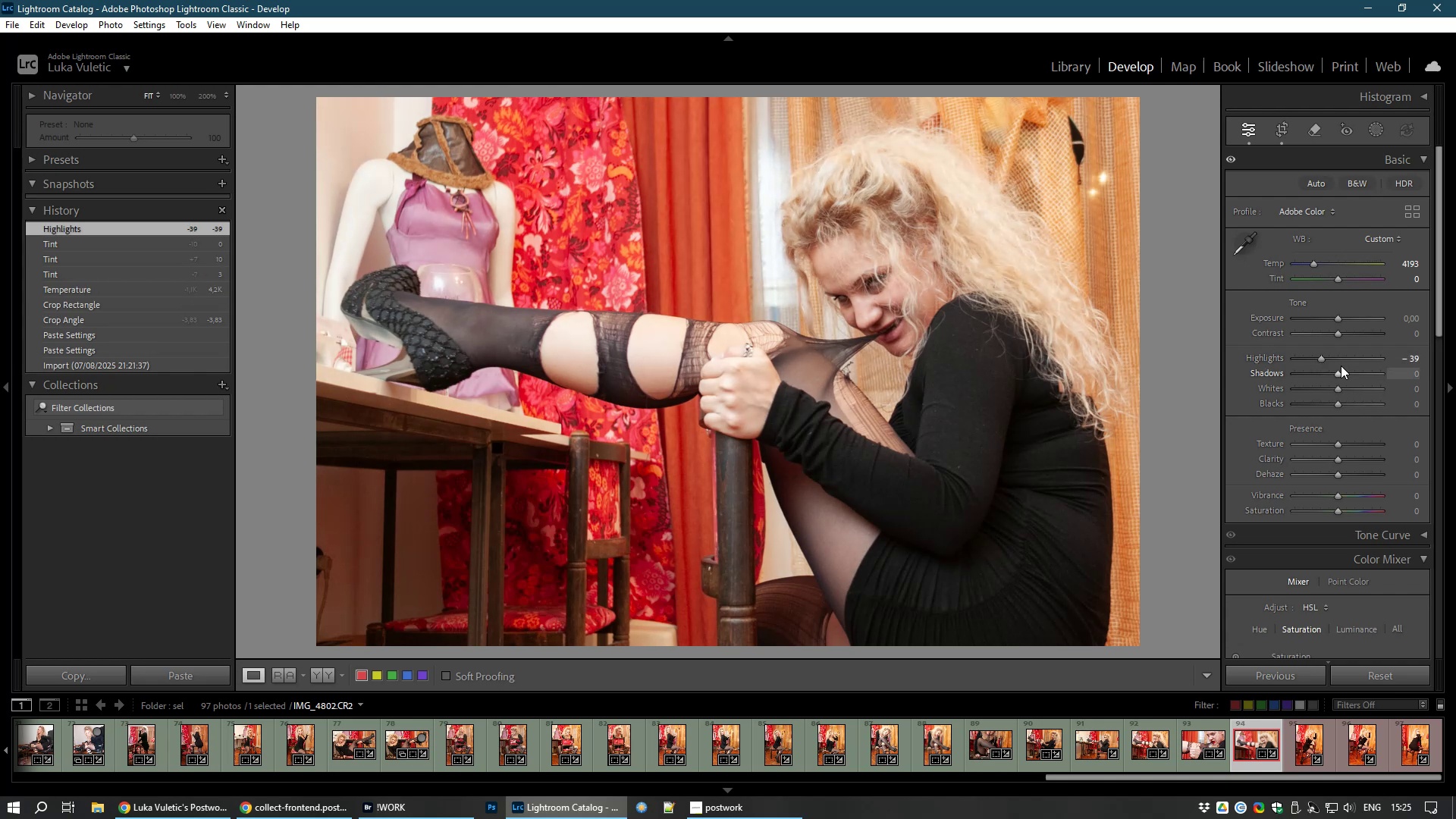 
left_click_drag(start_coordinate=[1336, 373], to_coordinate=[1349, 376])
 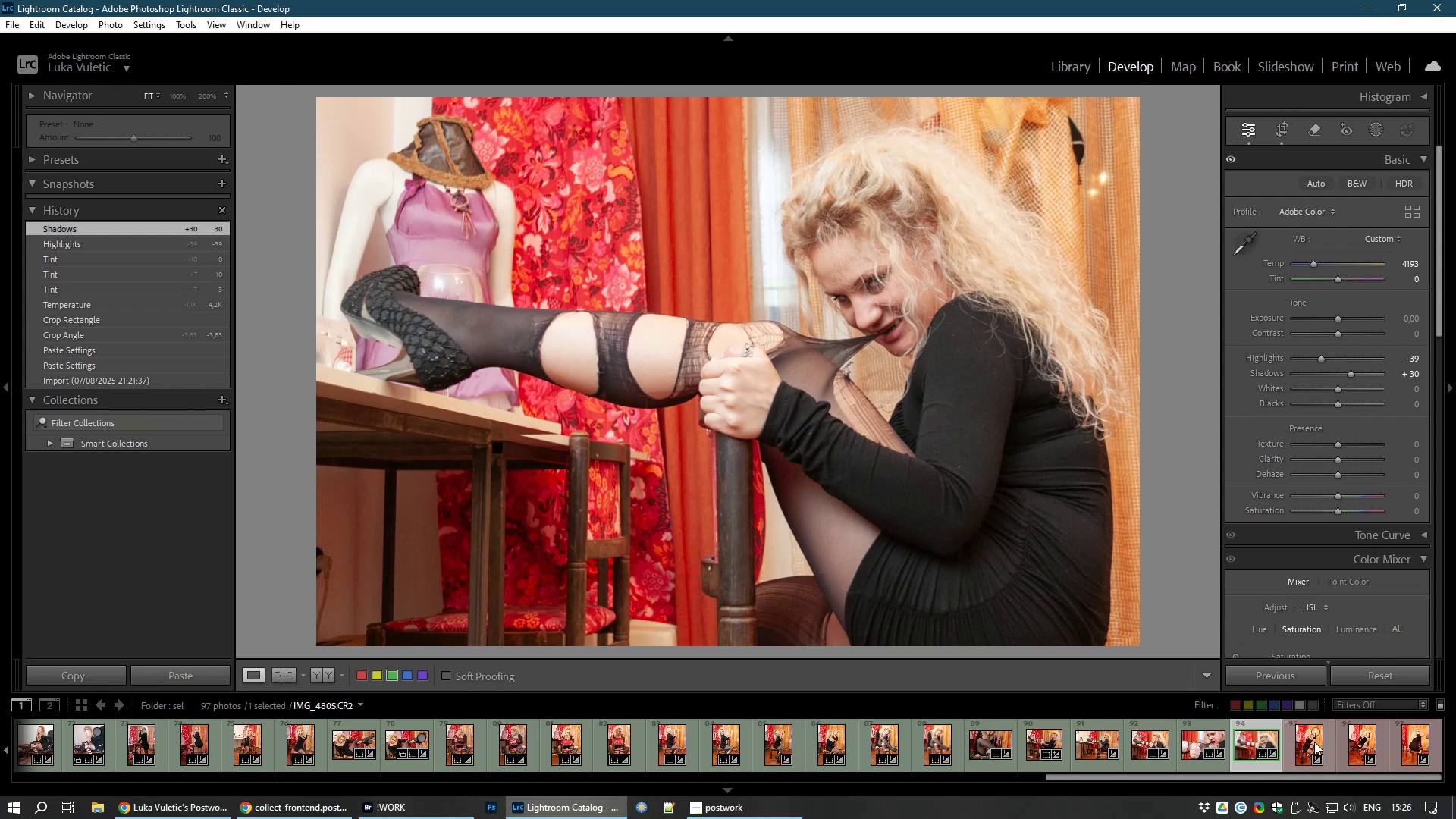 
wait(6.66)
 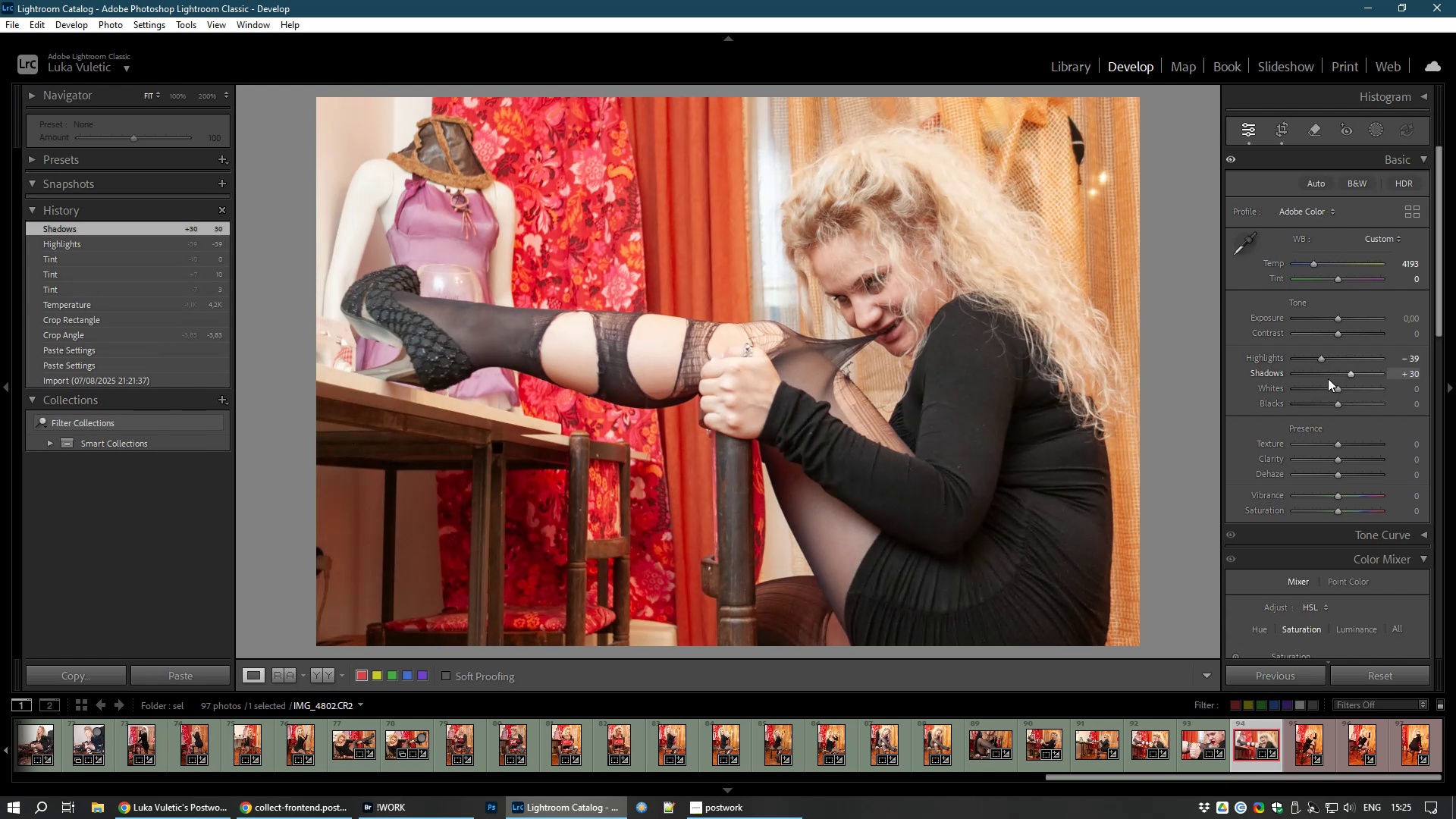 
left_click([1304, 748])
 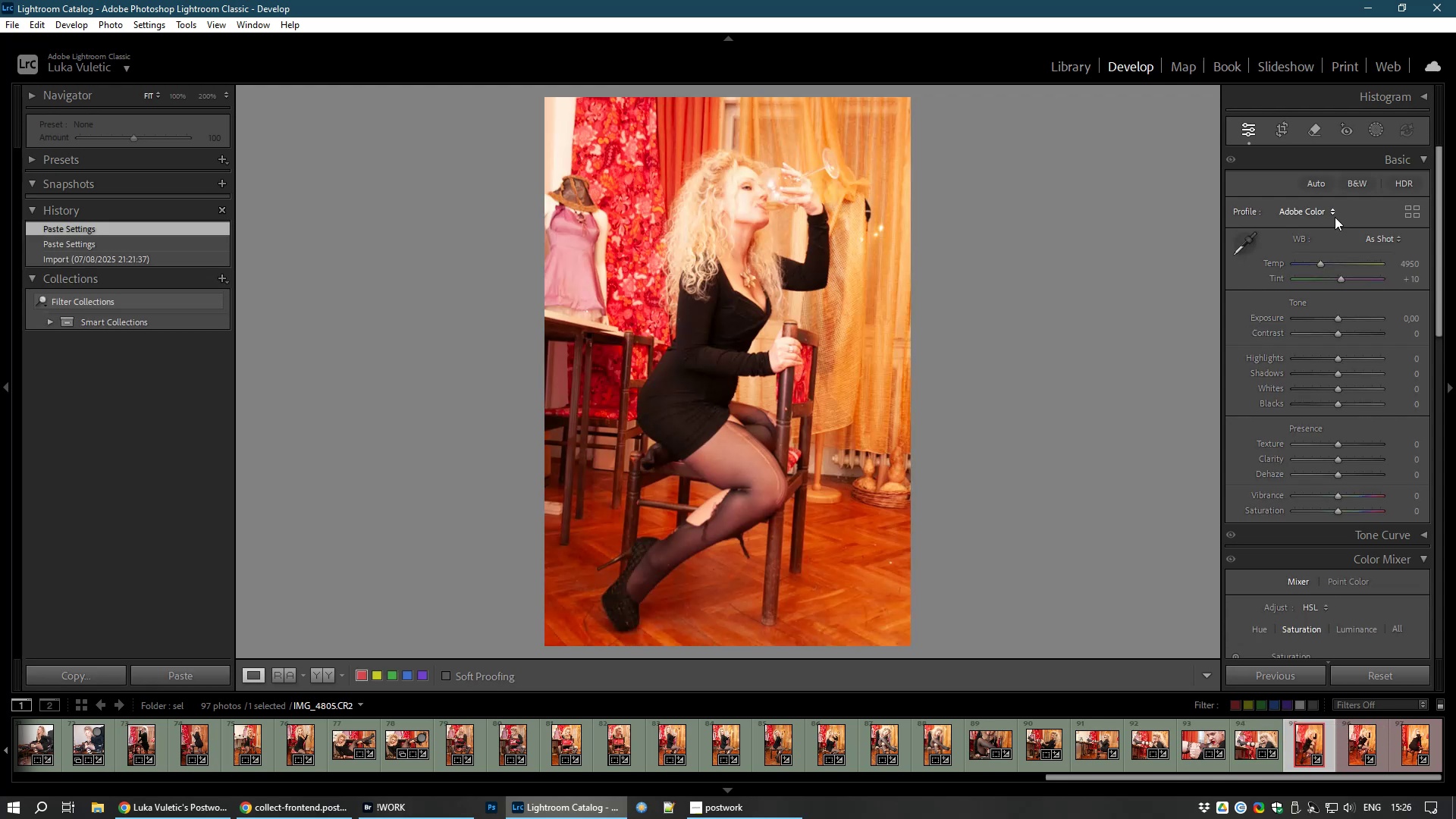 
left_click_drag(start_coordinate=[1318, 265], to_coordinate=[1306, 266])
 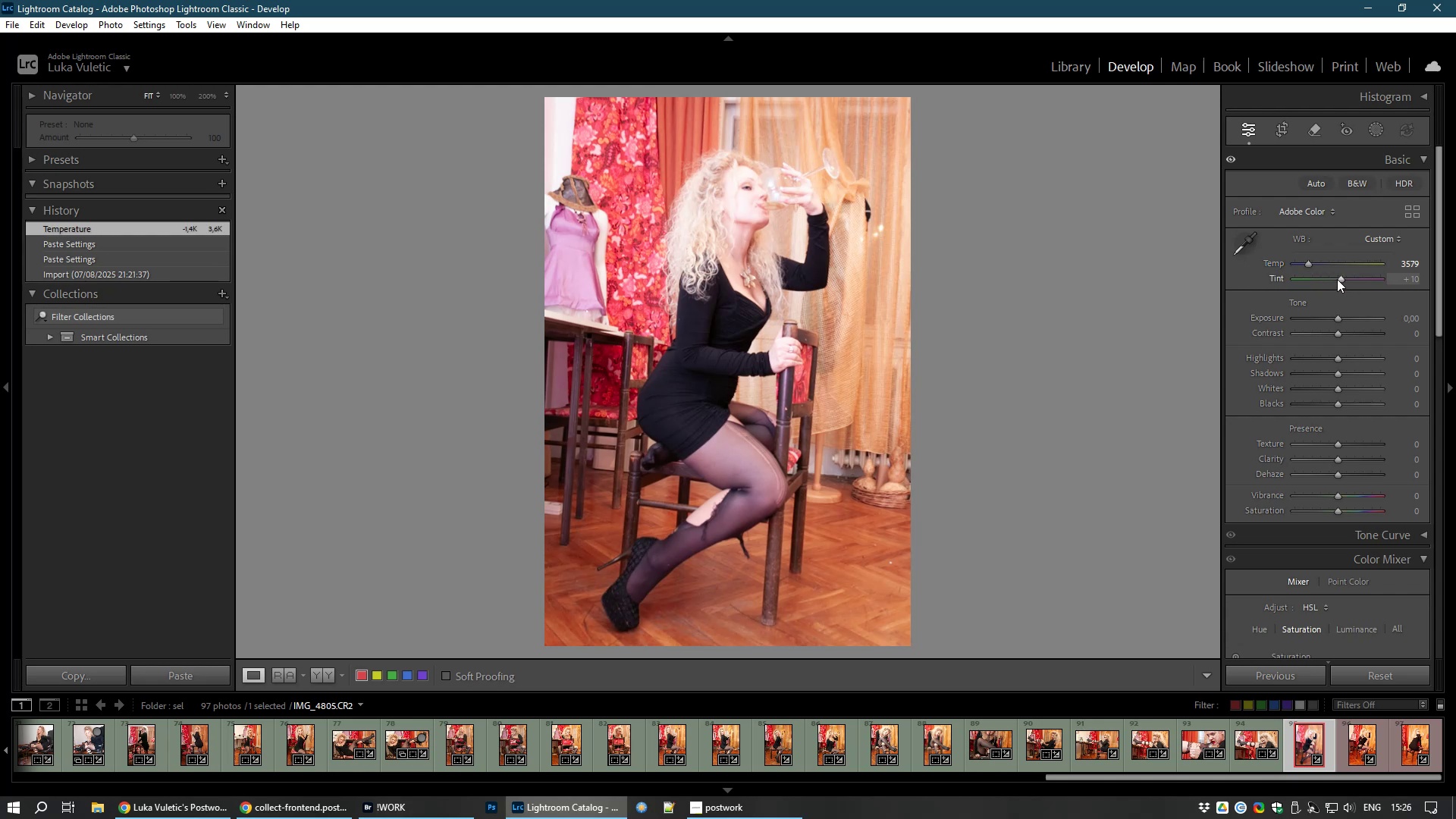 
left_click_drag(start_coordinate=[1342, 280], to_coordinate=[1334, 280])
 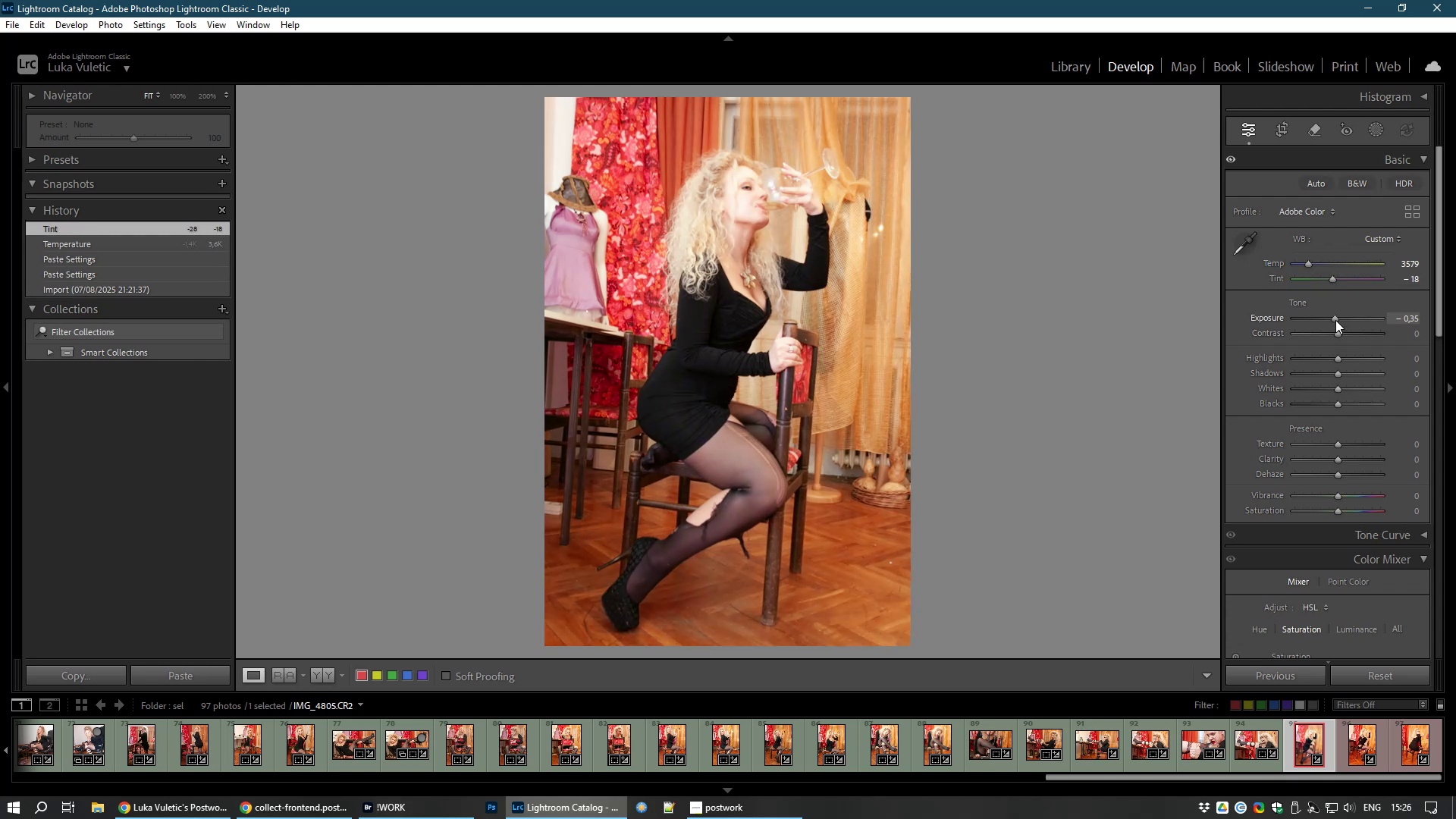 
wait(8.96)
 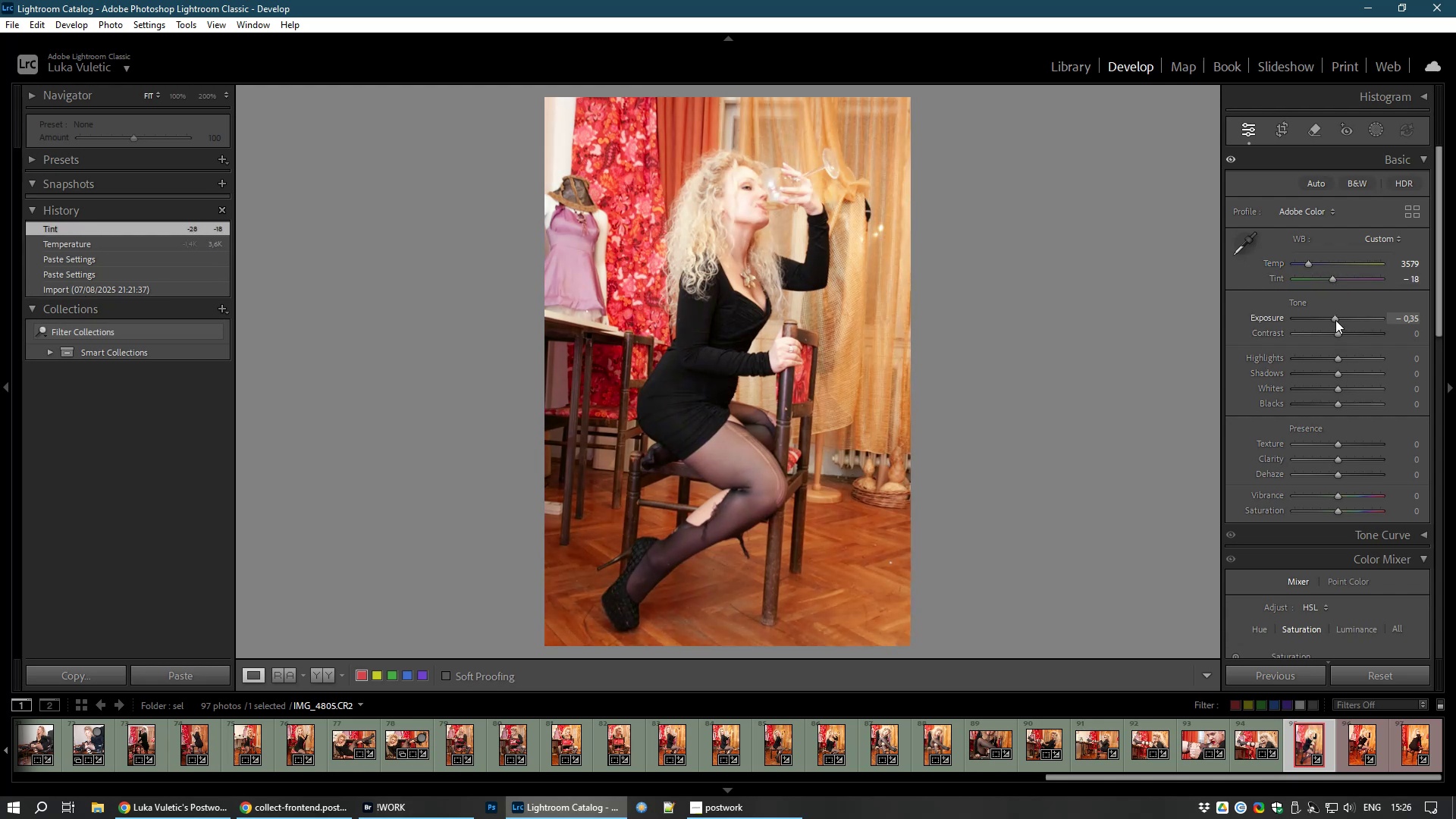 
left_click_drag(start_coordinate=[1337, 356], to_coordinate=[1302, 365])
 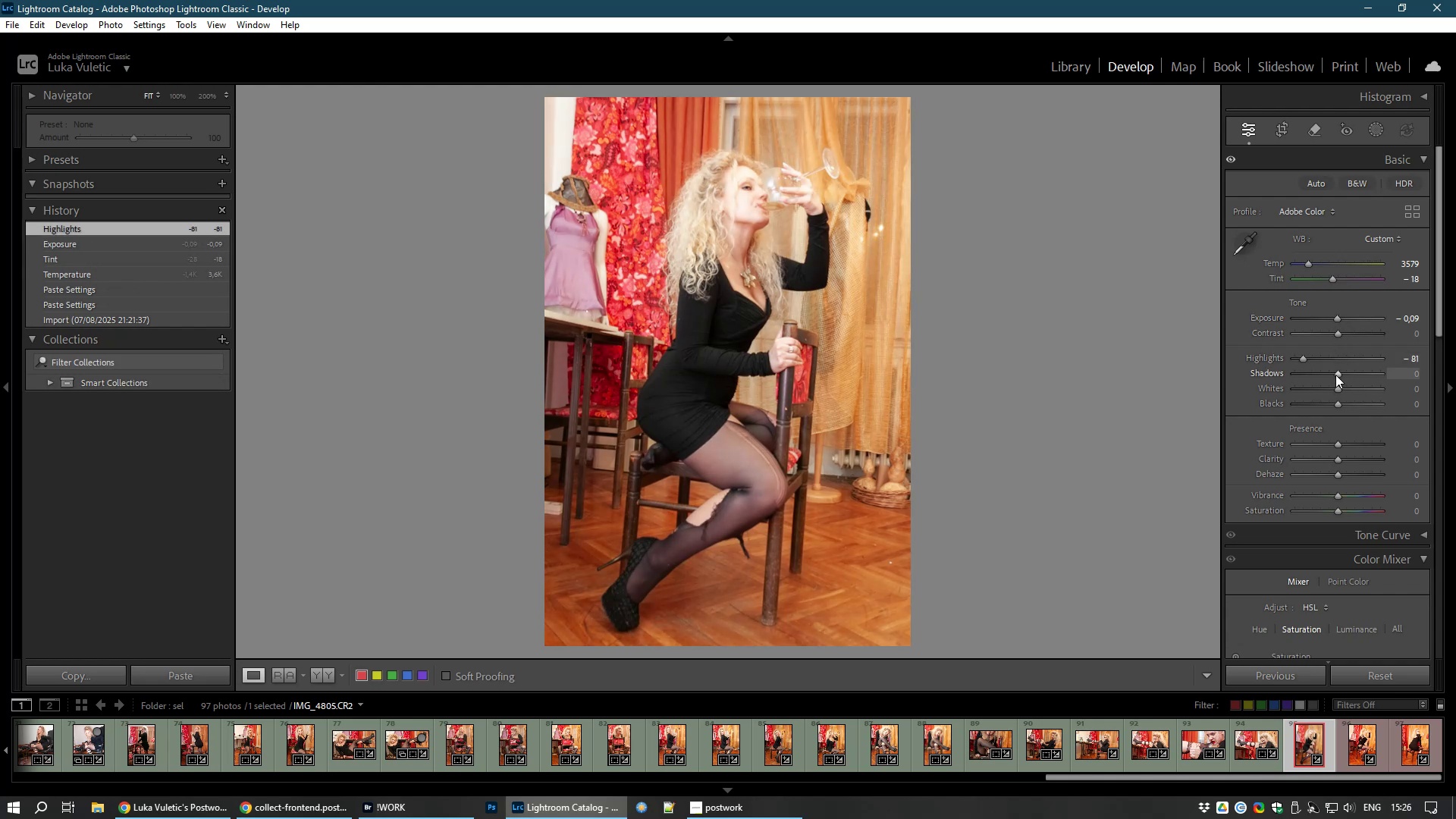 
left_click_drag(start_coordinate=[1338, 375], to_coordinate=[1354, 375])
 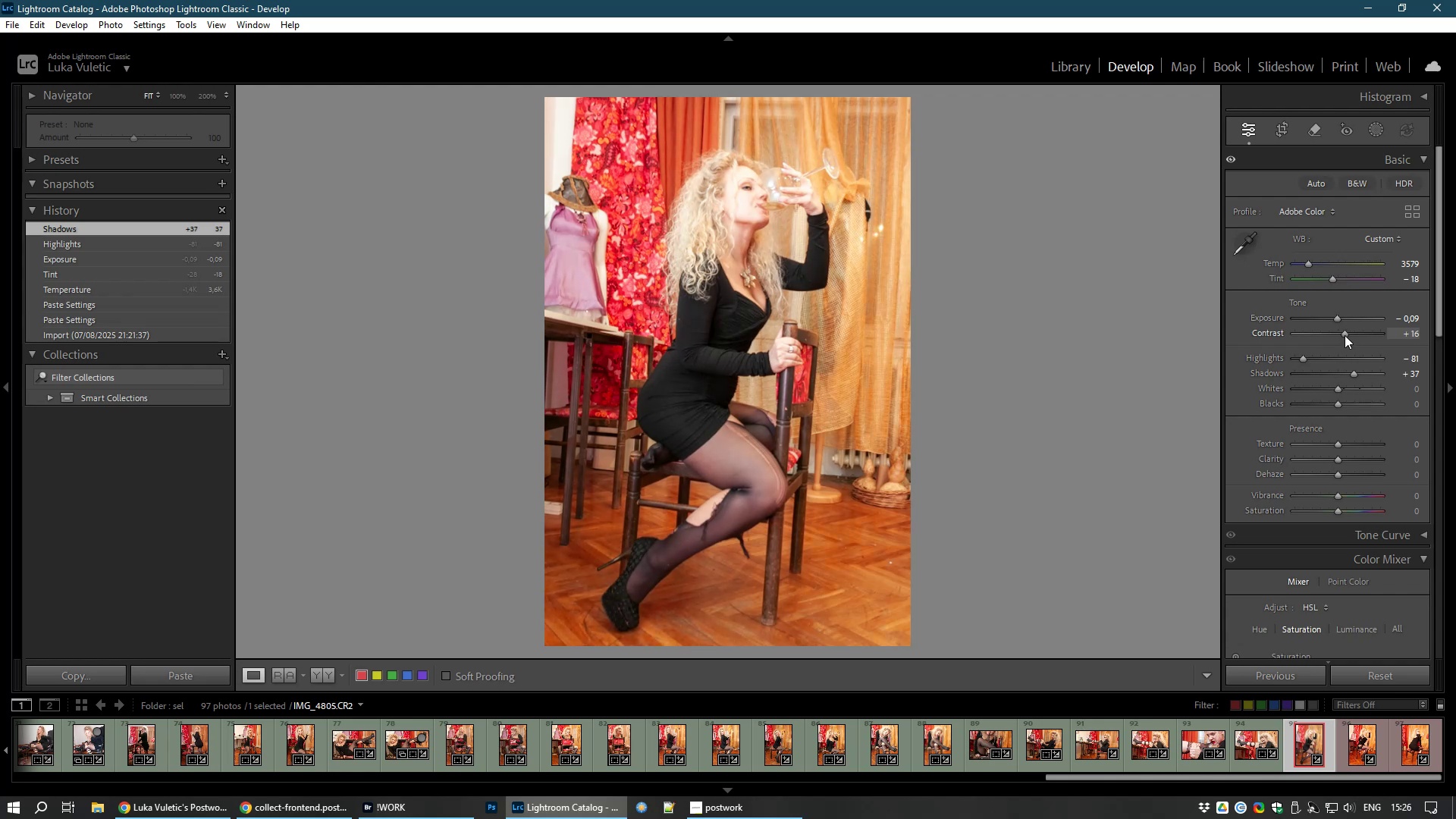 
wait(5.32)
 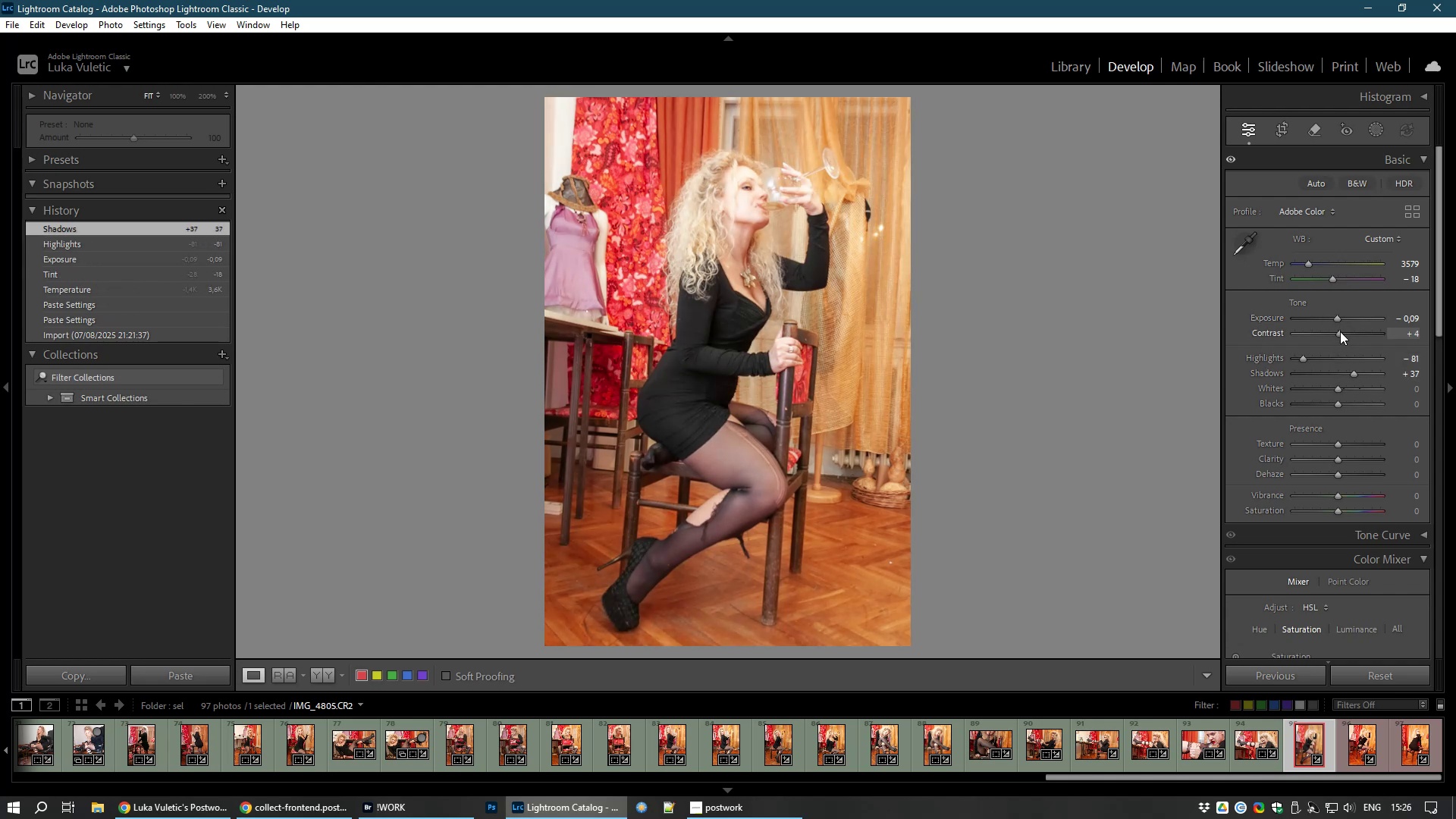 
left_click([1282, 127])
 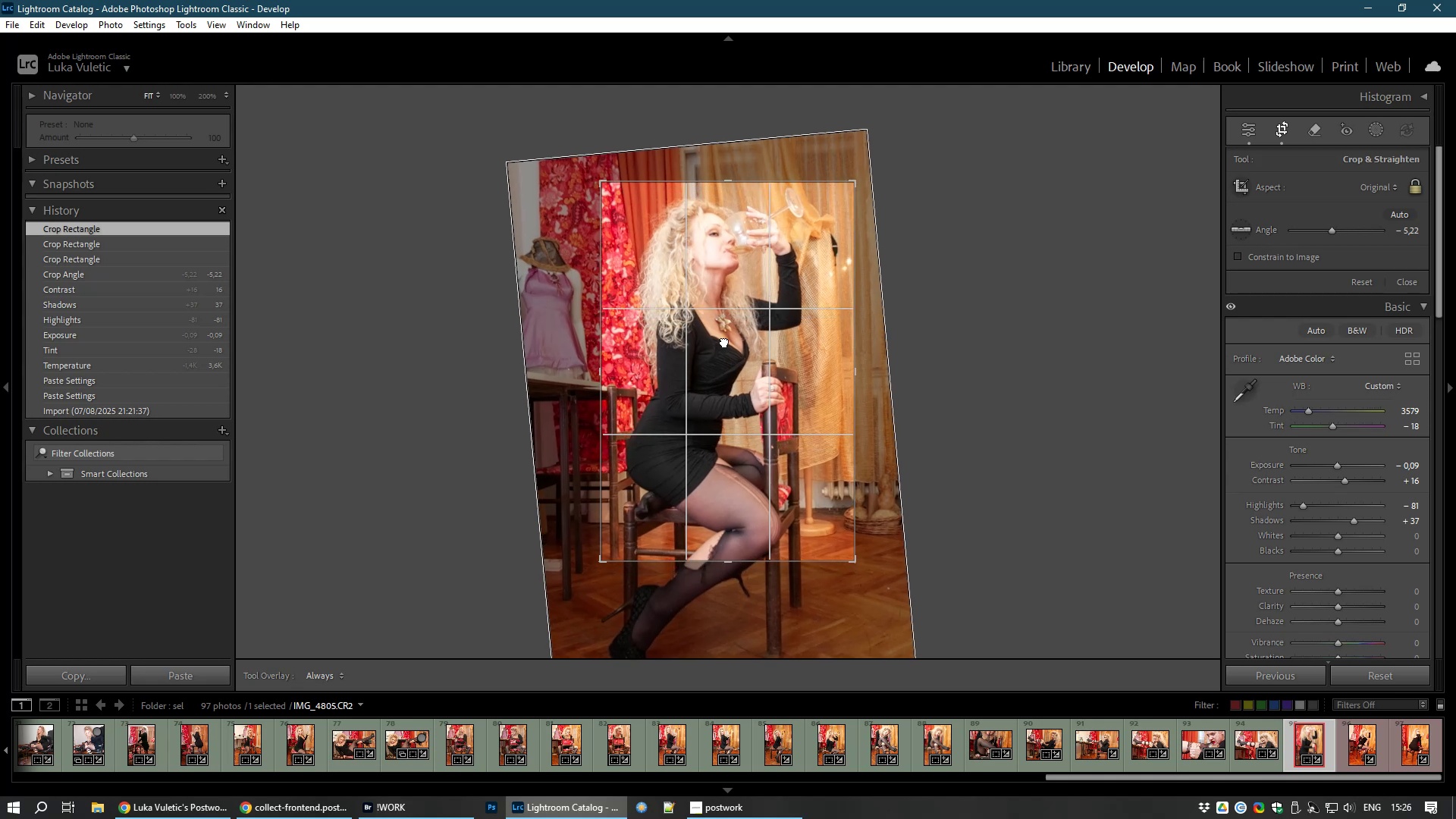 
wait(23.33)
 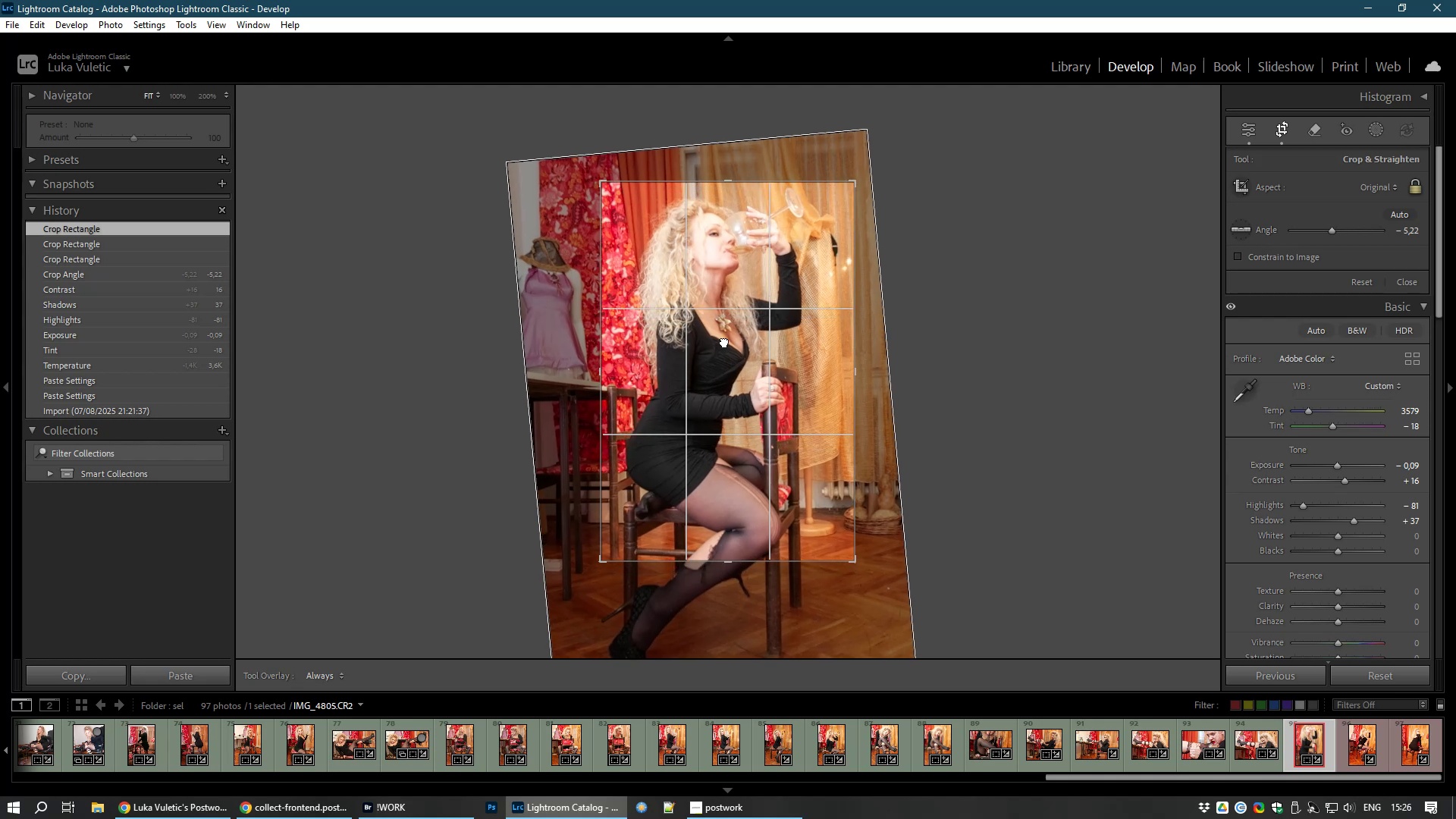 
double_click([732, 444])
 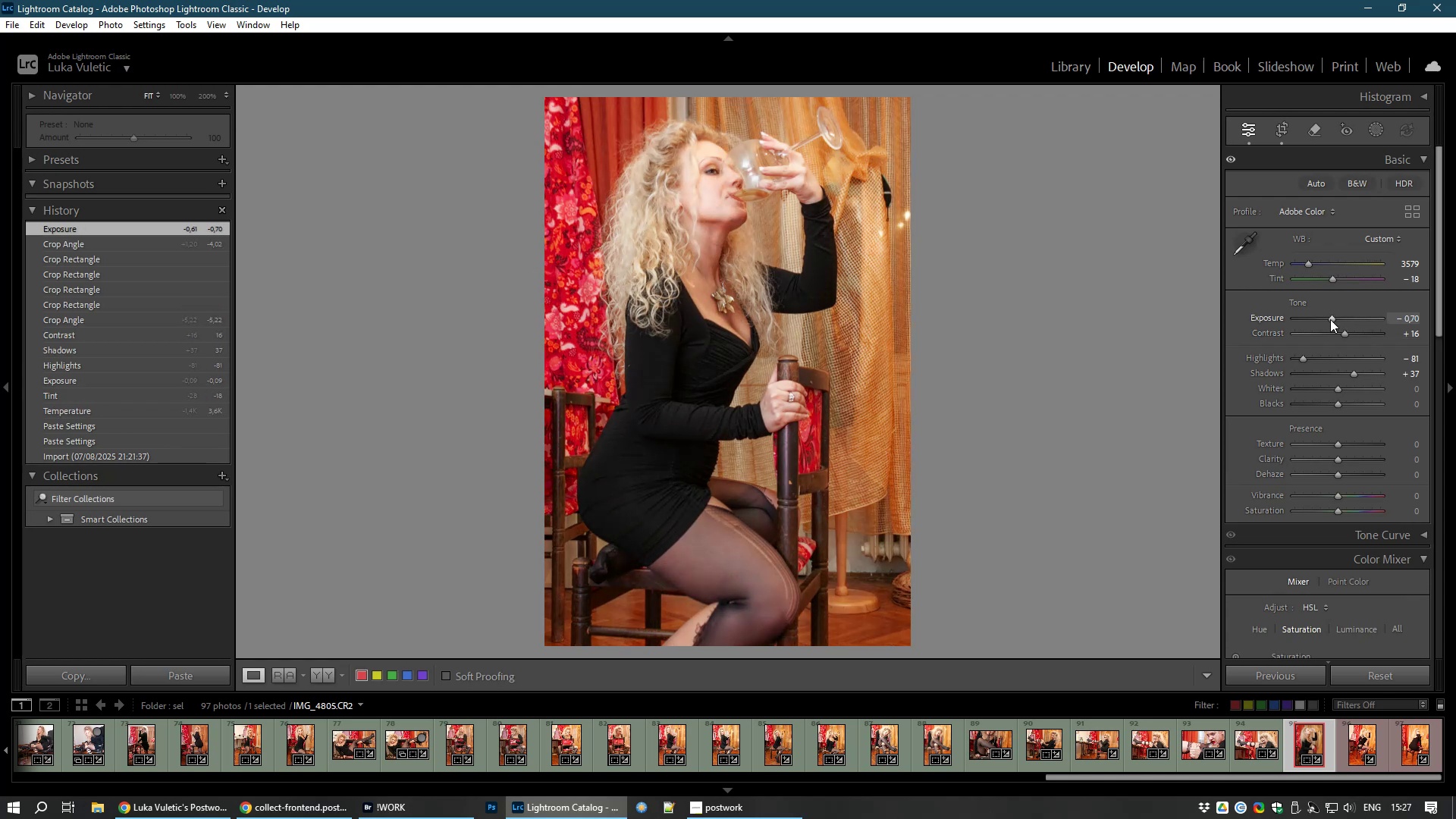 
wait(15.53)
 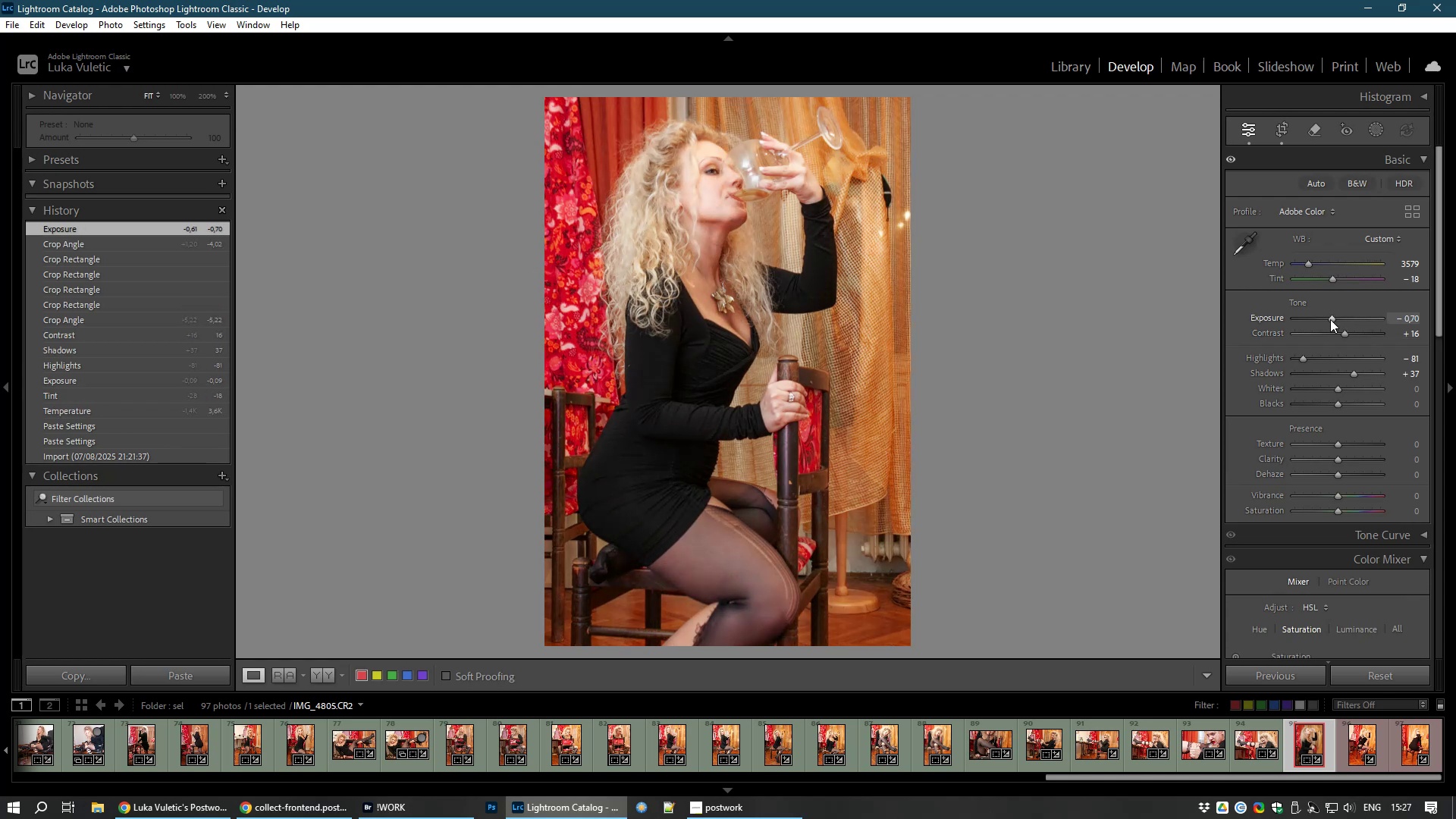 
key(8)
 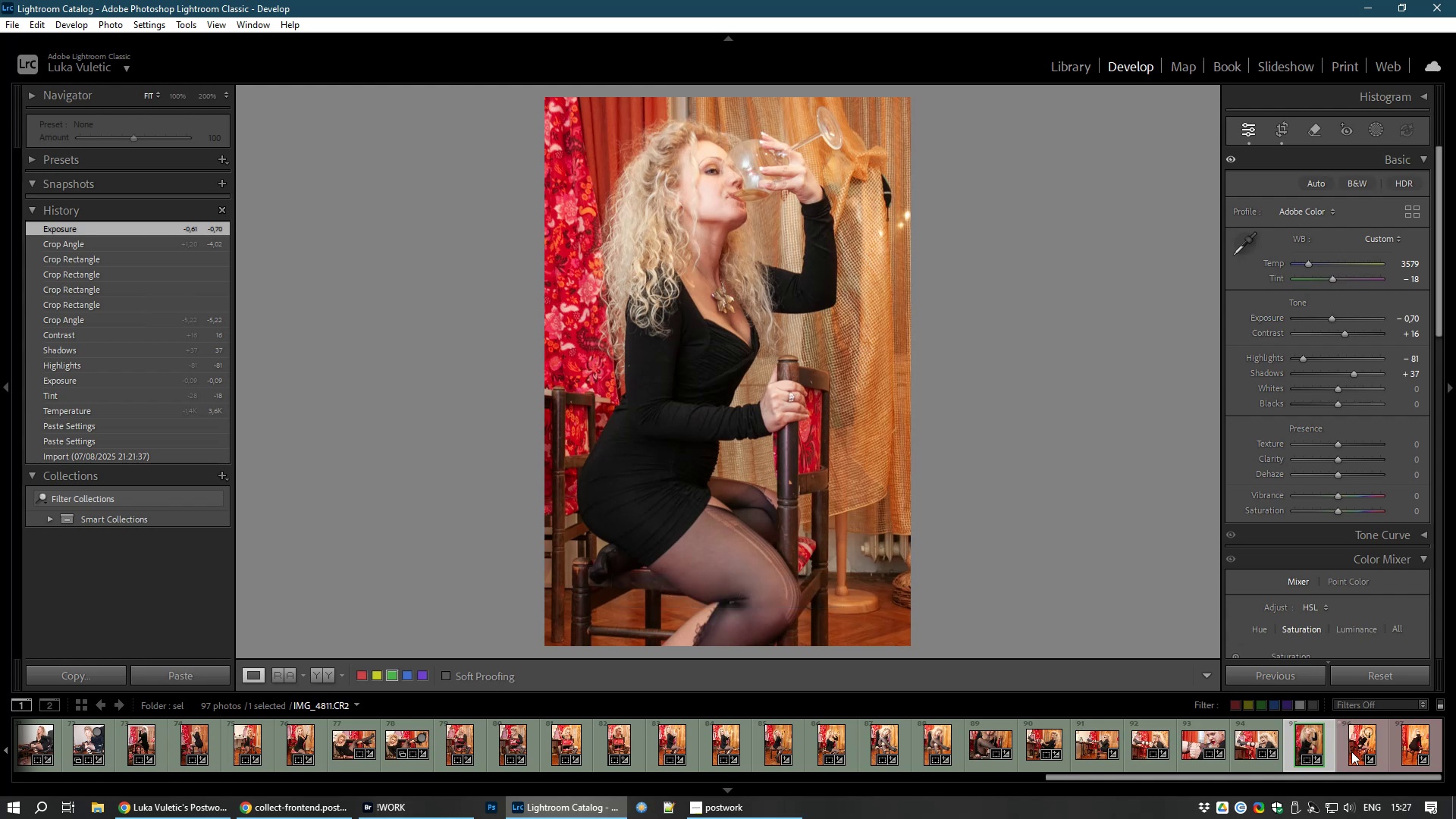 
left_click([1351, 752])
 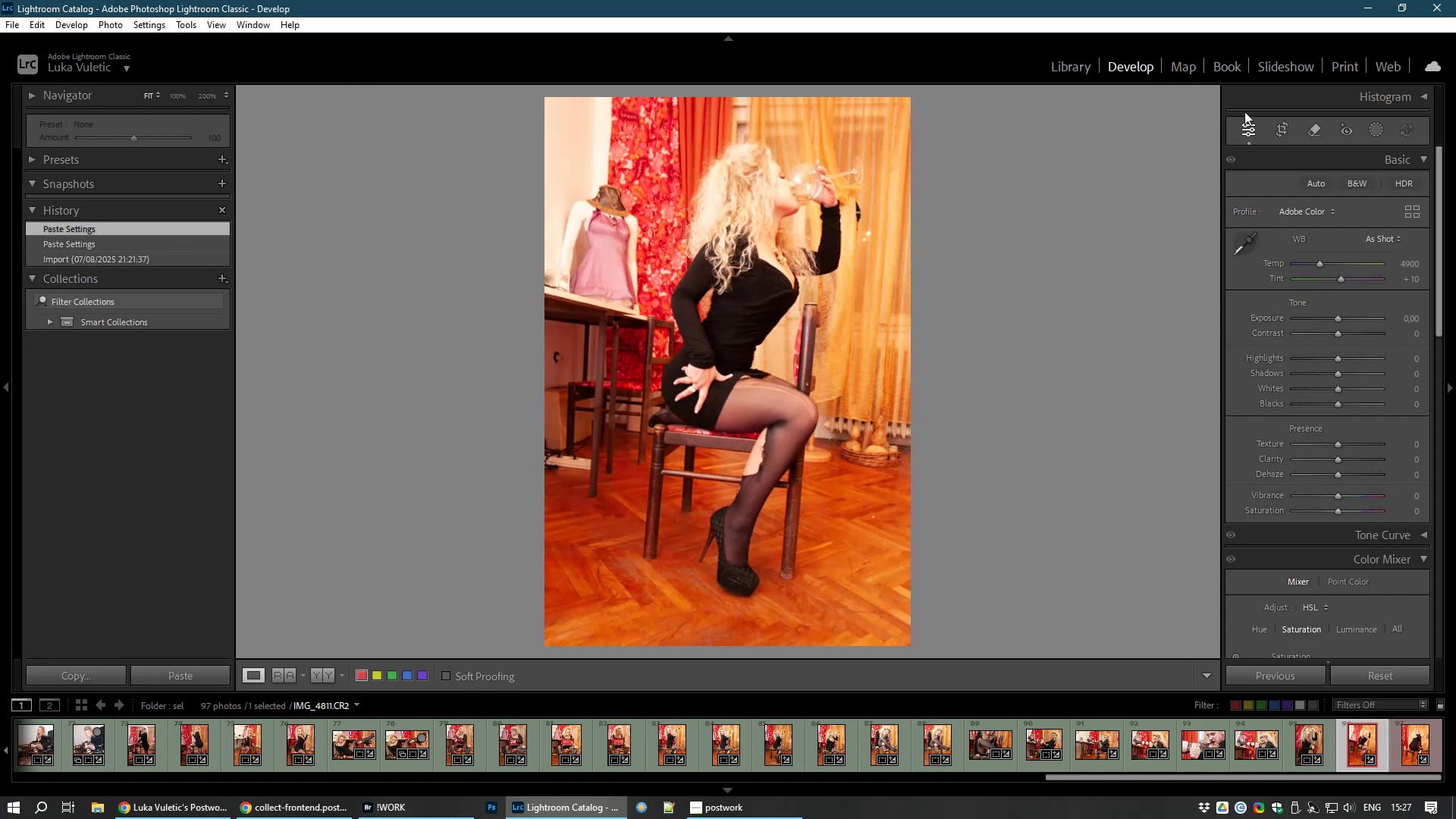 
left_click([1280, 132])
 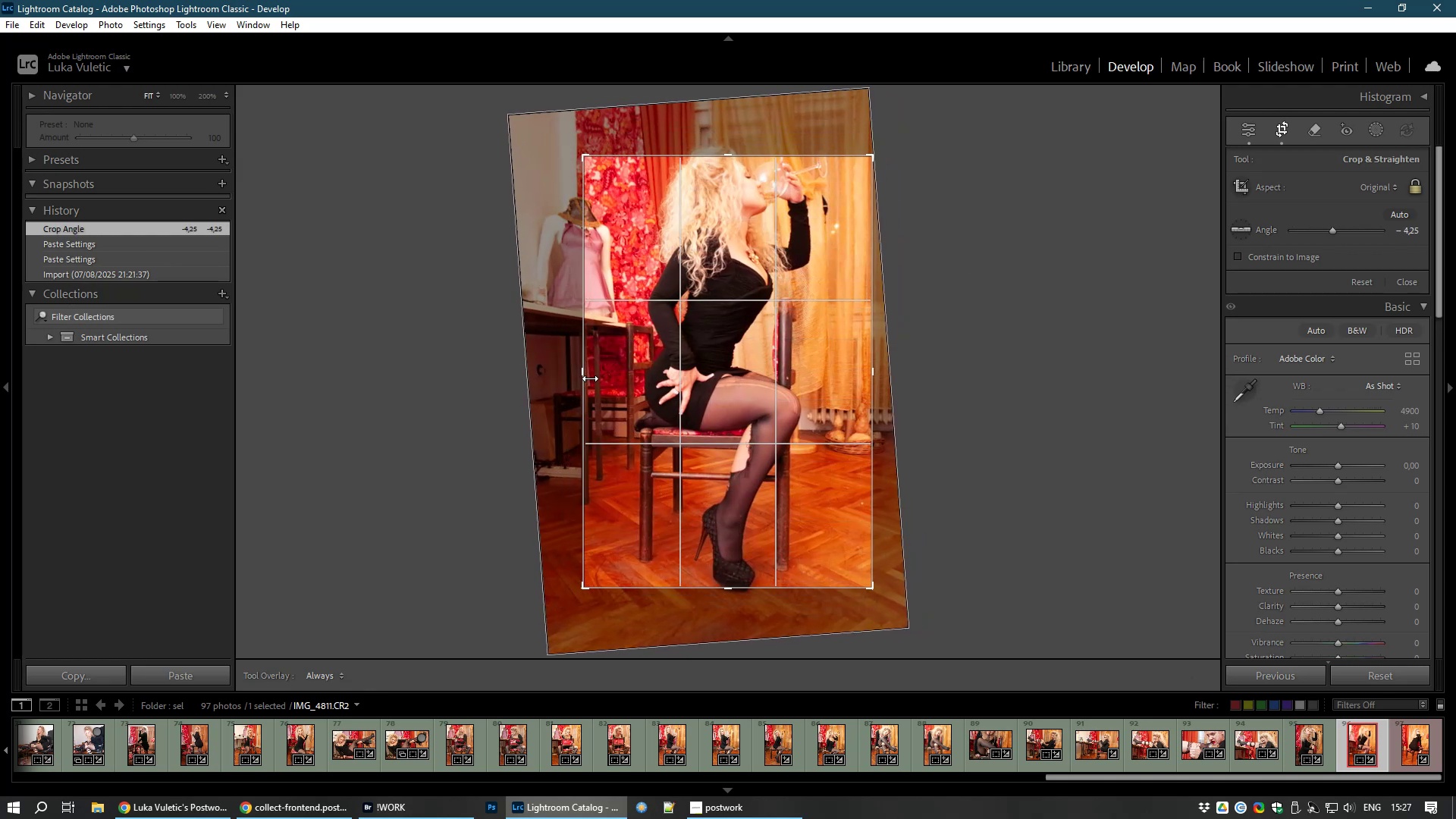 
wait(13.66)
 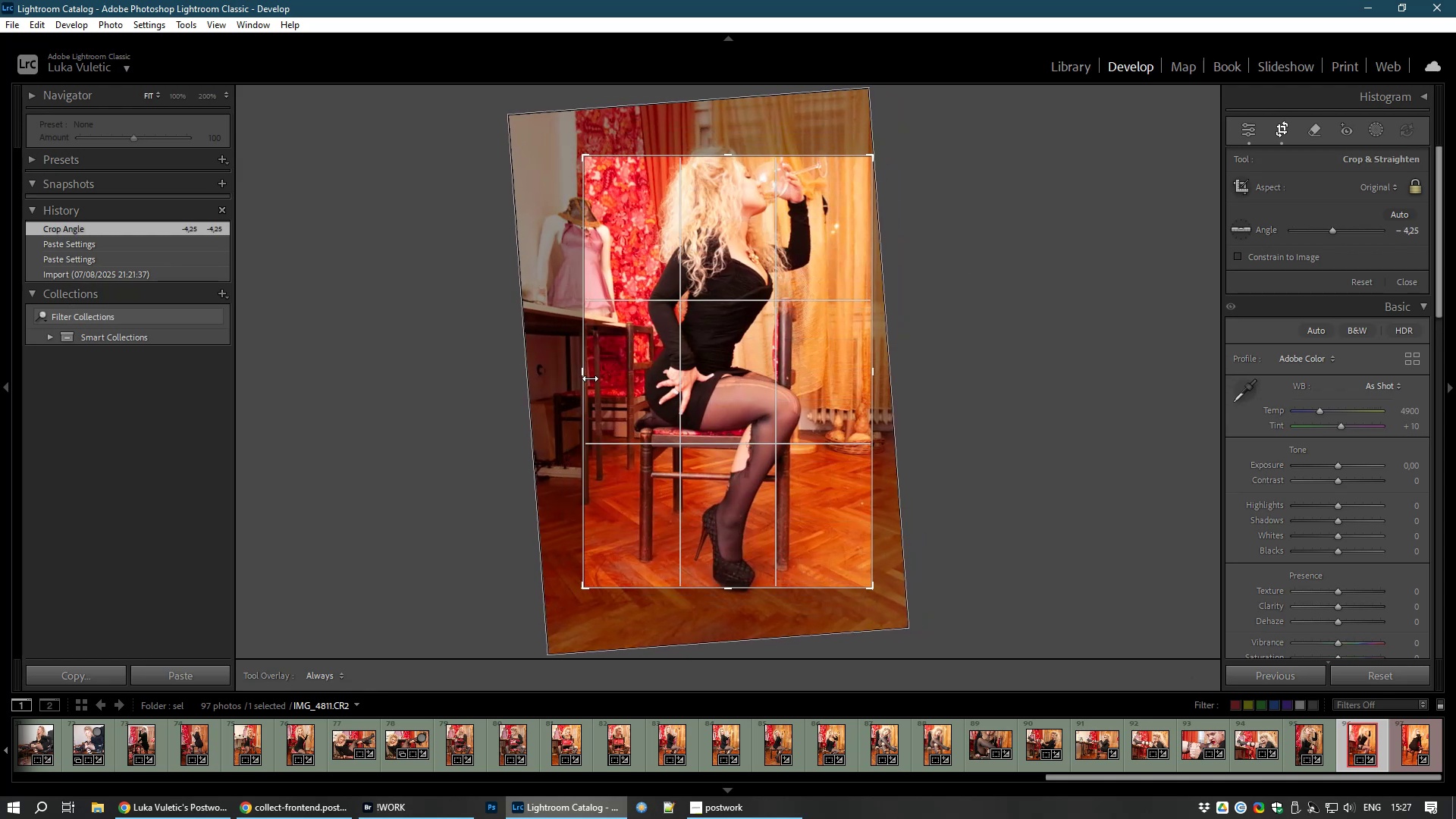 
double_click([664, 398])
 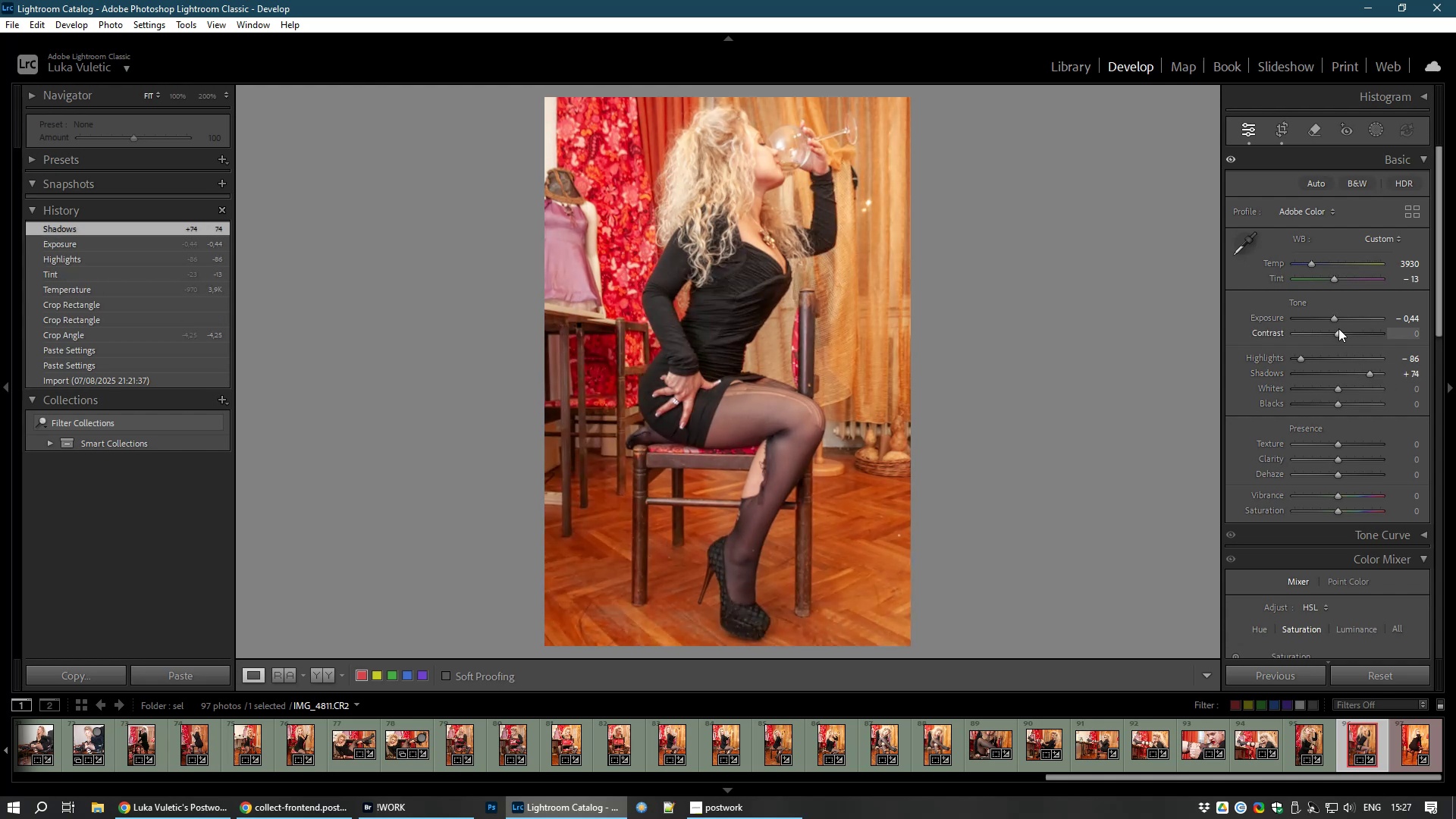 
wait(25.2)
 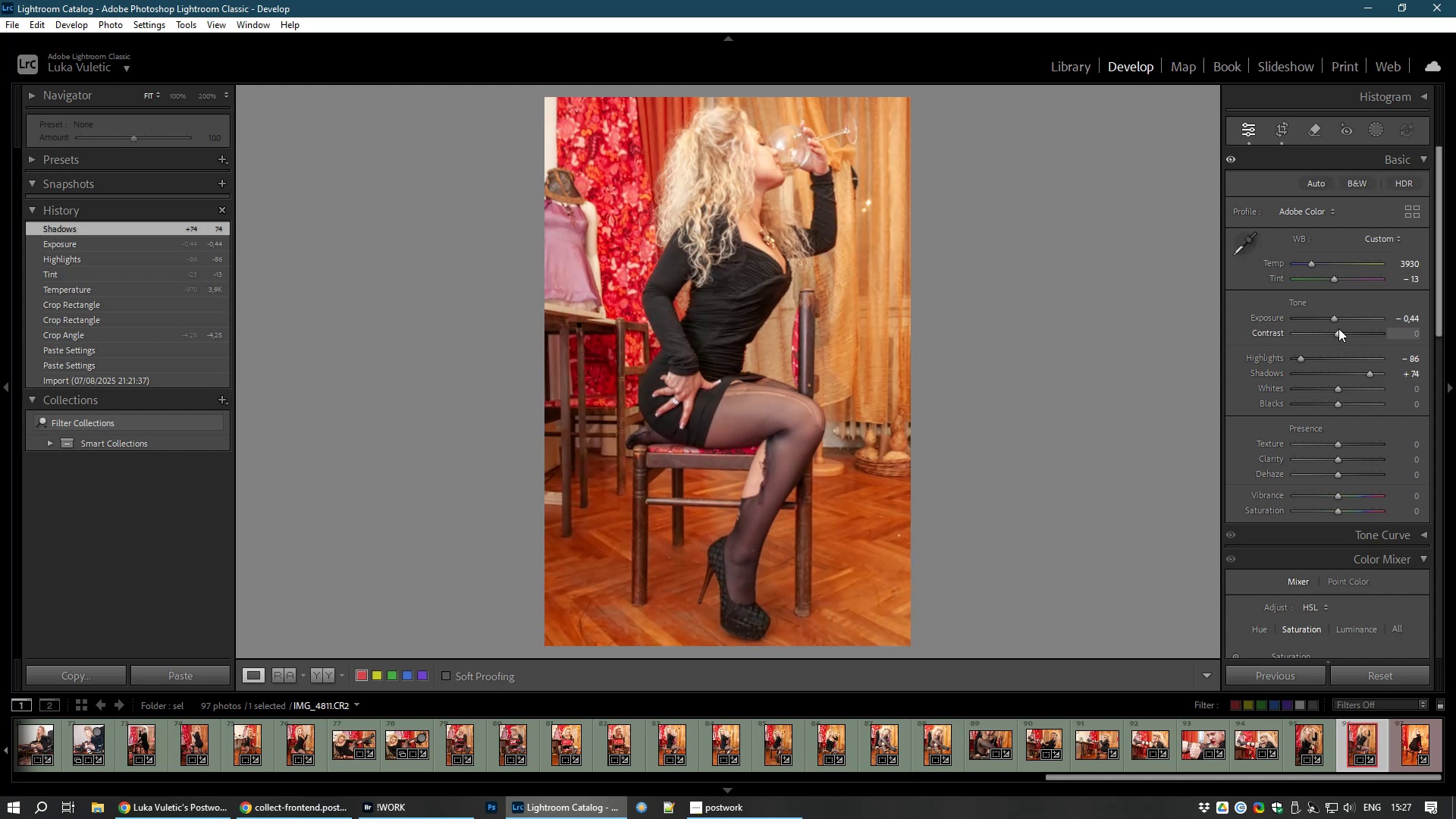 
key(8)
 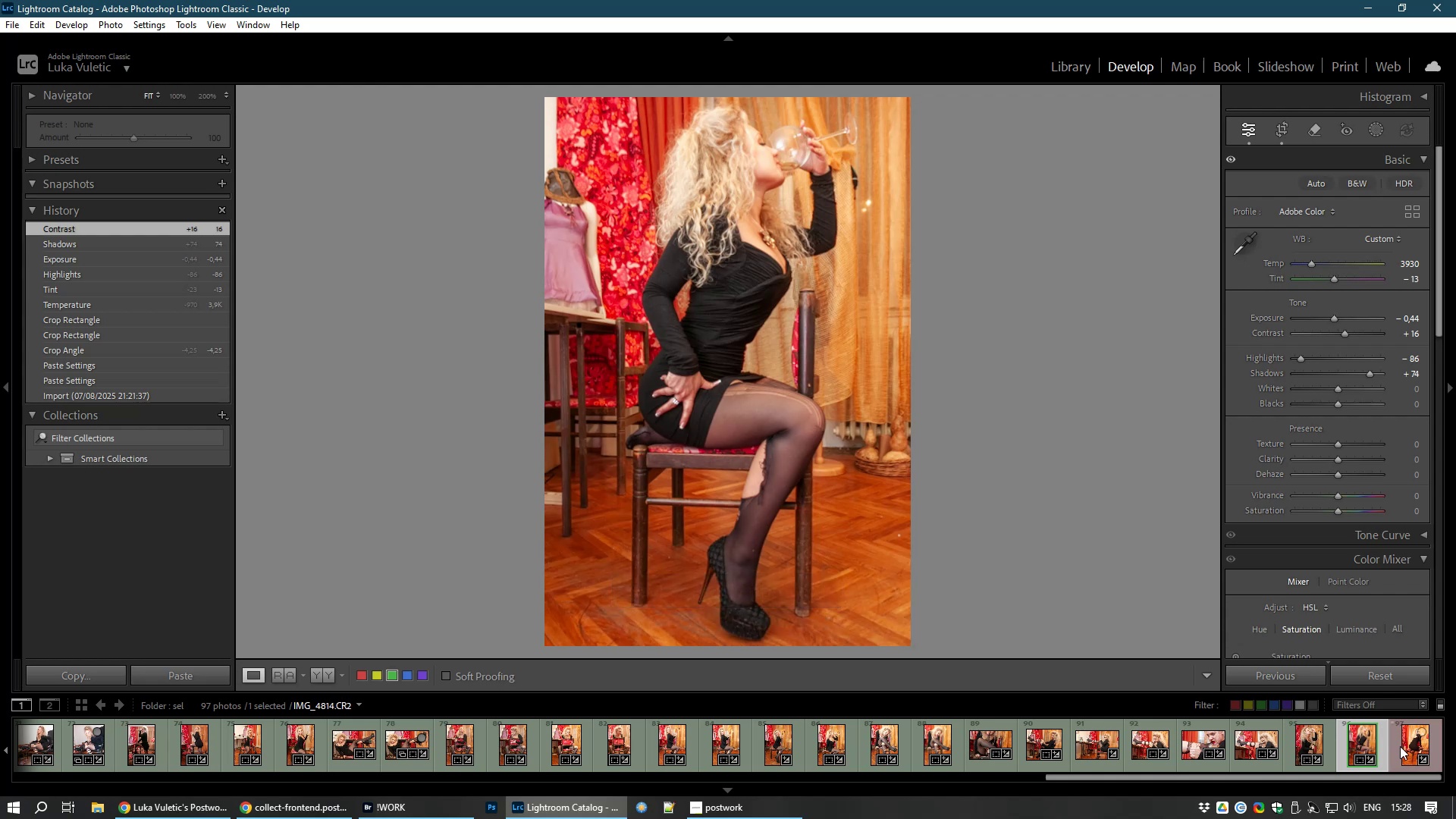 
left_click([1401, 746])
 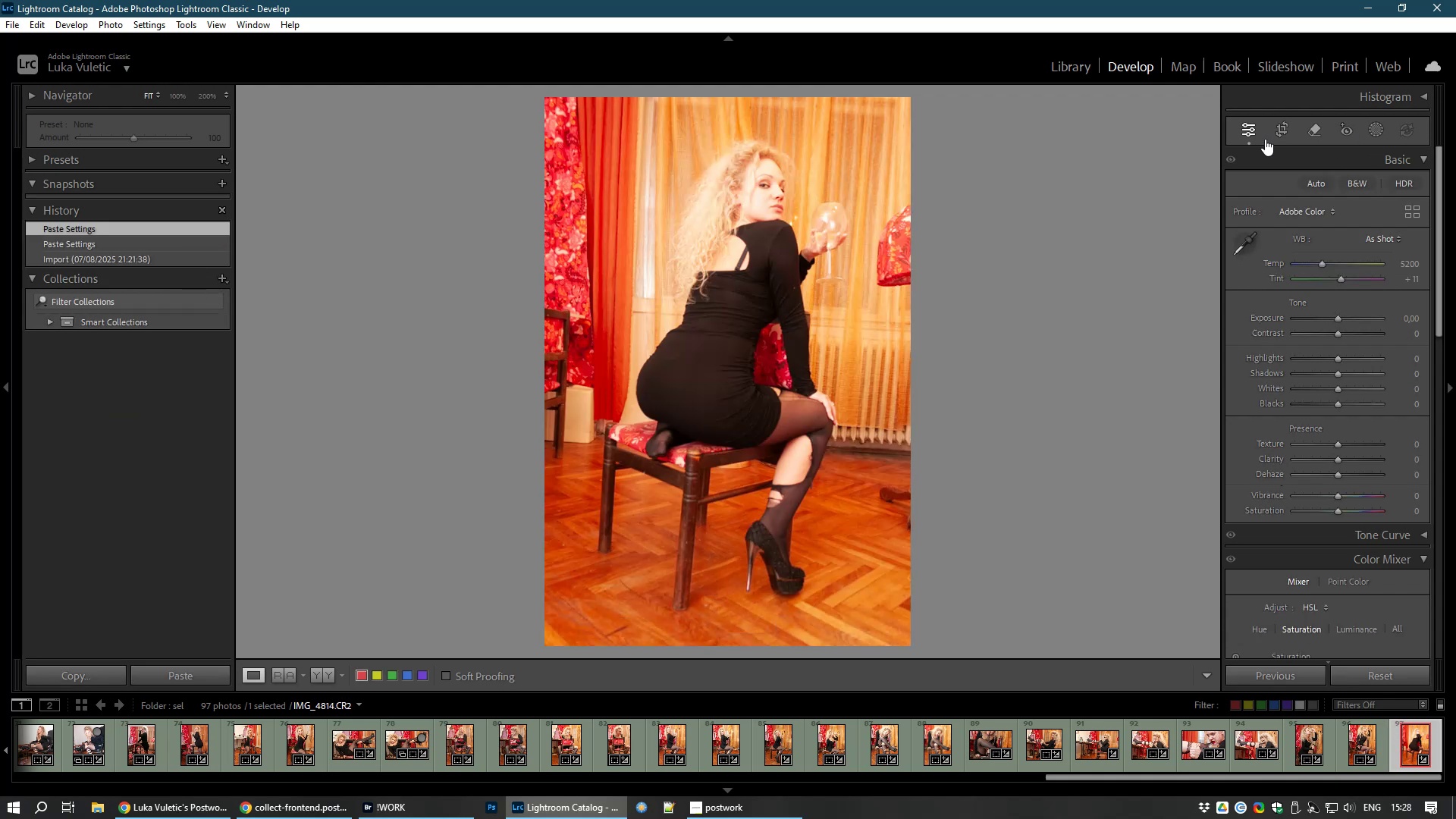 
wait(5.49)
 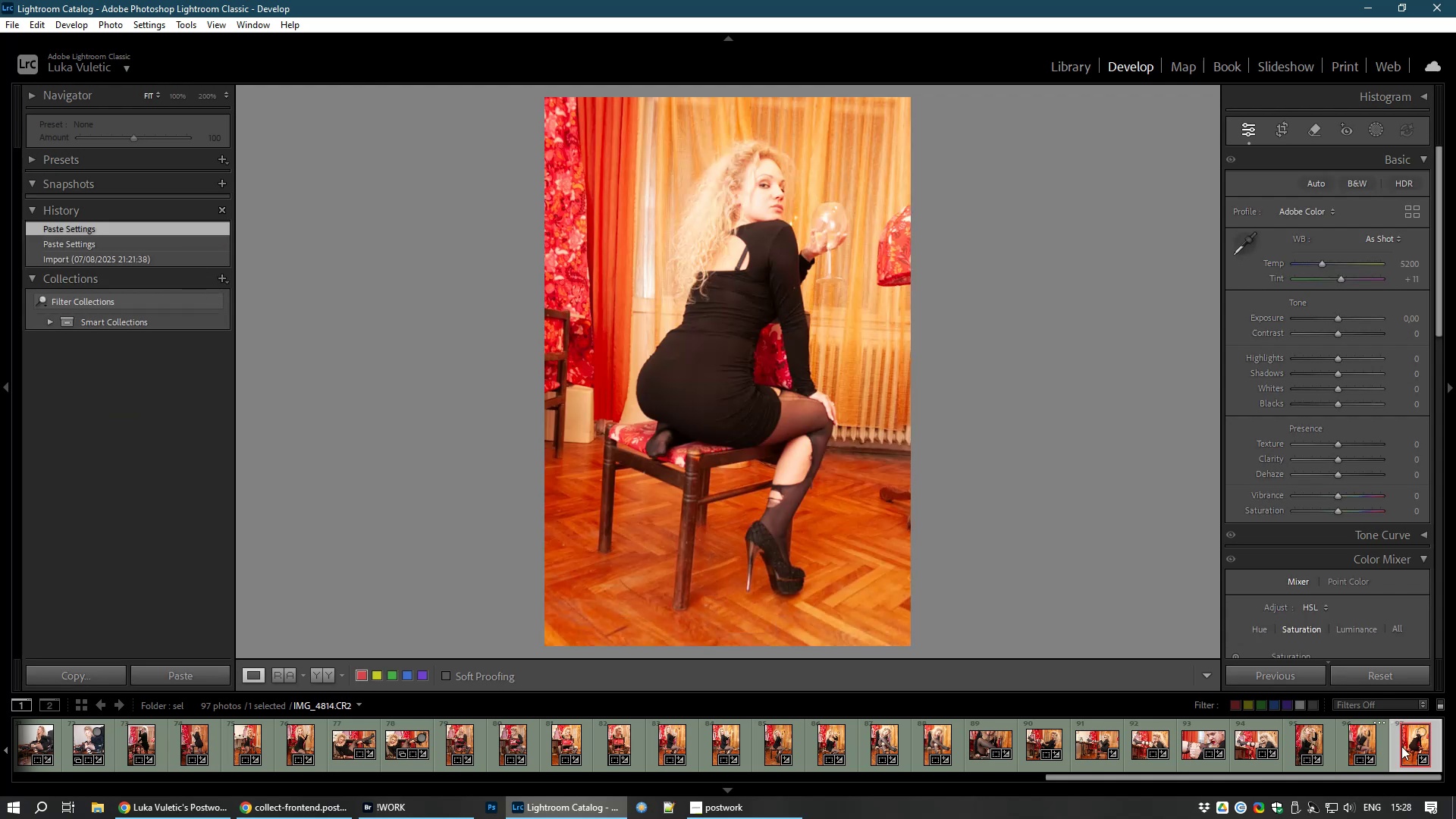 
left_click([1285, 128])
 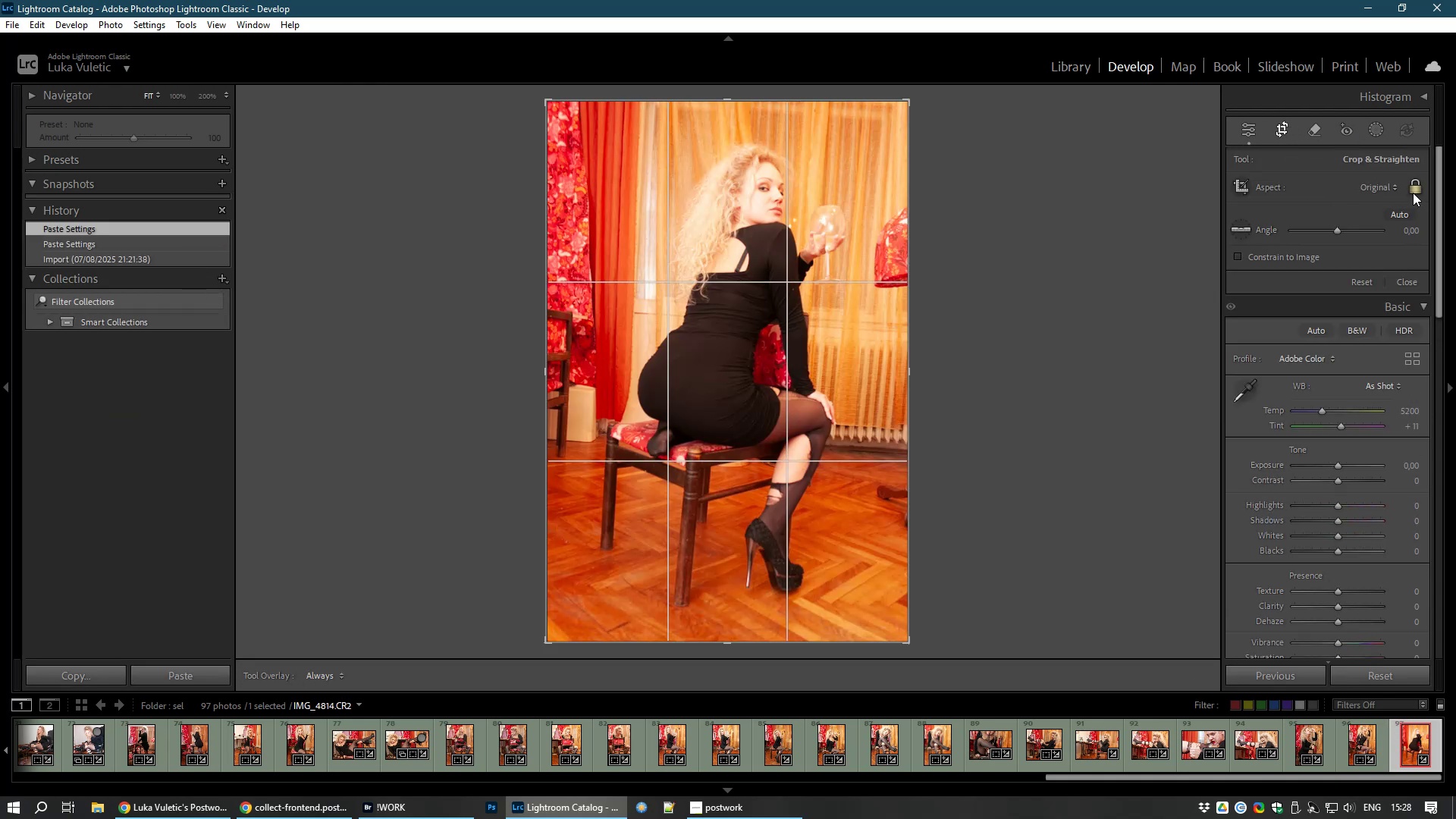 
left_click([1413, 192])
 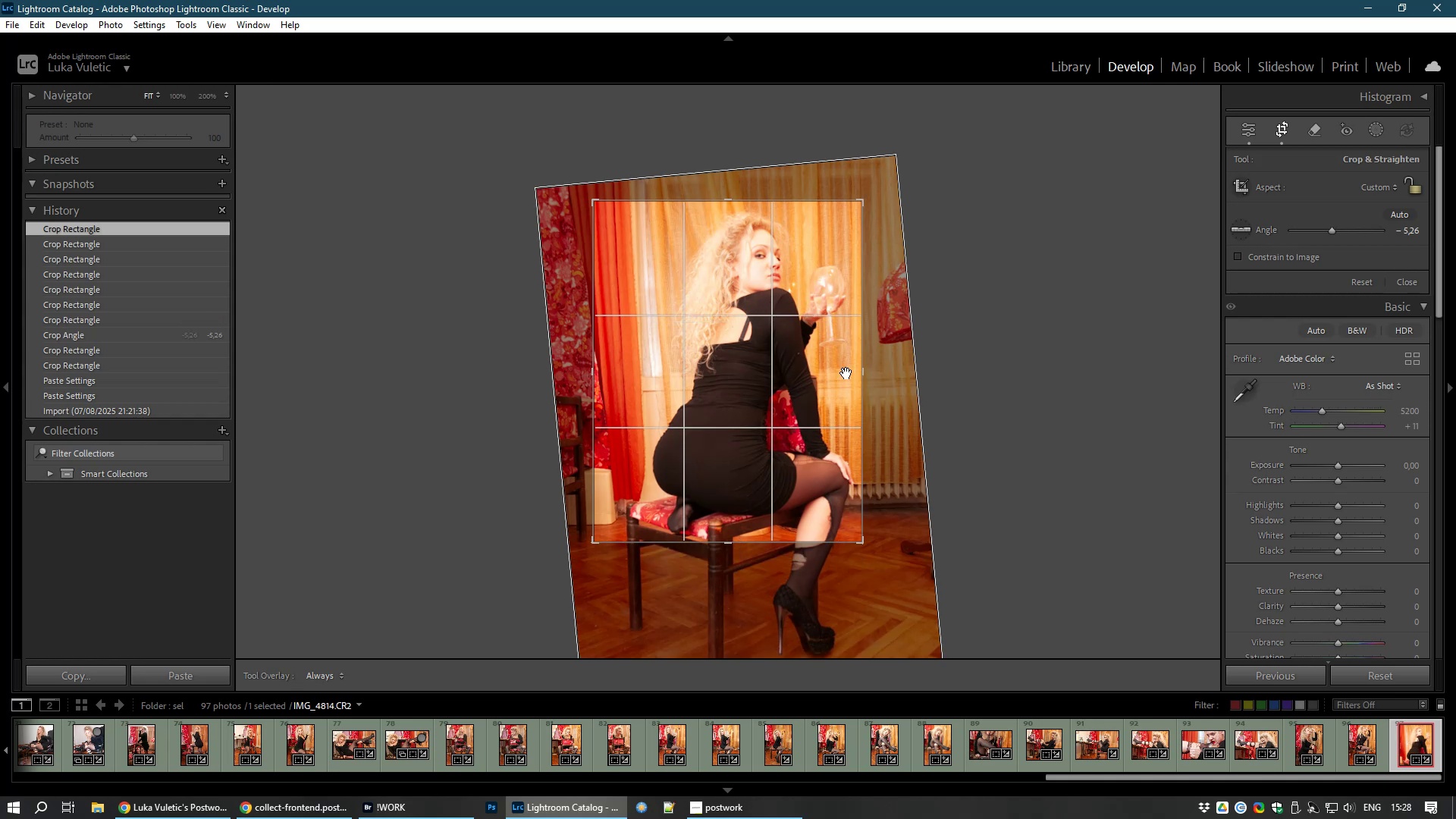 
wait(38.76)
 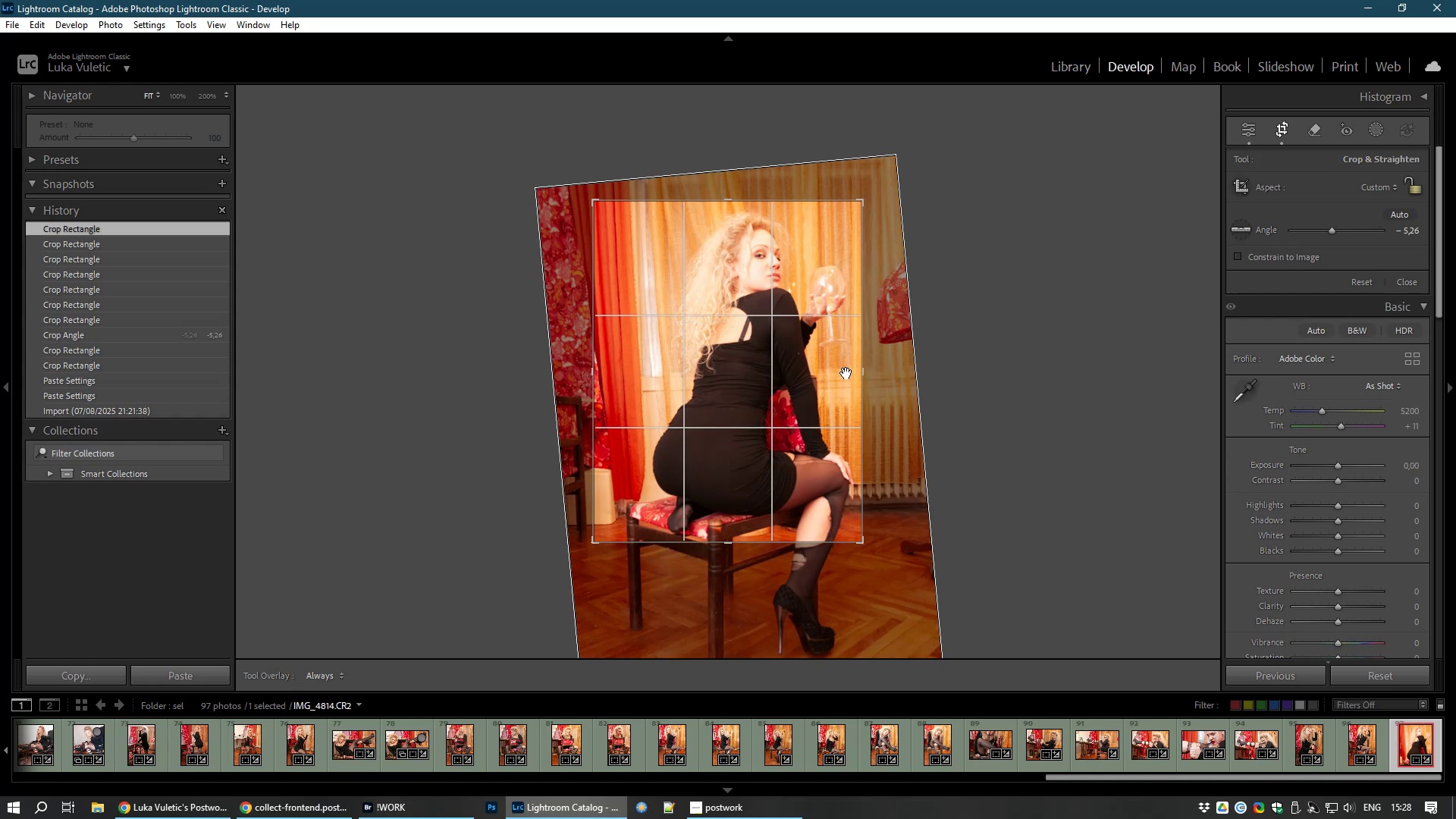 
double_click([714, 432])
 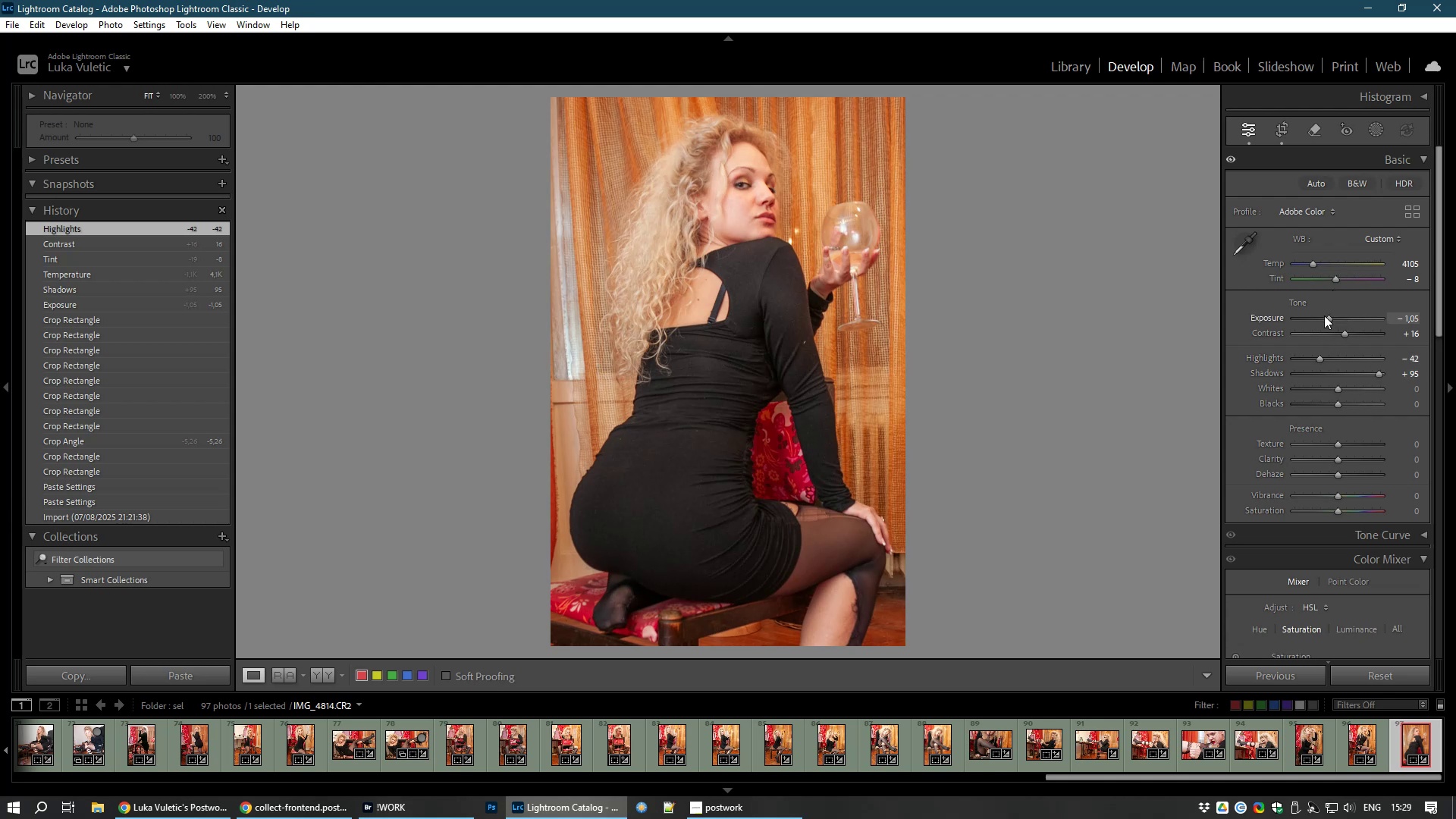 
wait(40.24)
 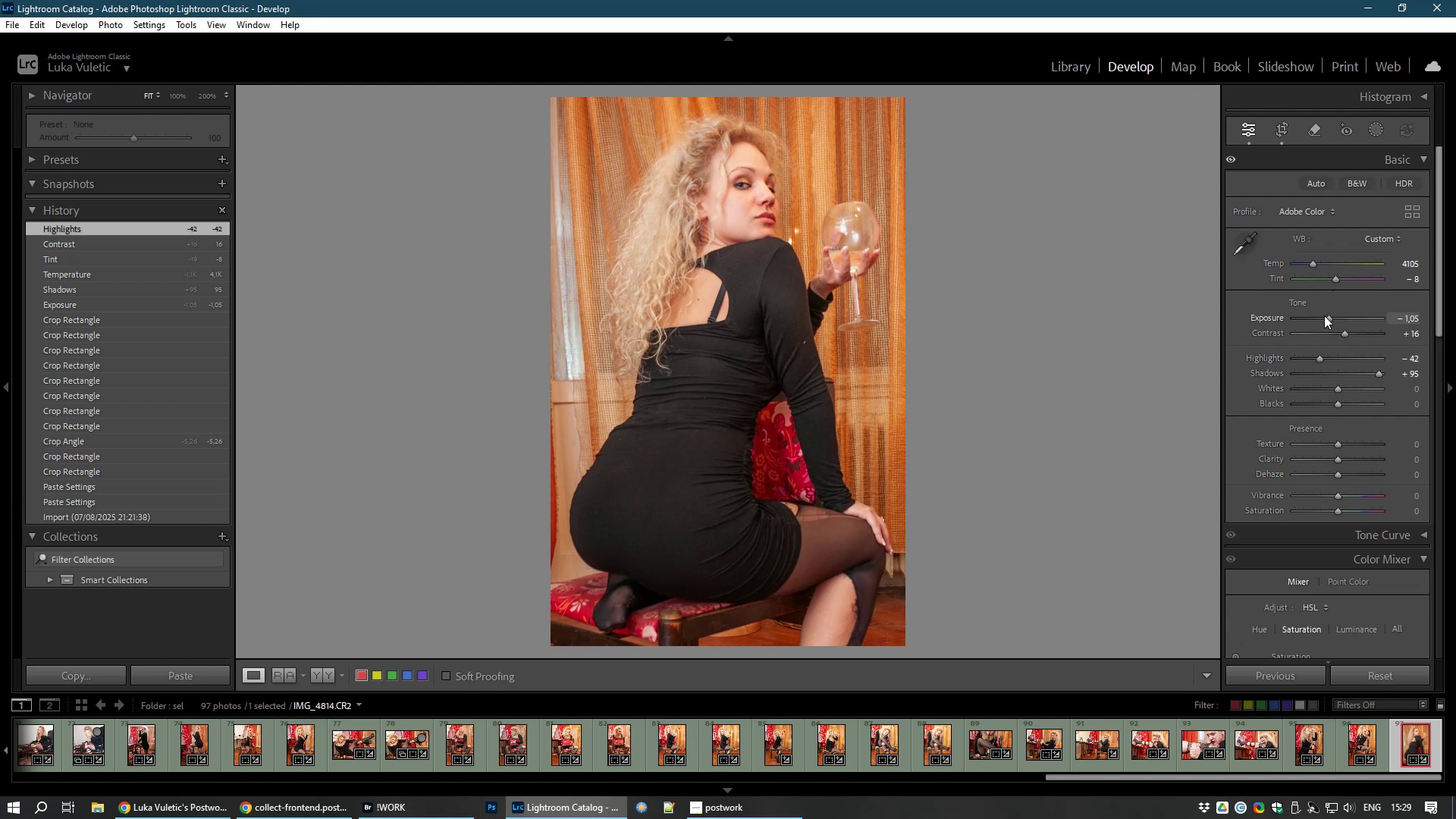 
left_click_drag(start_coordinate=[654, 583], to_coordinate=[690, 412])
 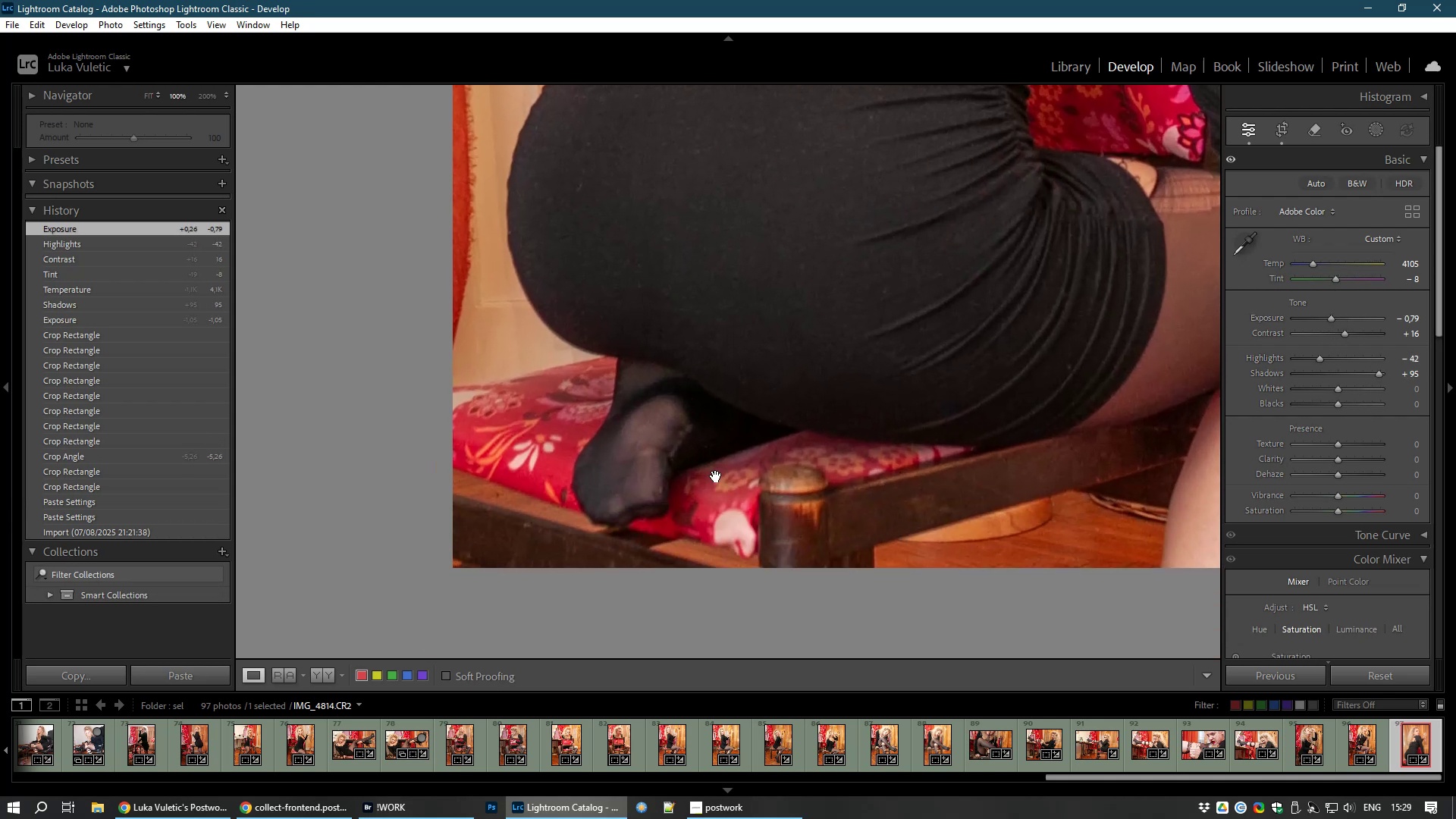 
left_click([716, 476])
 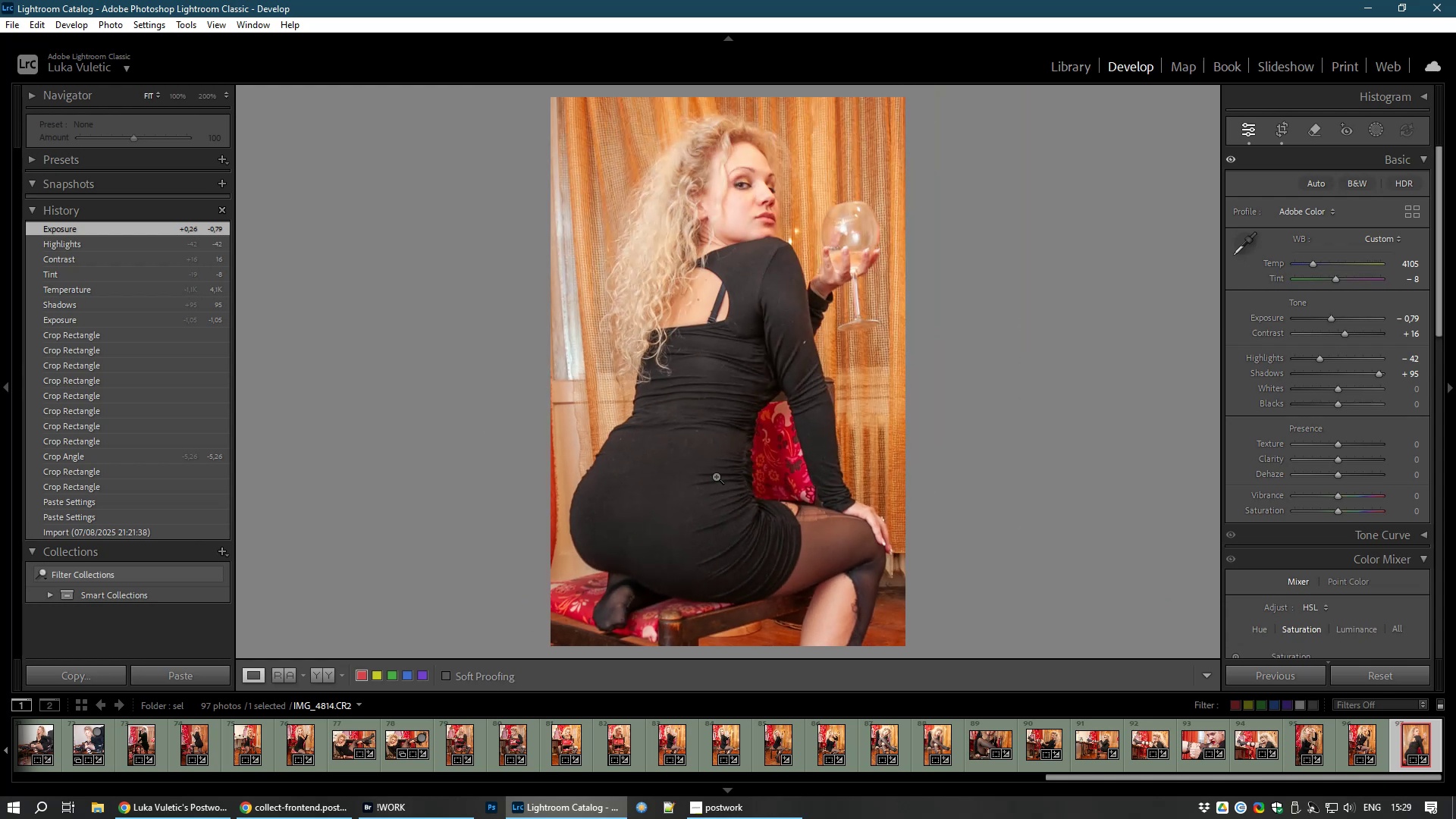 
key(8)
 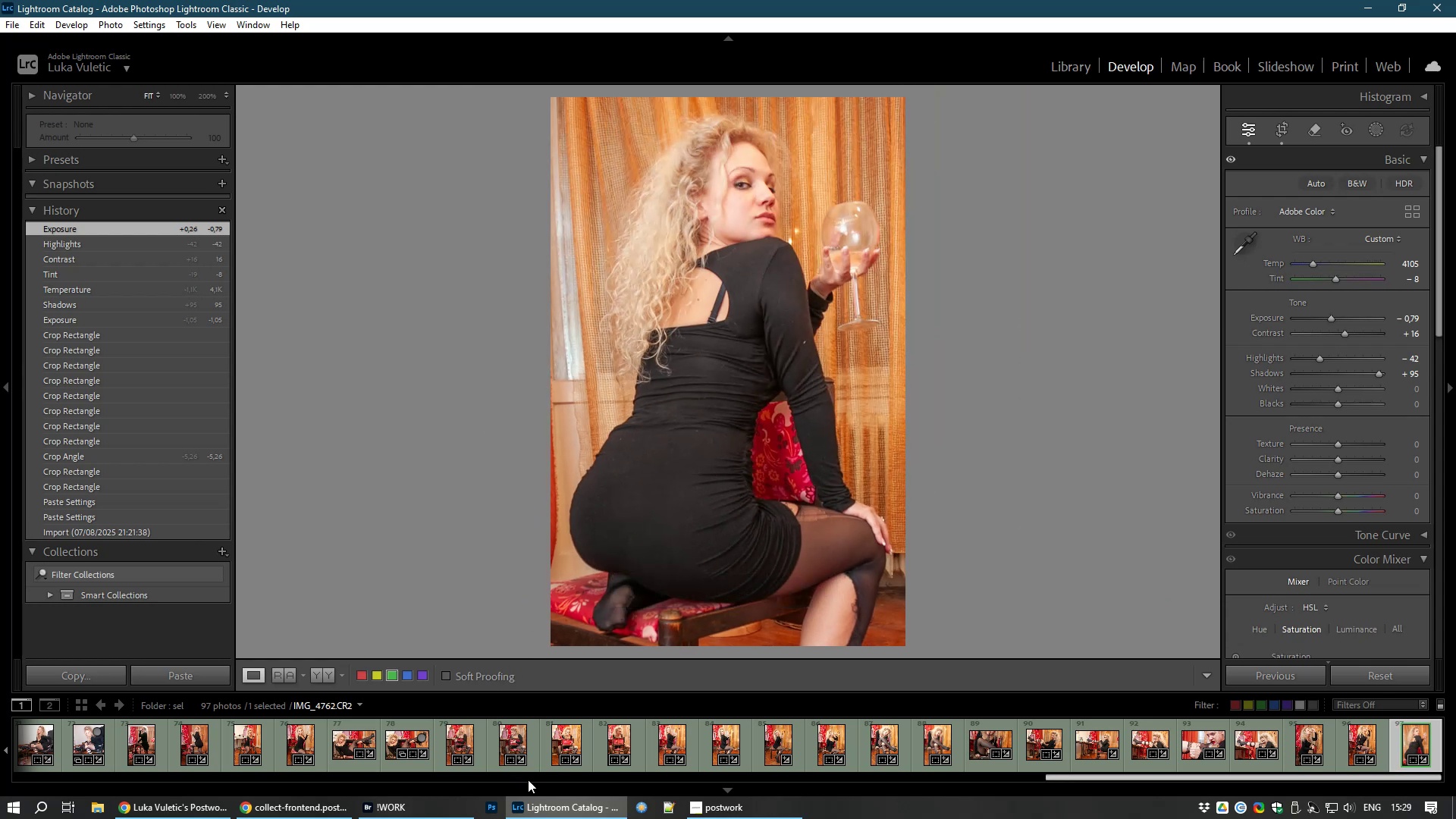 
left_click_drag(start_coordinate=[1135, 777], to_coordinate=[45, 818])
 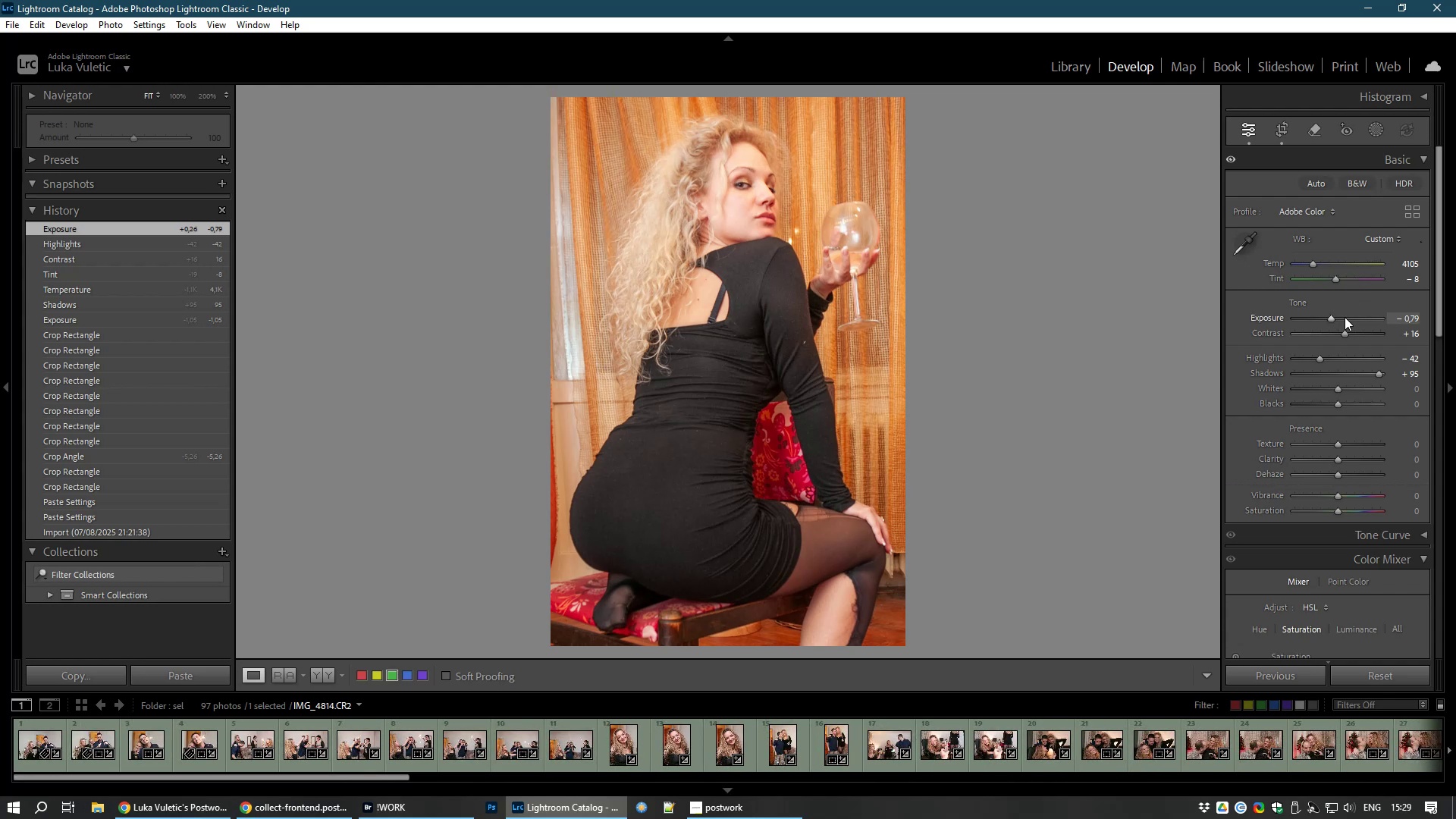 
left_click_drag(start_coordinate=[1344, 332], to_coordinate=[1351, 332])
 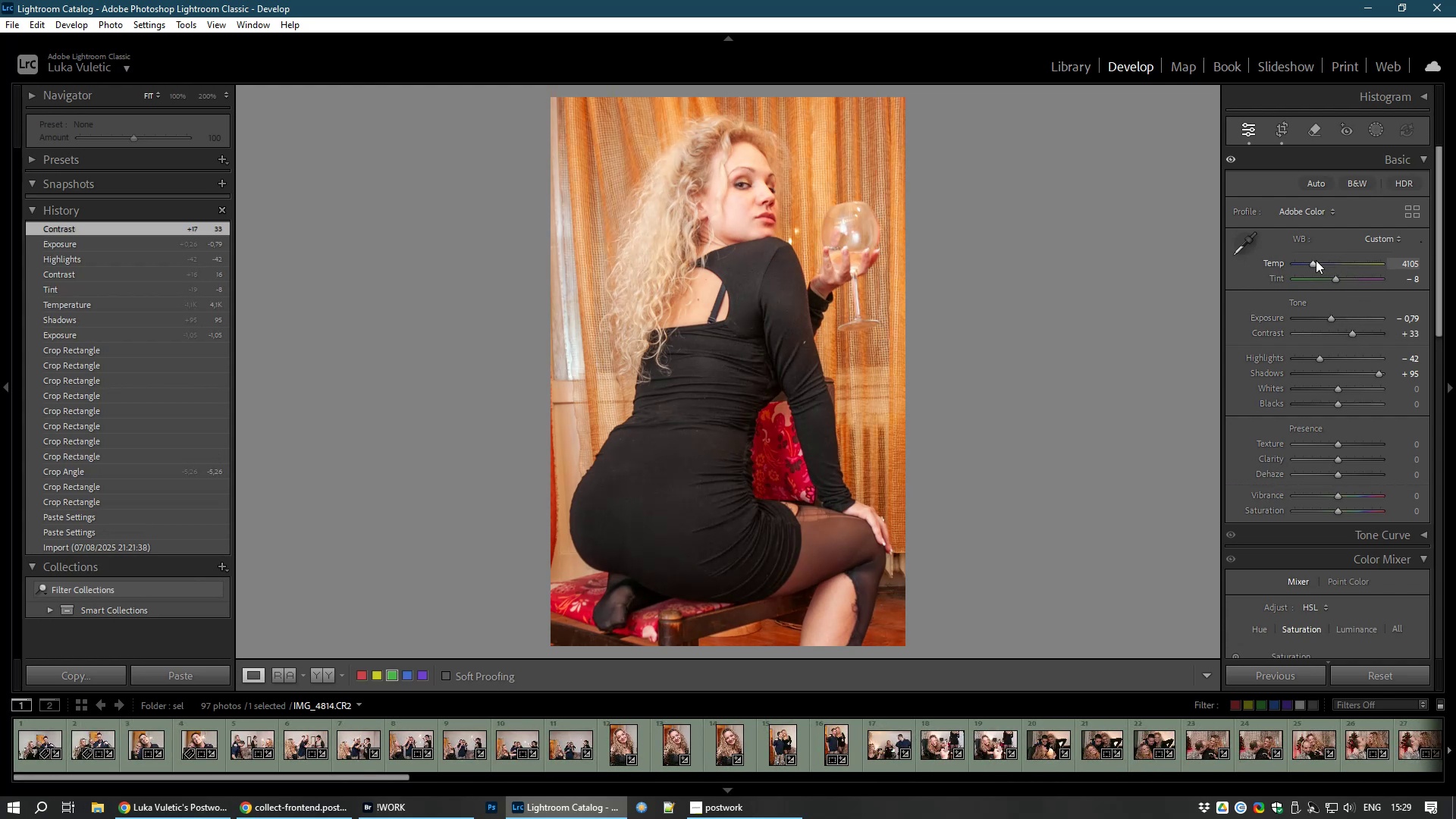 
left_click_drag(start_coordinate=[1313, 261], to_coordinate=[1310, 262])
 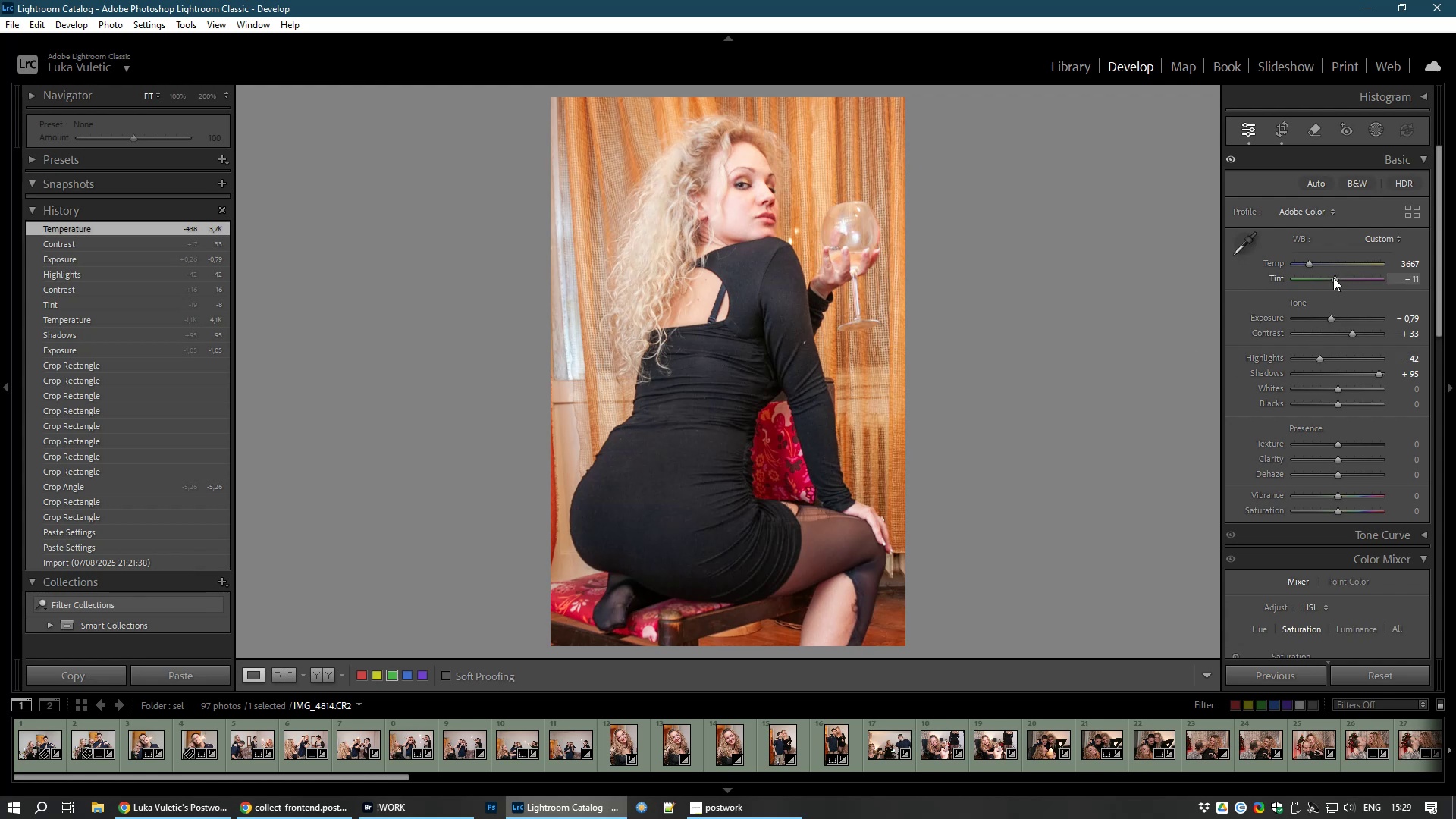 
wait(11.36)
 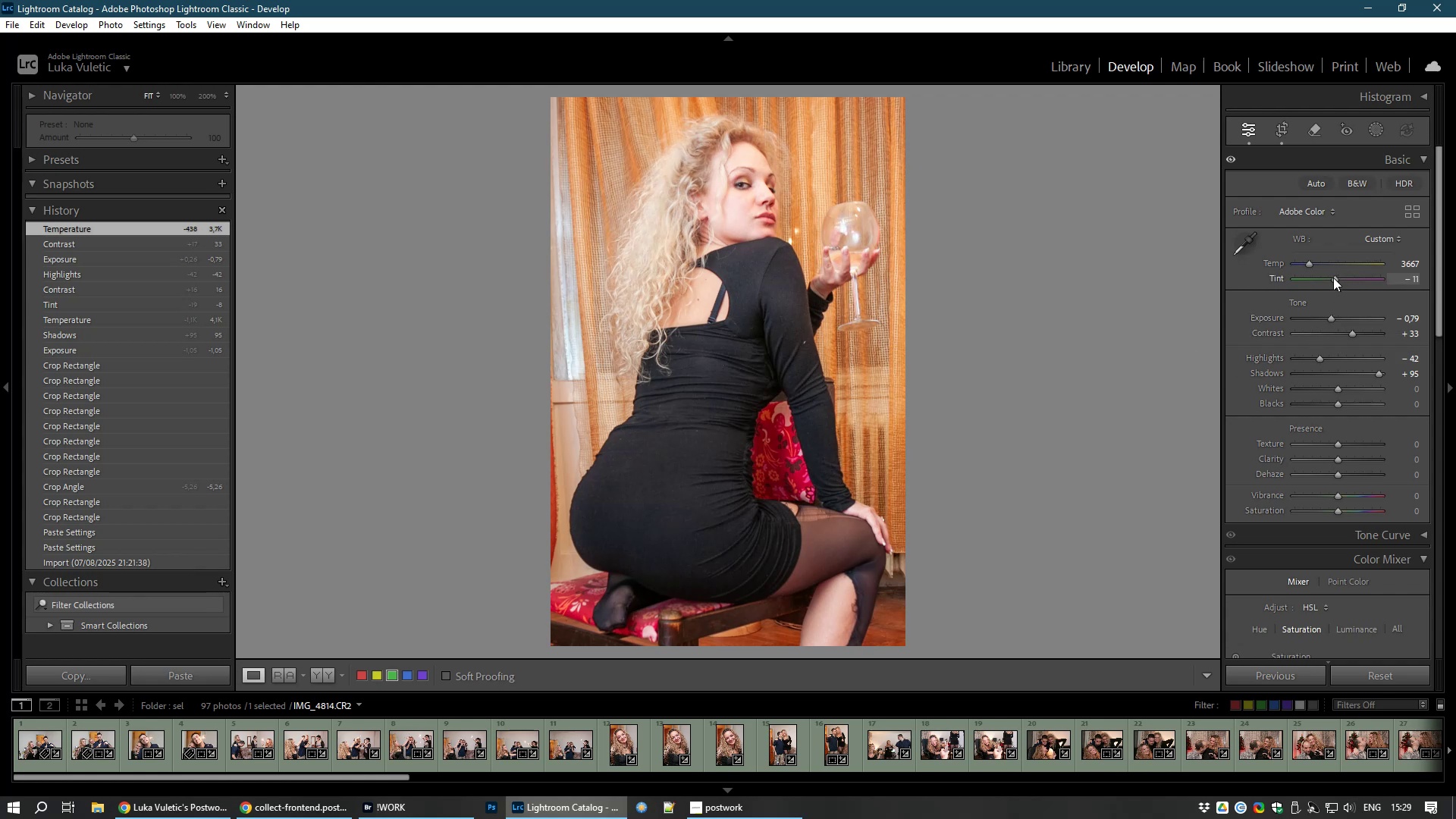 
left_click_drag(start_coordinate=[1323, 356], to_coordinate=[1309, 356])
 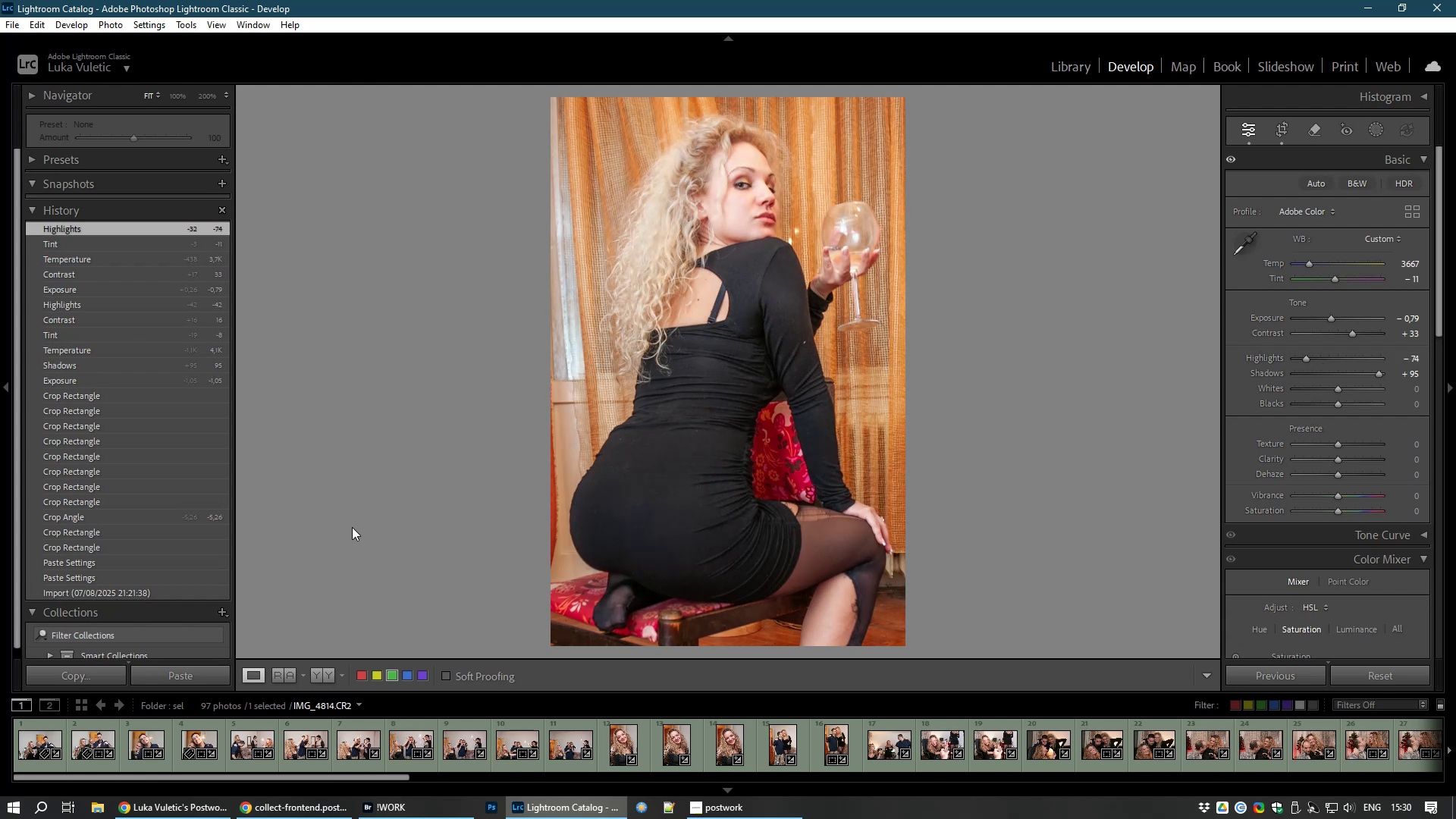 
wait(7.37)
 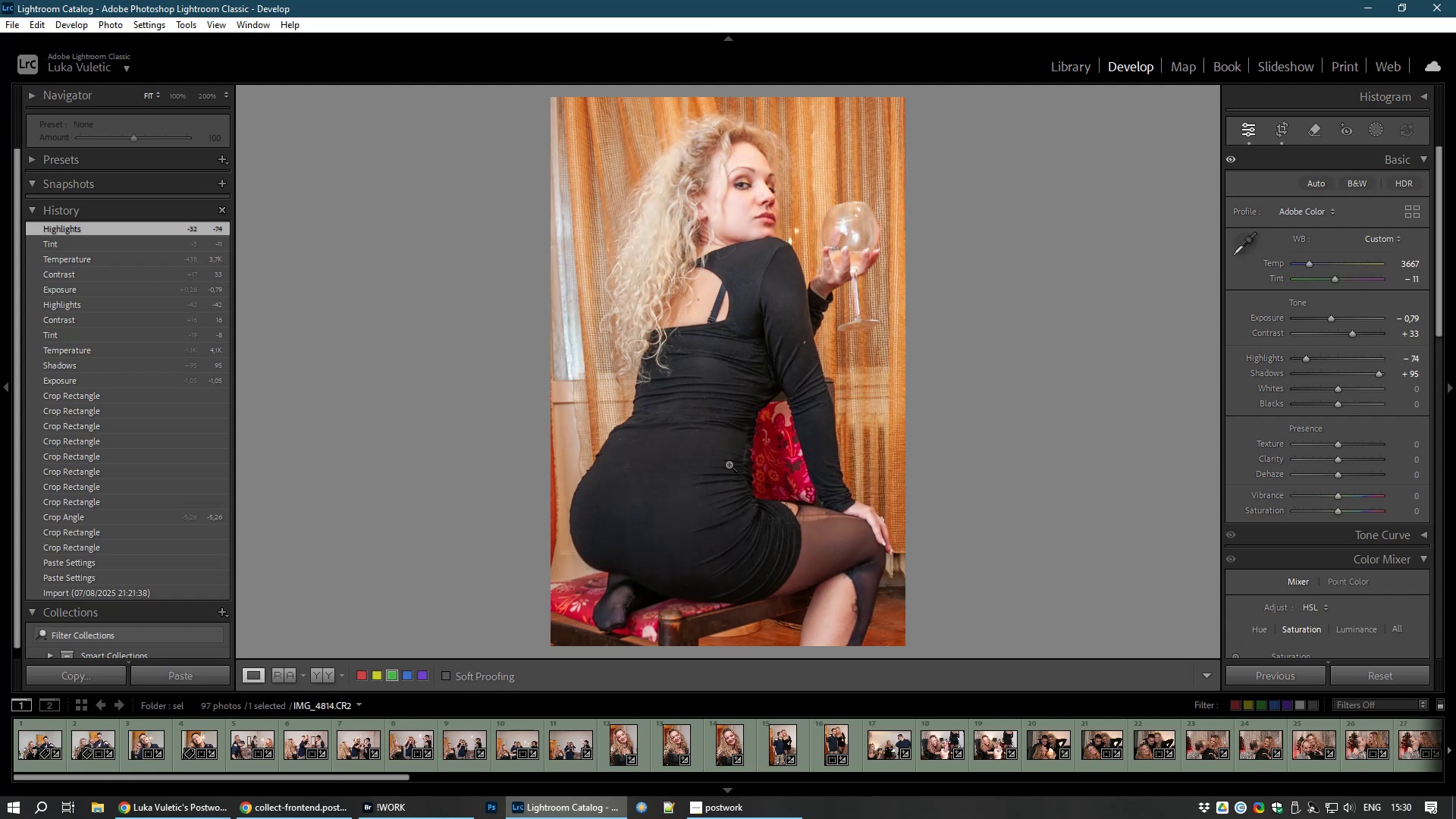 
left_click([1075, 64])
 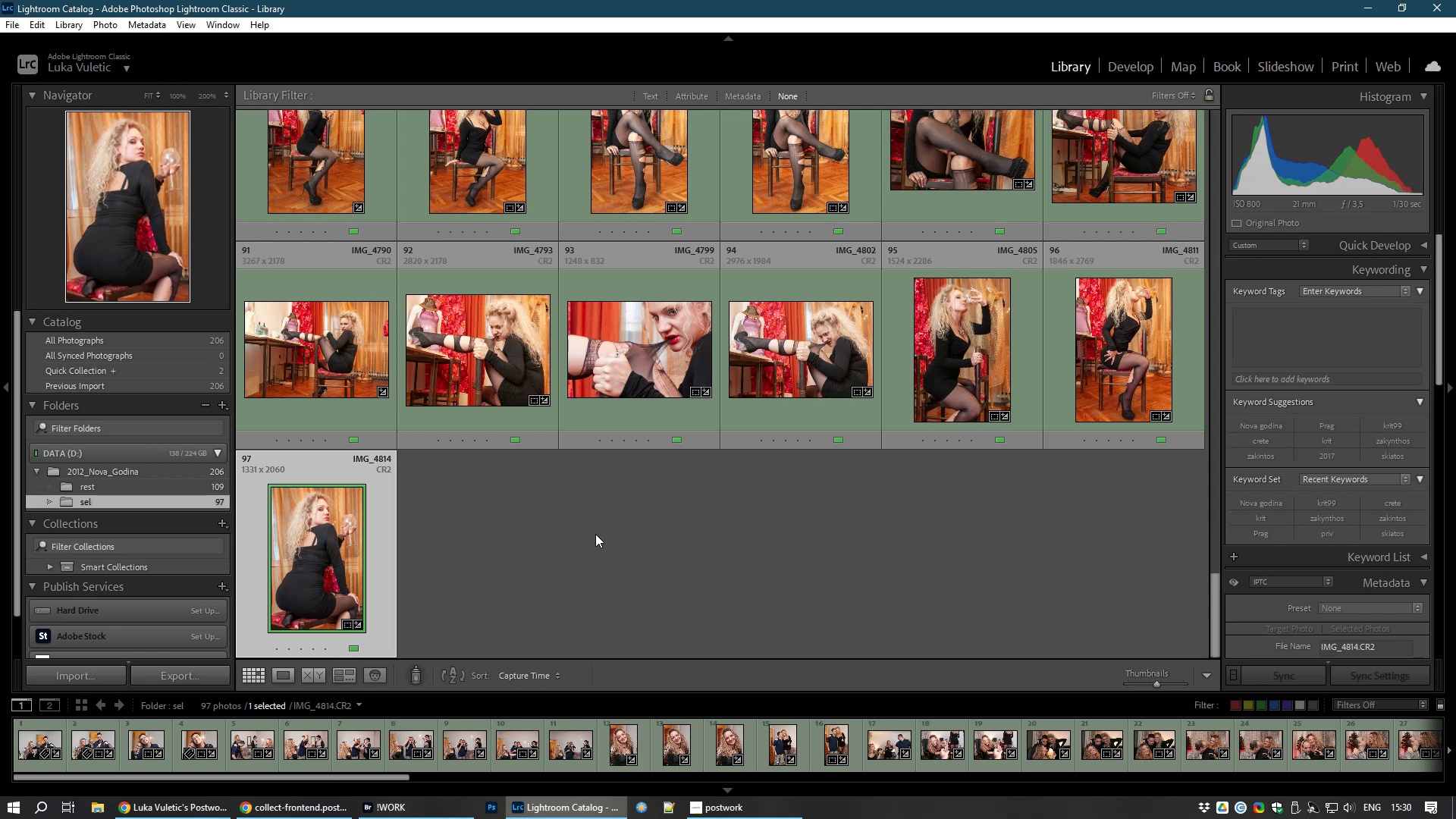 
left_click([595, 534])
 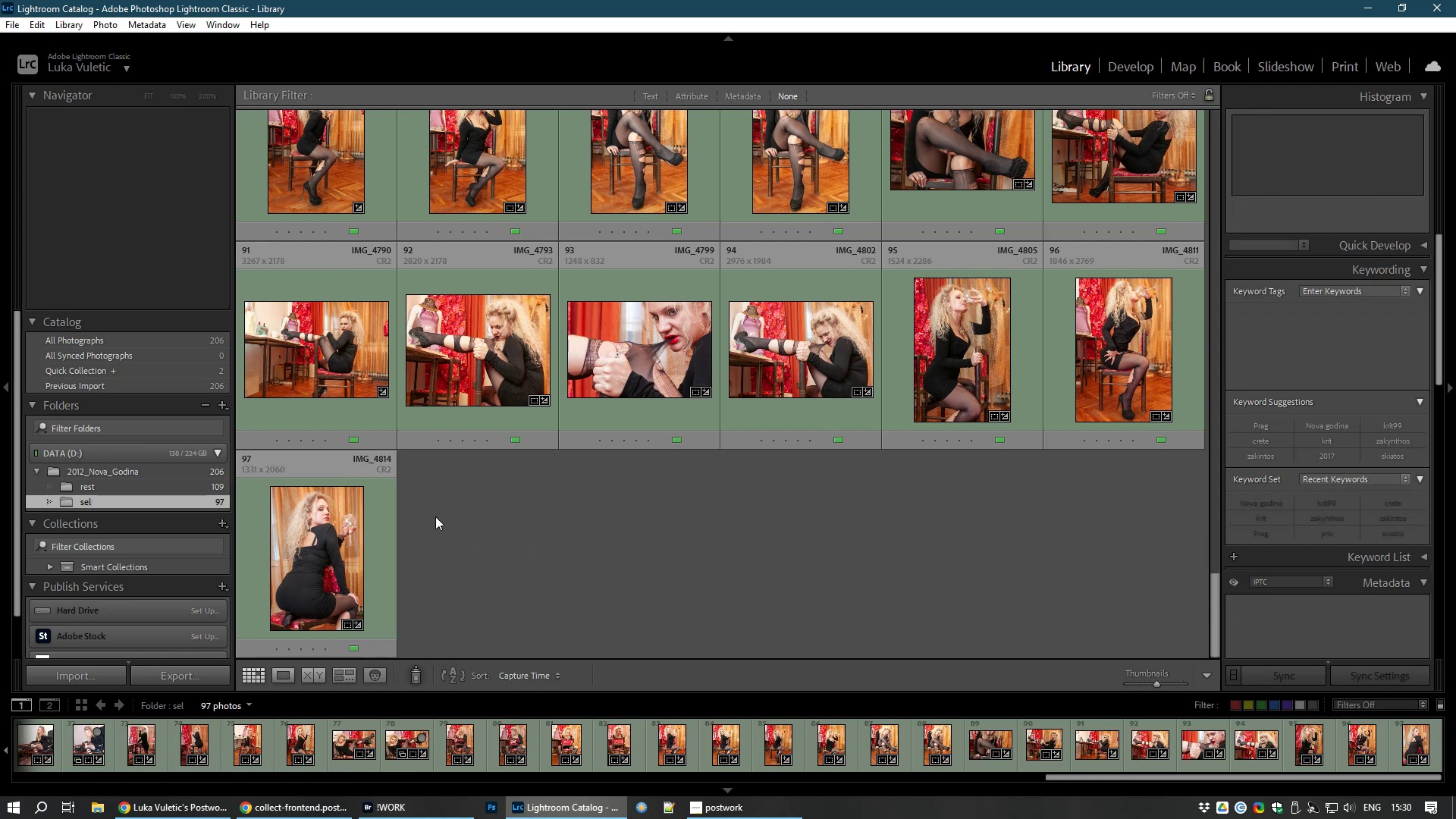 
mouse_move([308, 575])
 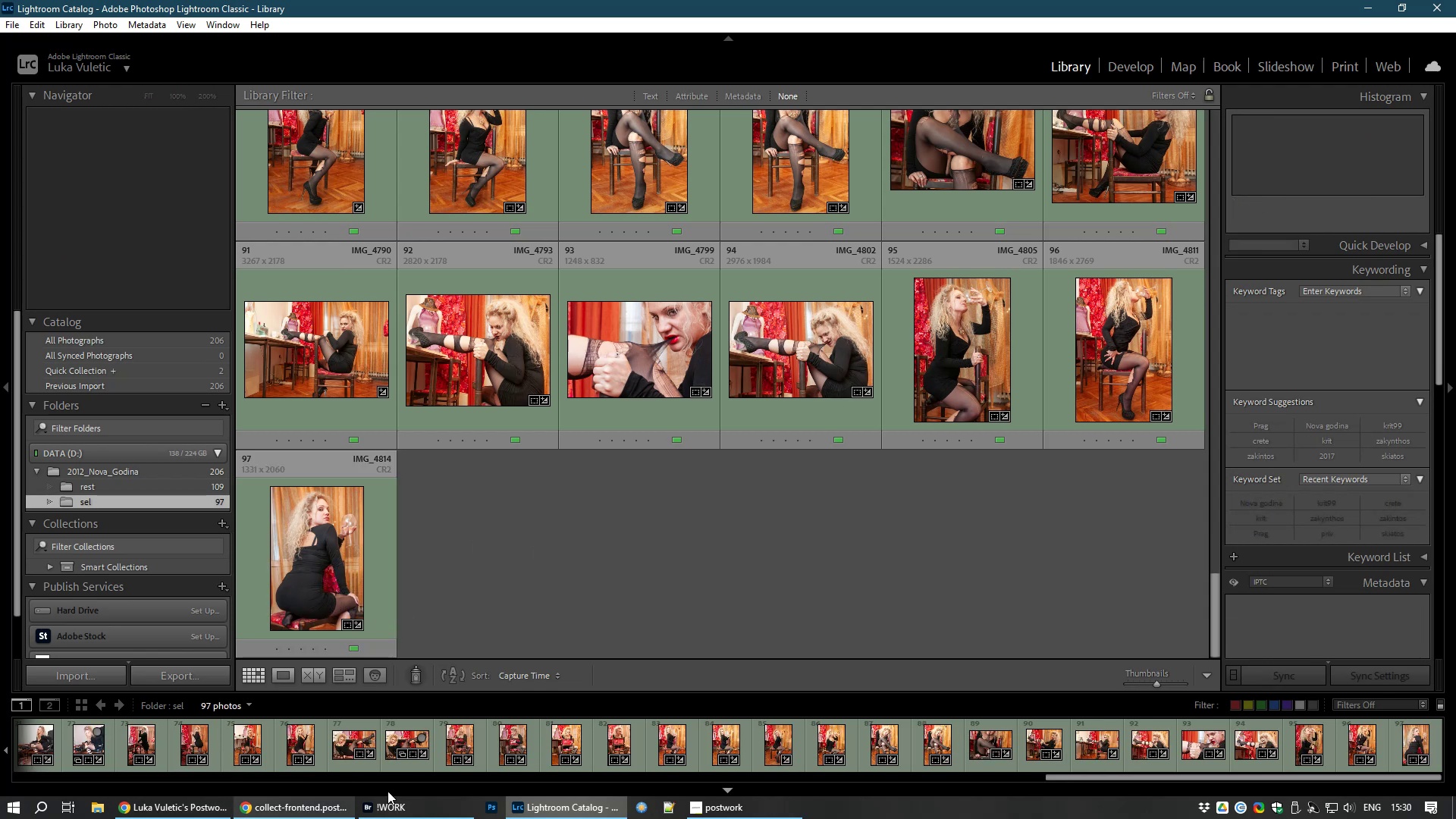 
left_click([406, 816])
 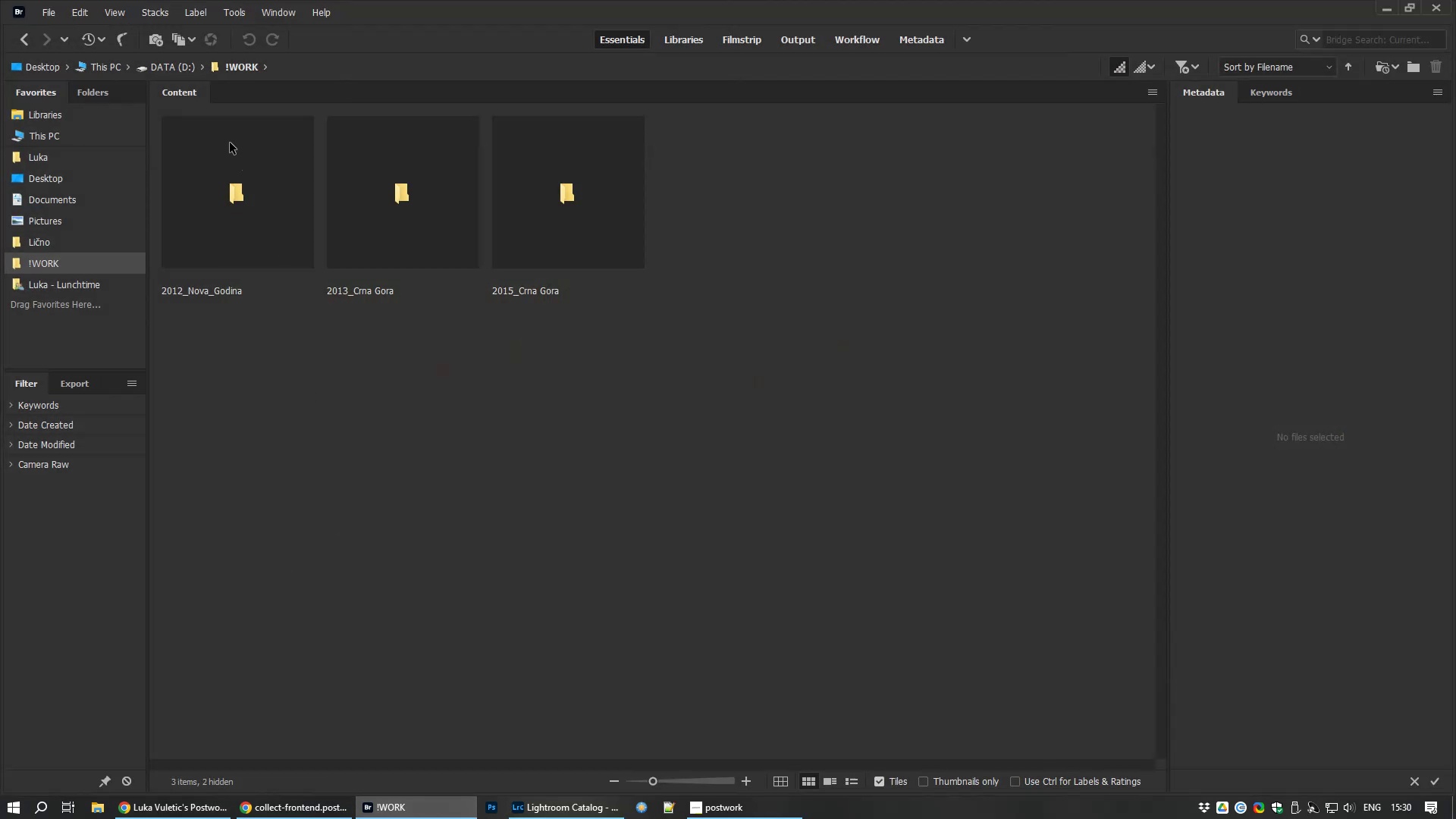 
left_click([191, 213])
 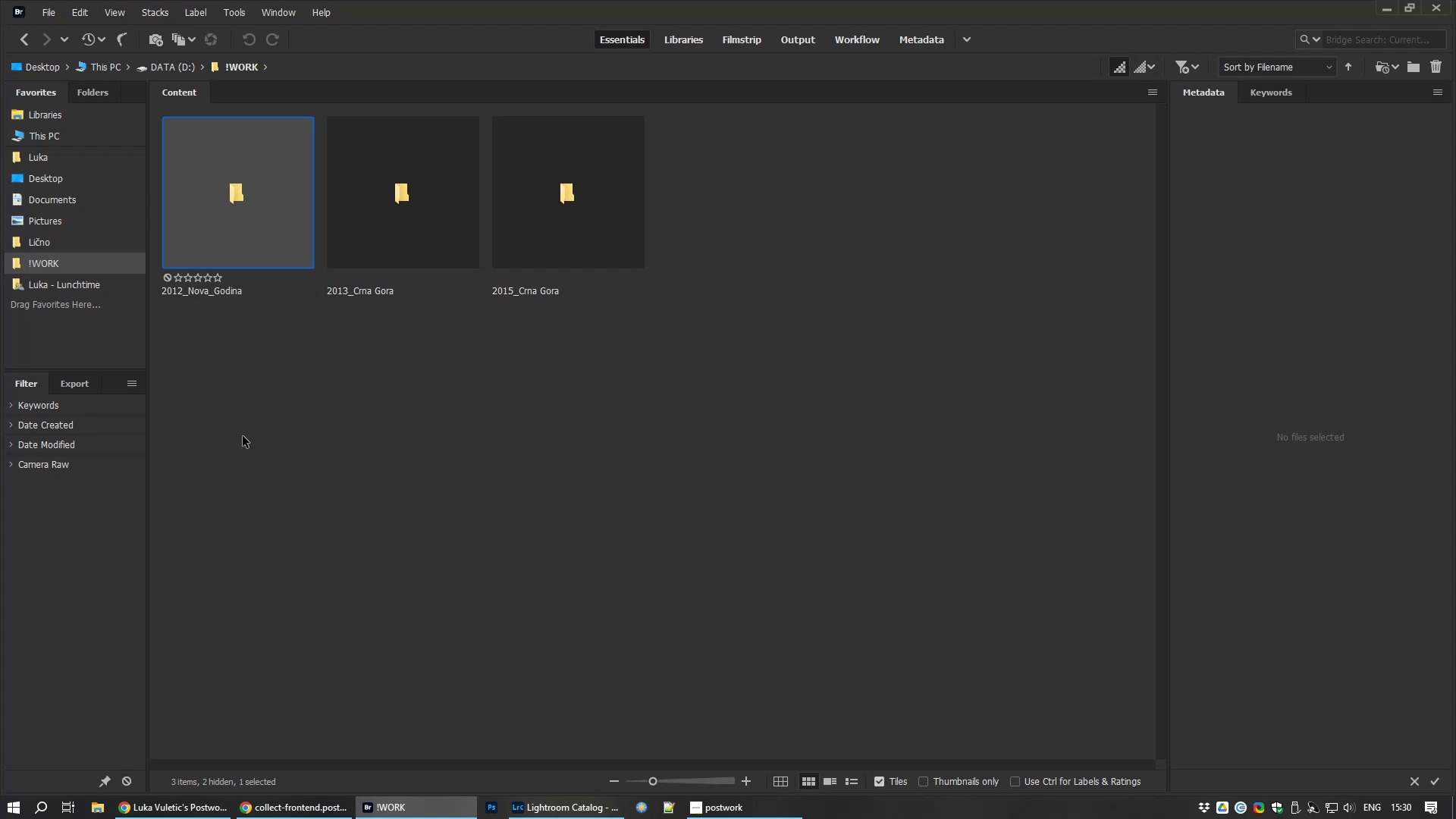 
key(8)
 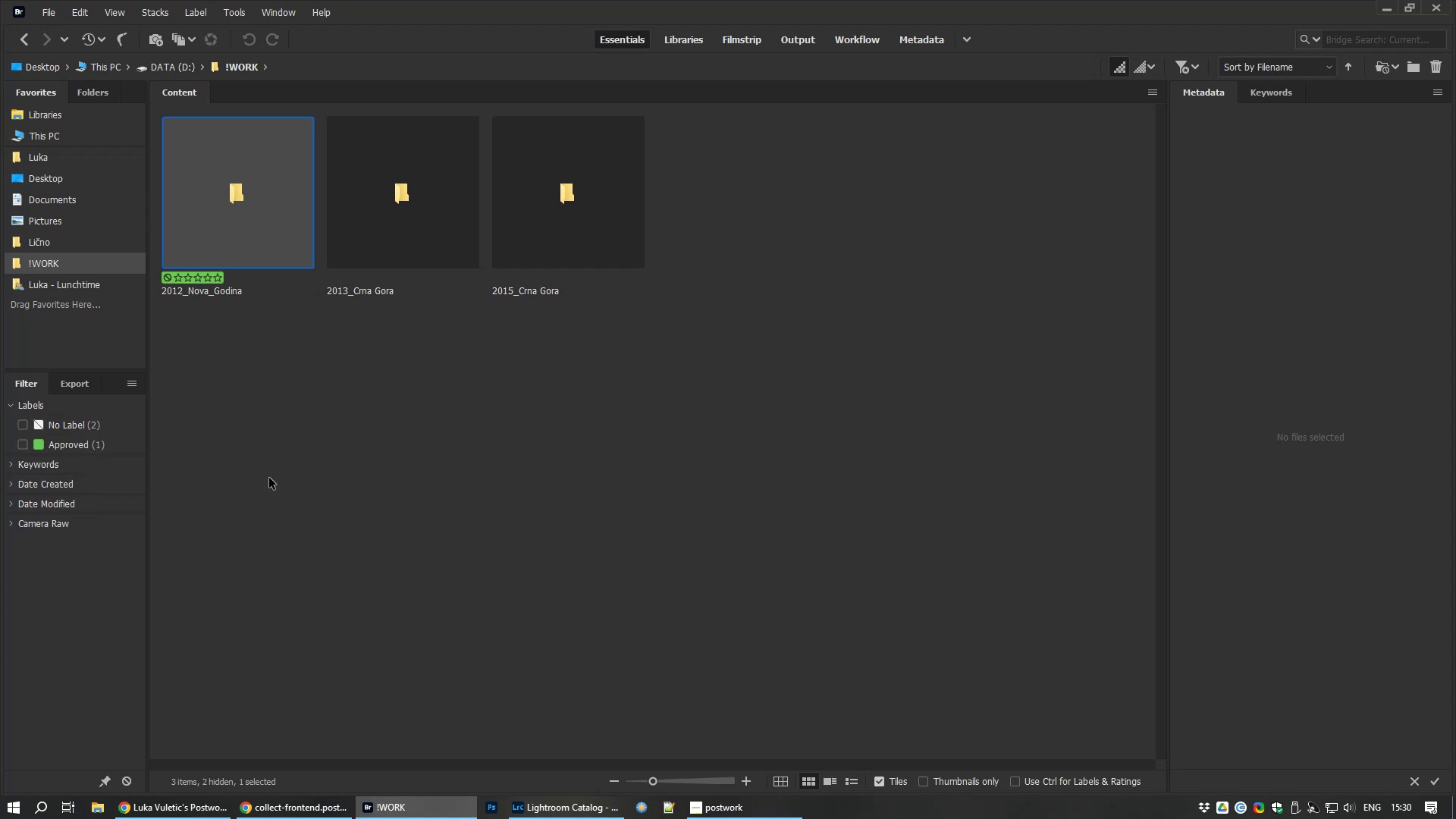 
left_click([395, 549])
 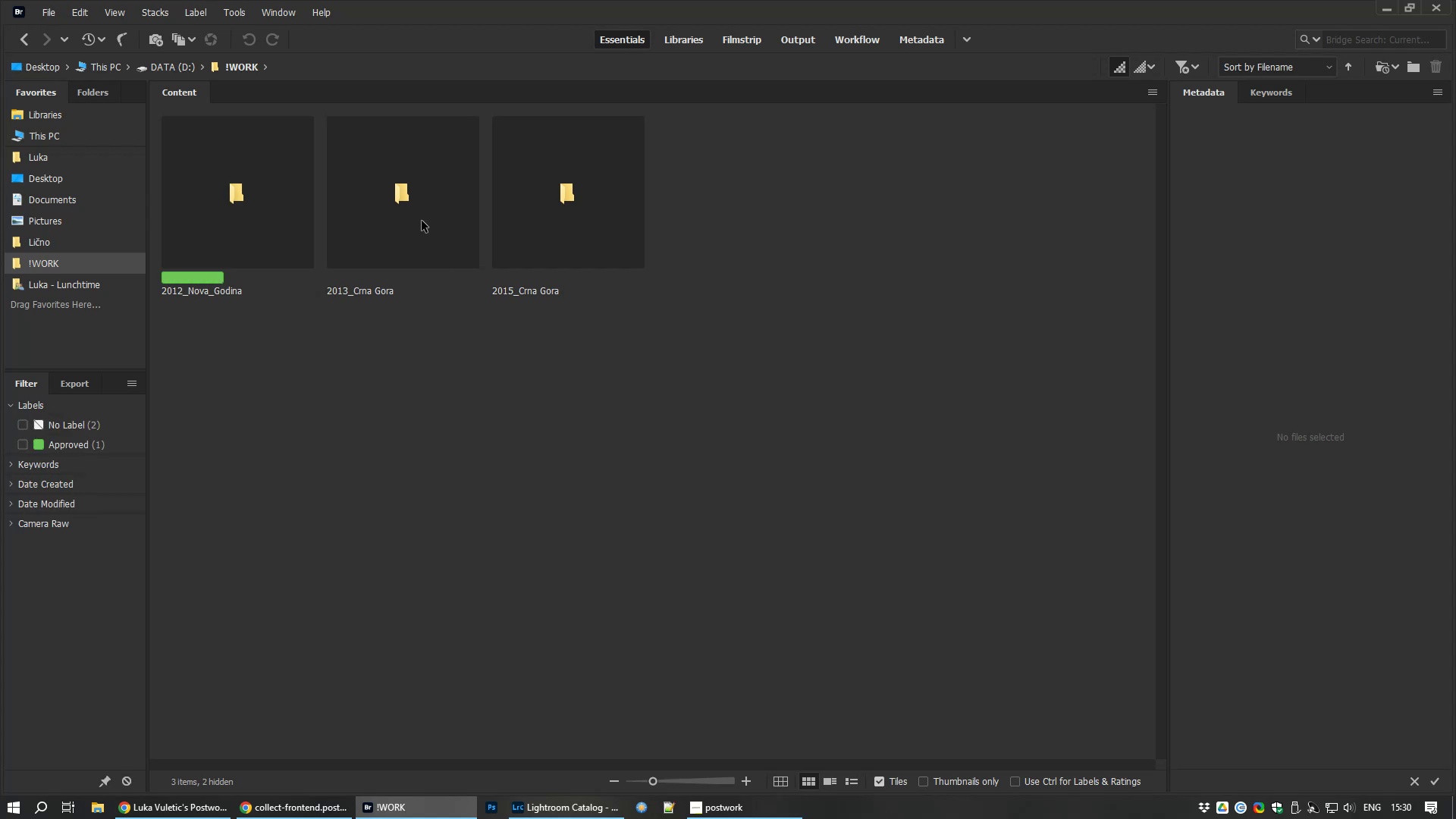 
left_click([422, 221])
 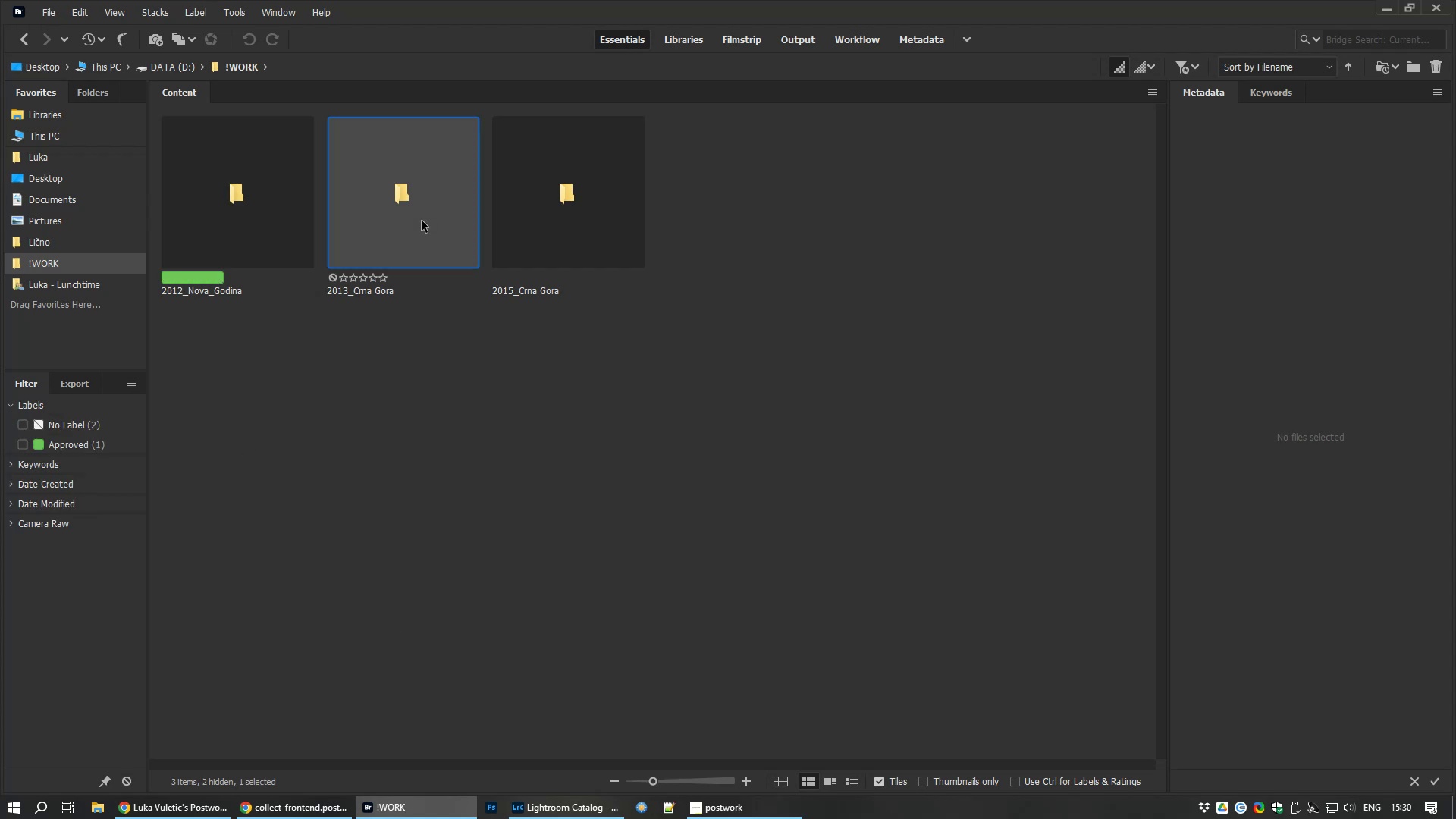 
double_click([422, 221])
 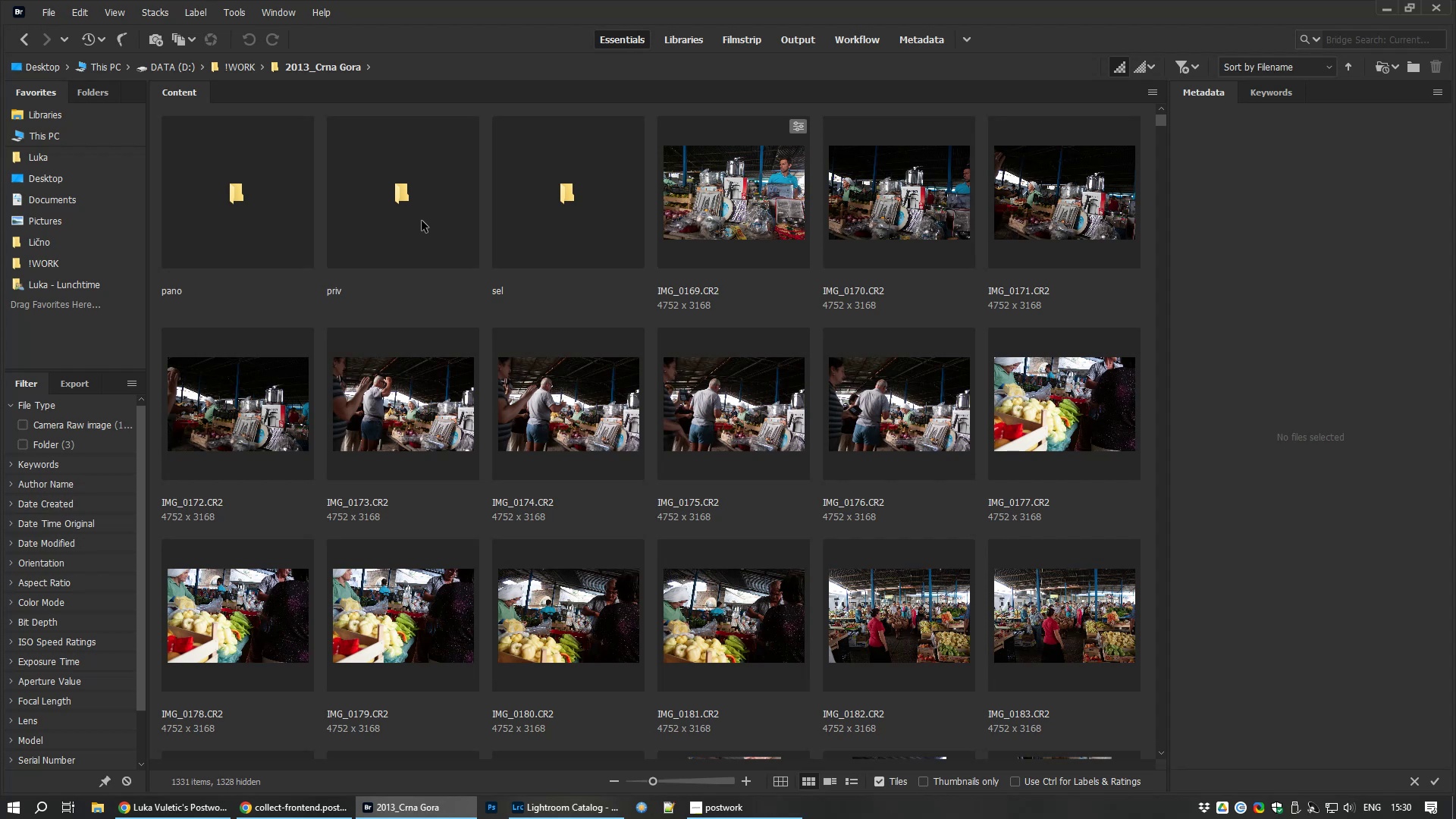 
wait(8.14)
 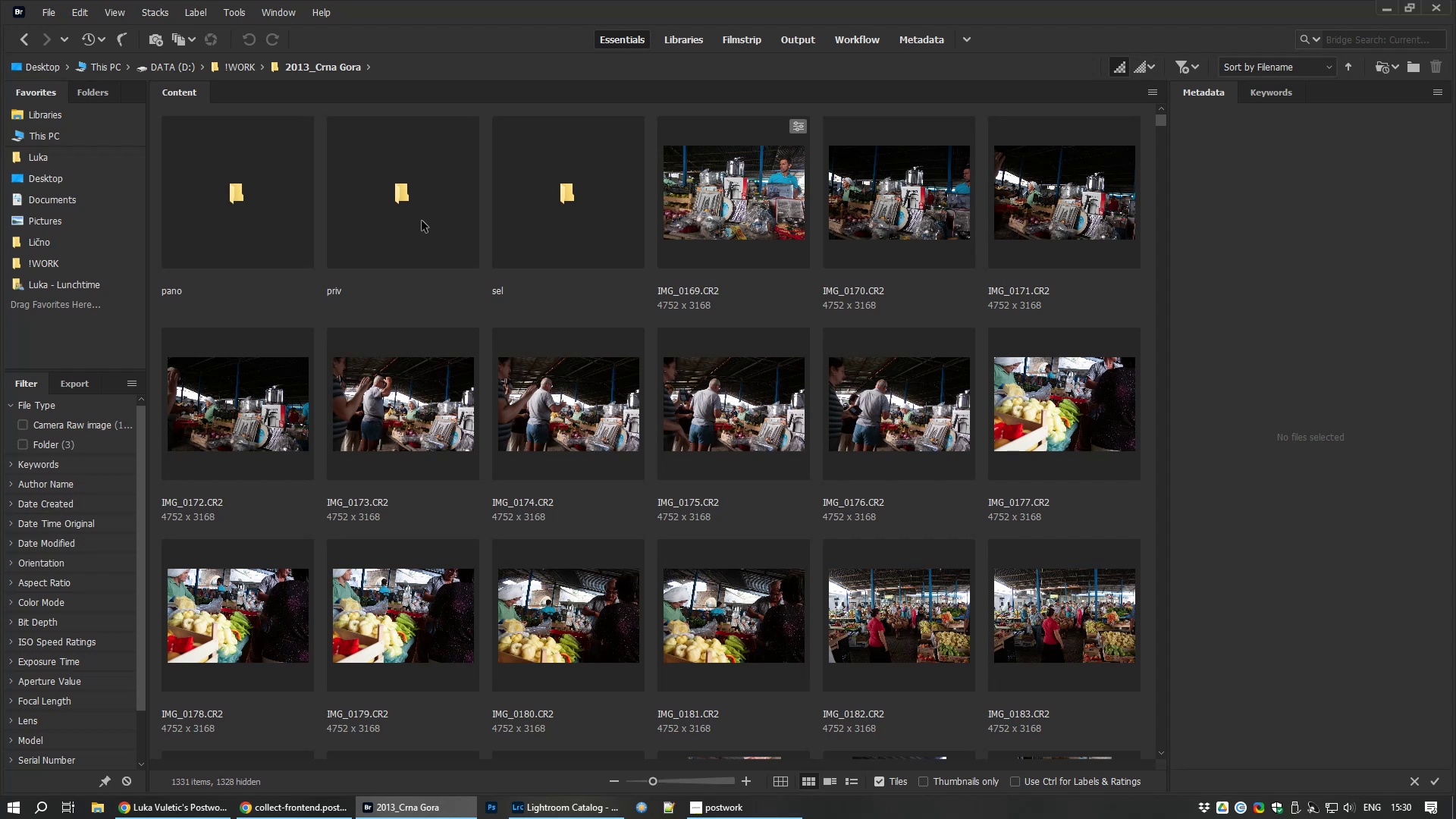 
left_click([737, 811])
 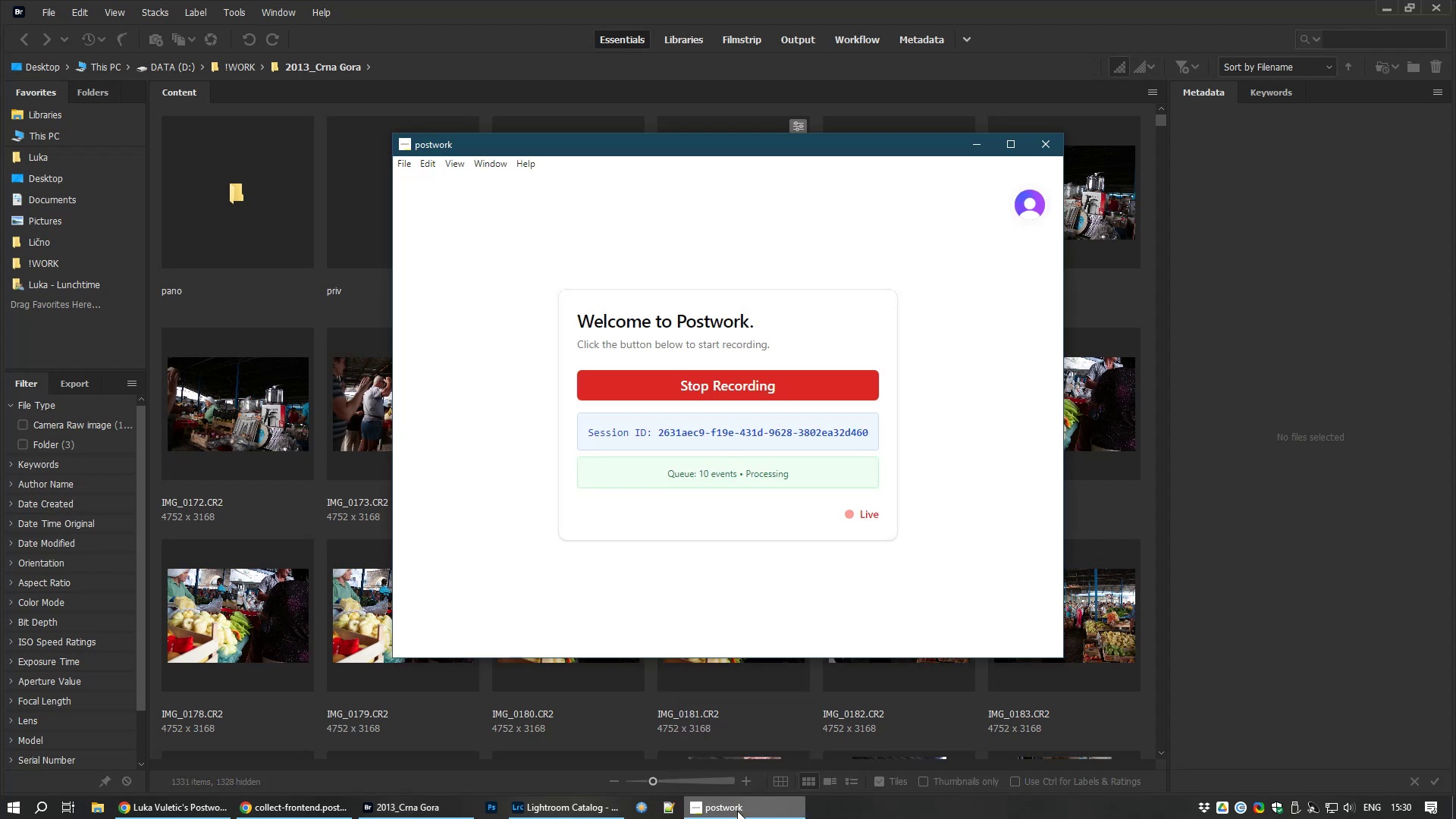 
left_click([737, 811])
 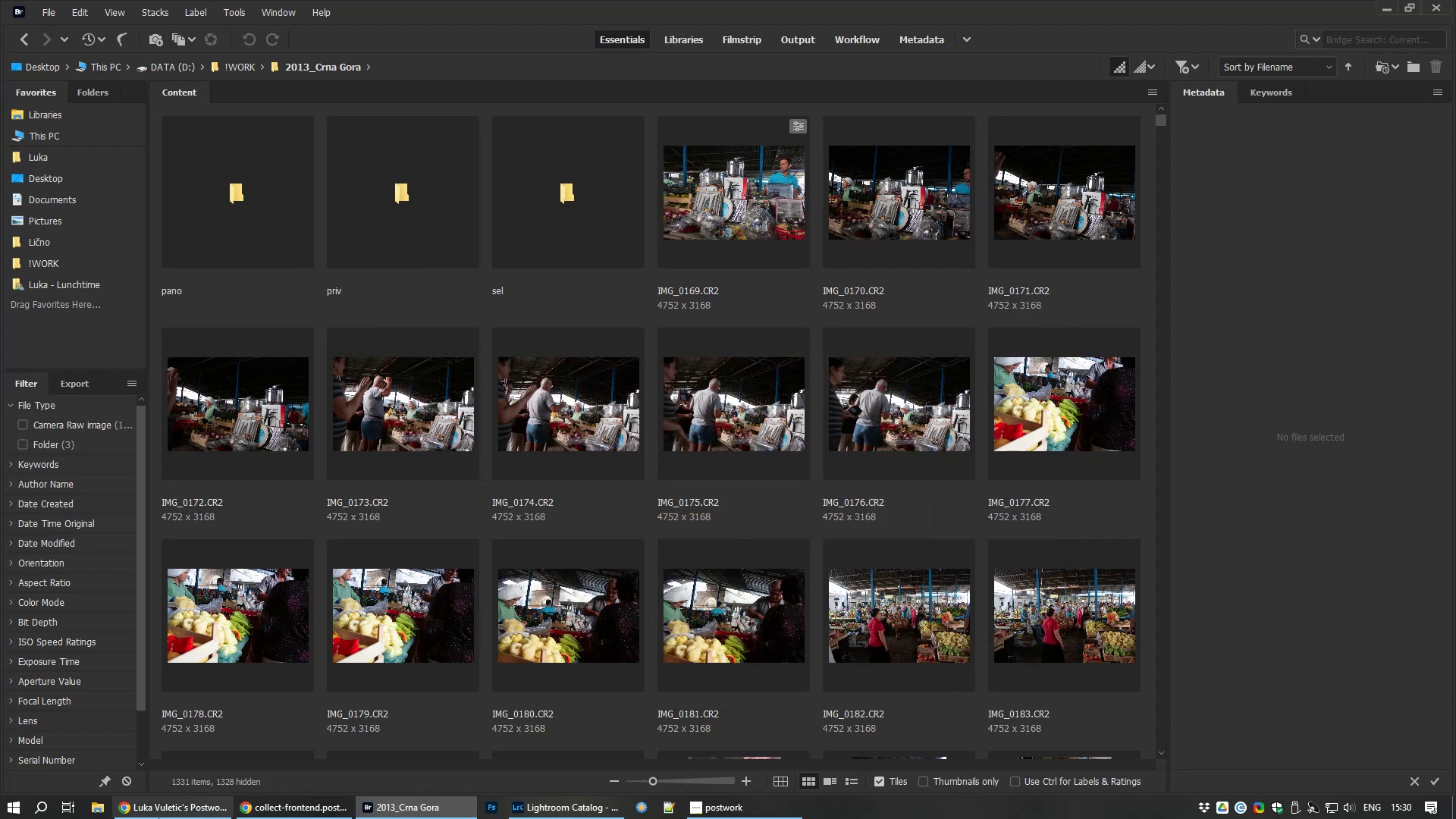 
left_click([176, 803])
 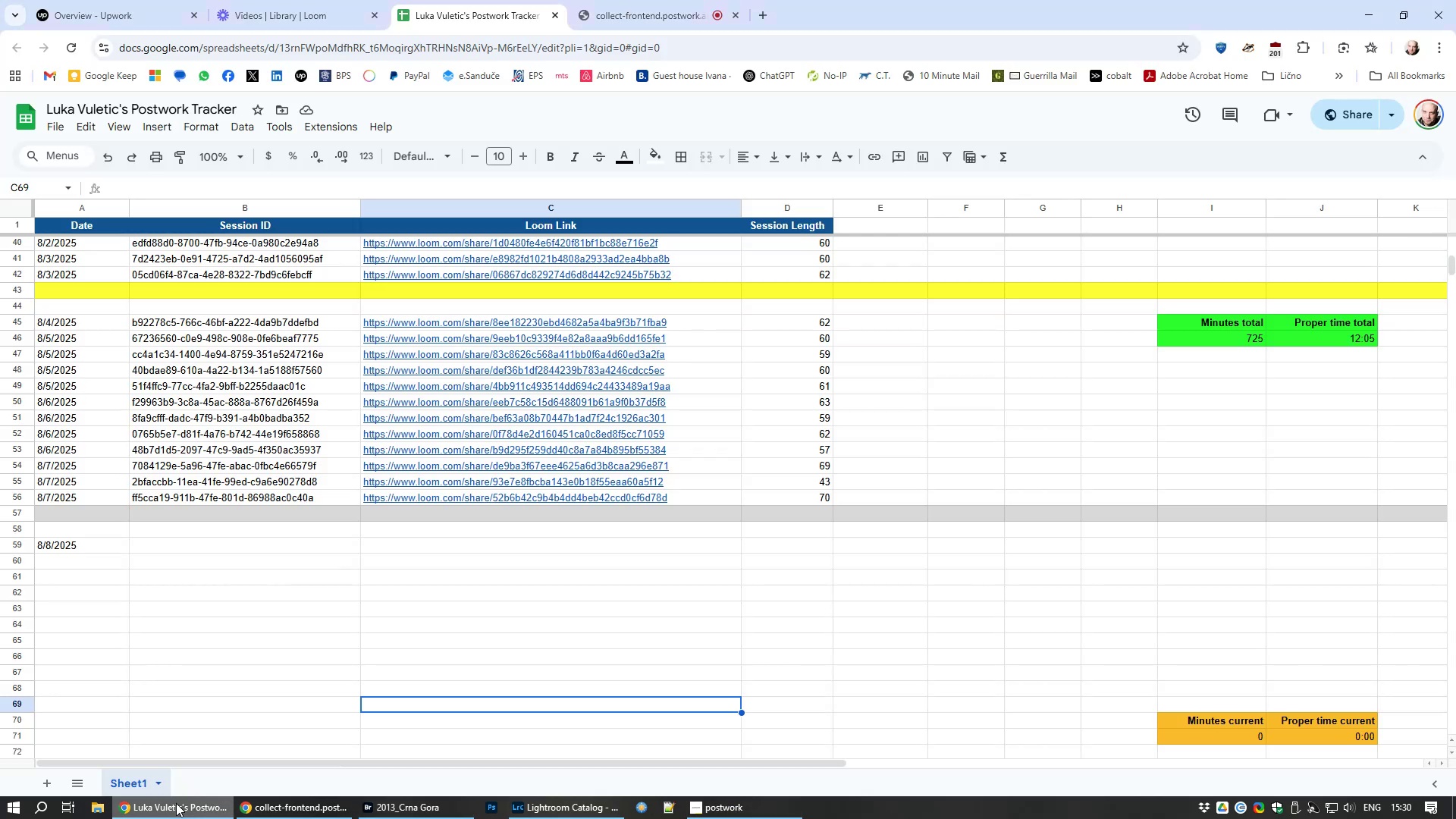 
left_click([176, 803])
 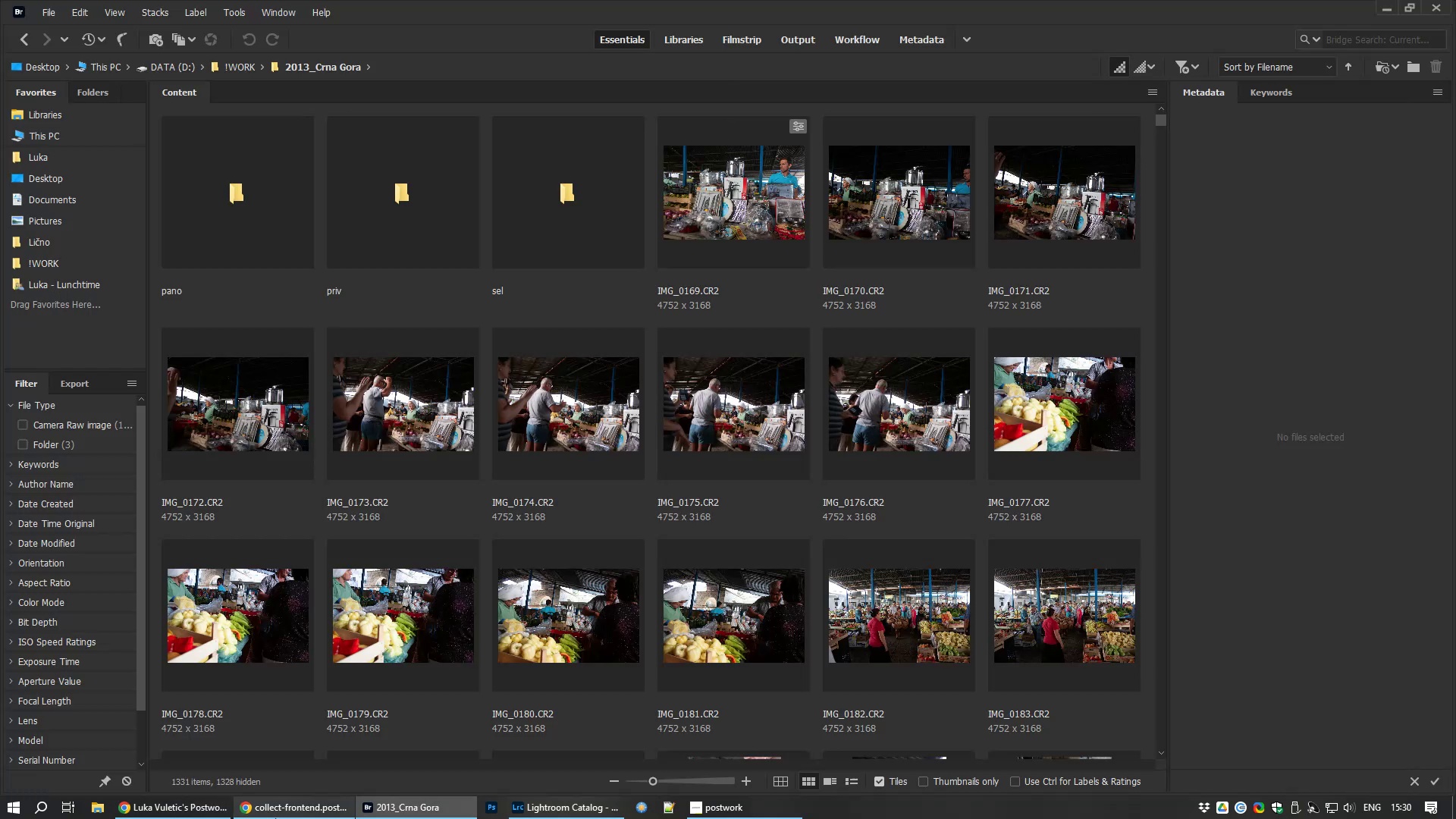 
left_click([275, 818])
 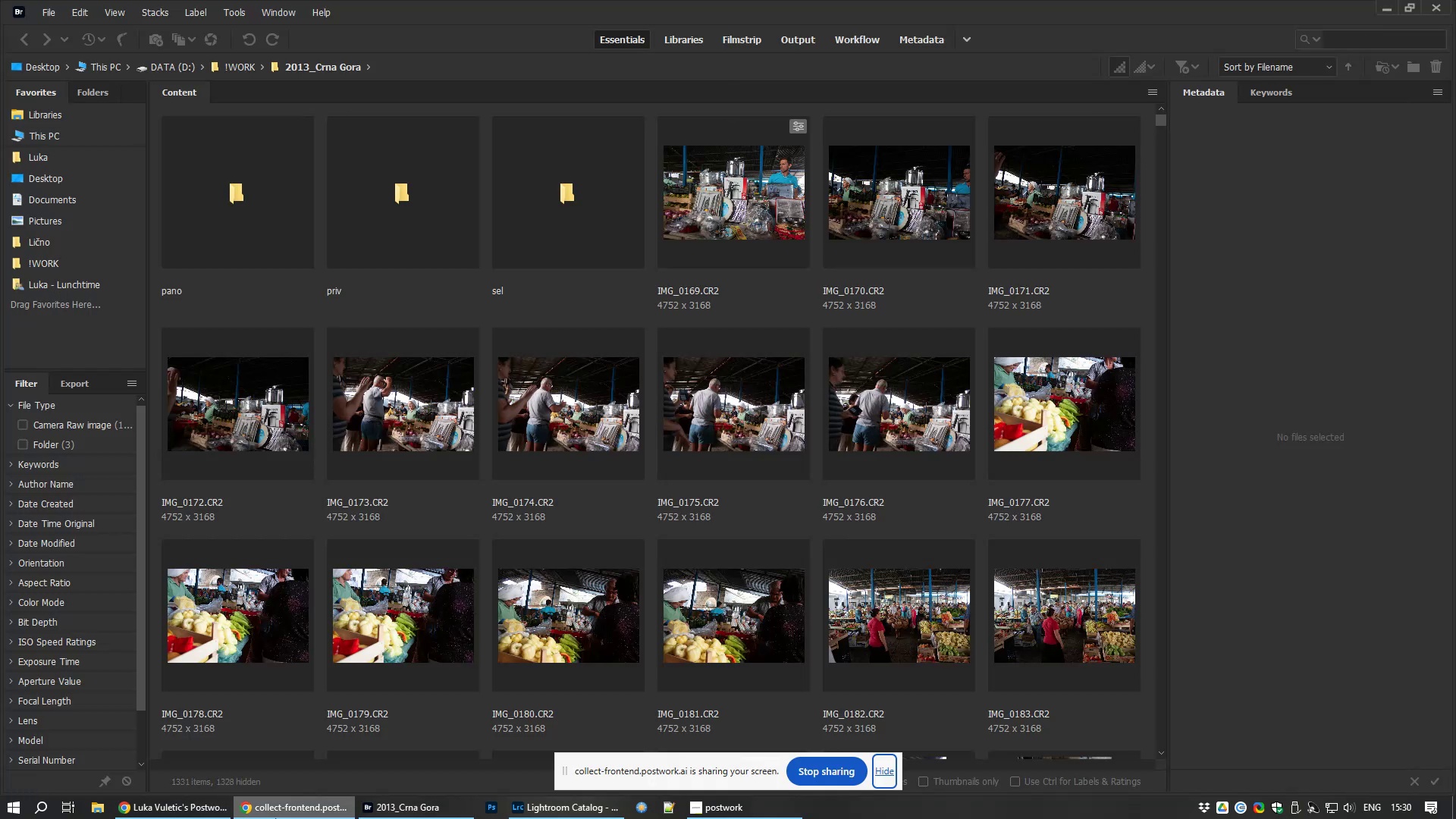 
left_click([275, 818])
 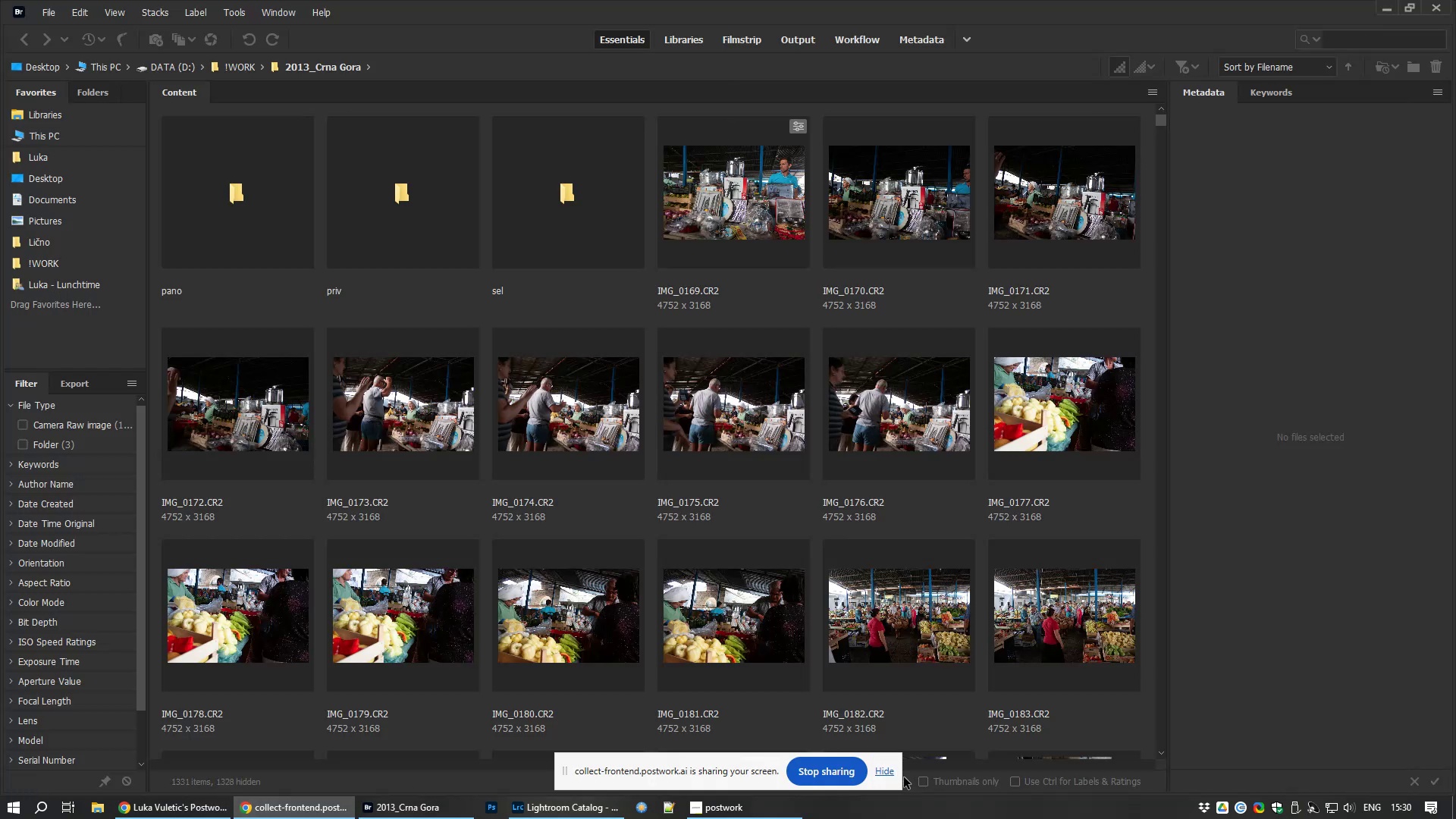 
left_click([889, 775])
 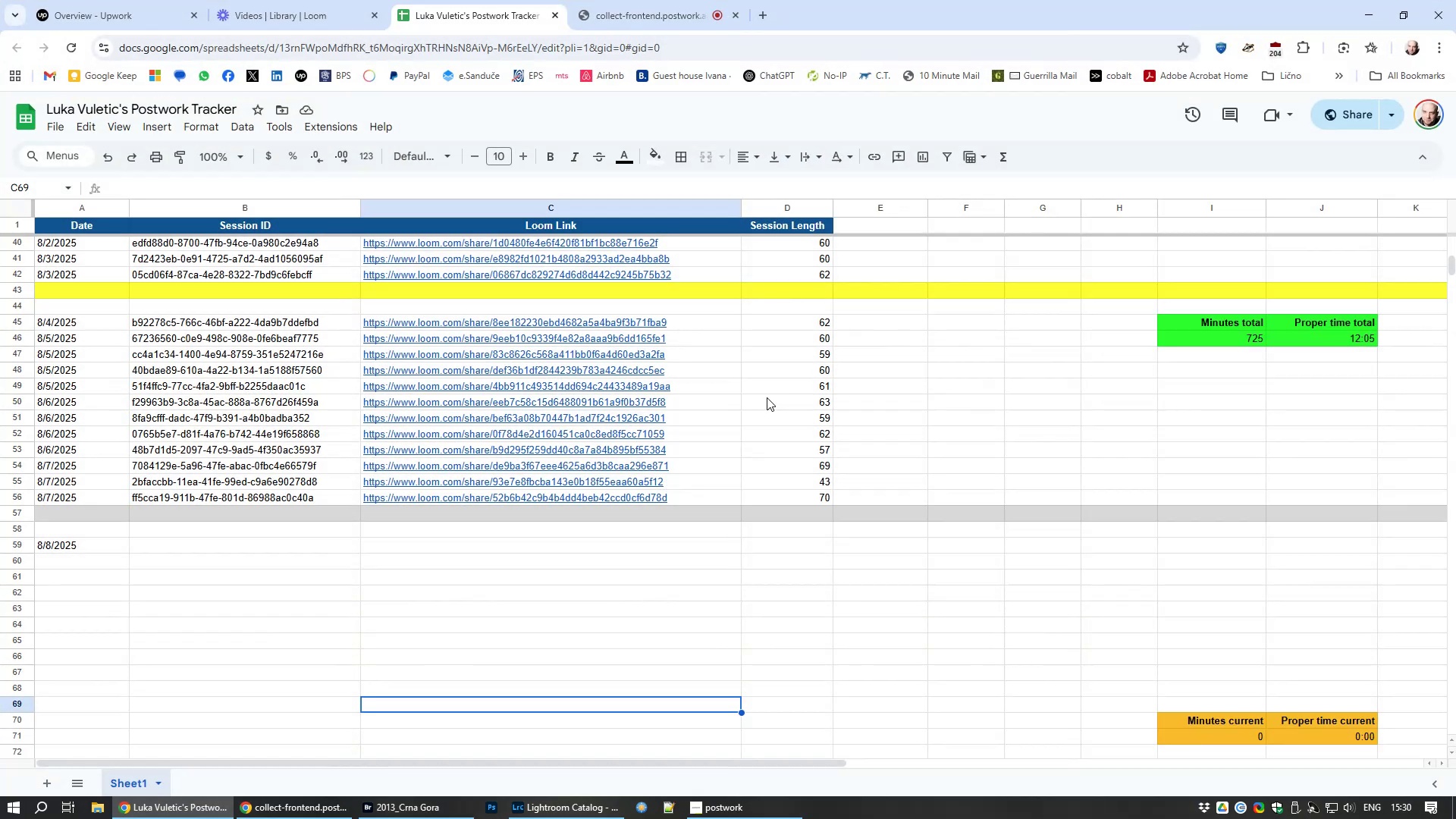 
left_click([657, 0])
 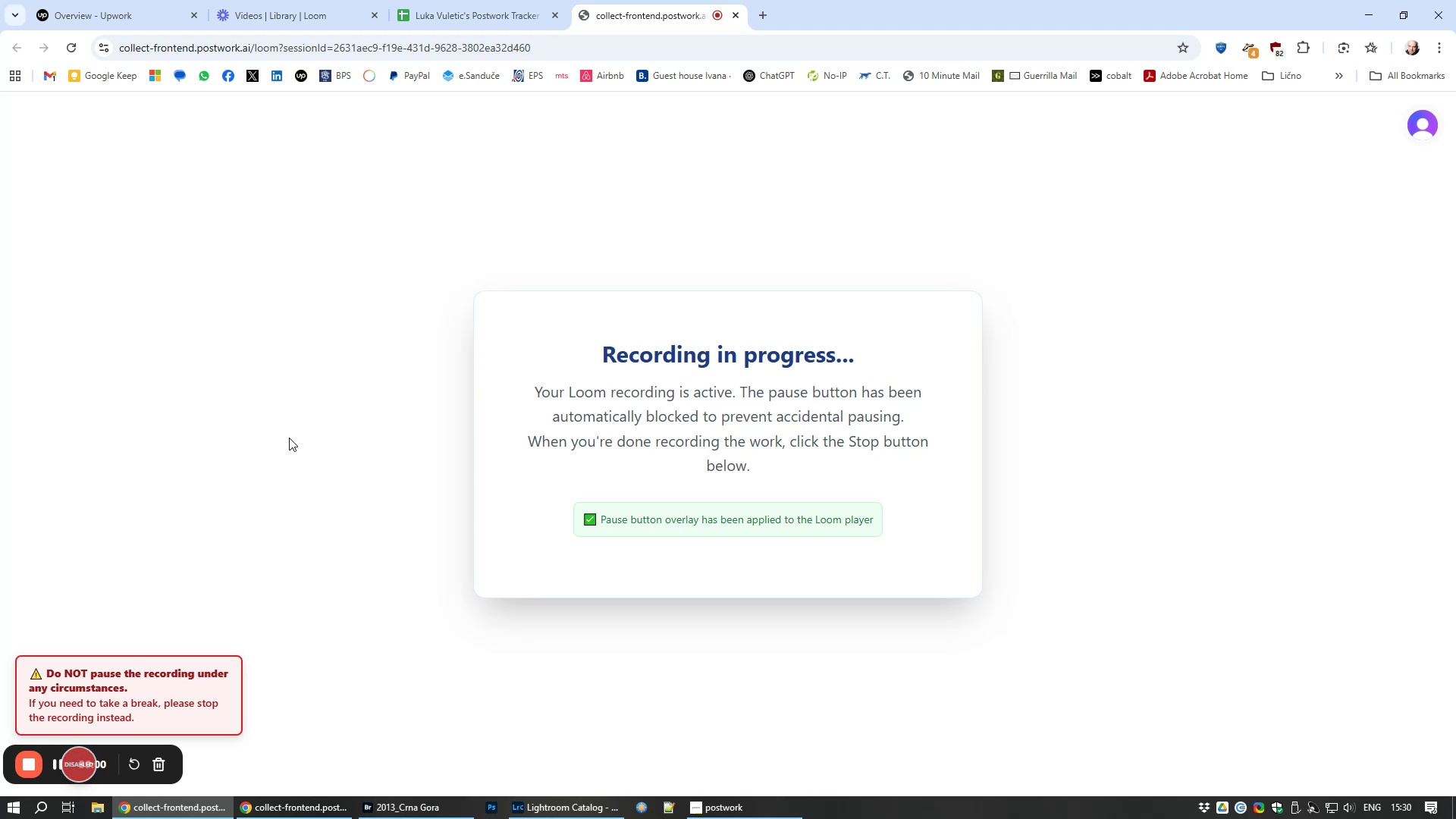 
wait(6.54)
 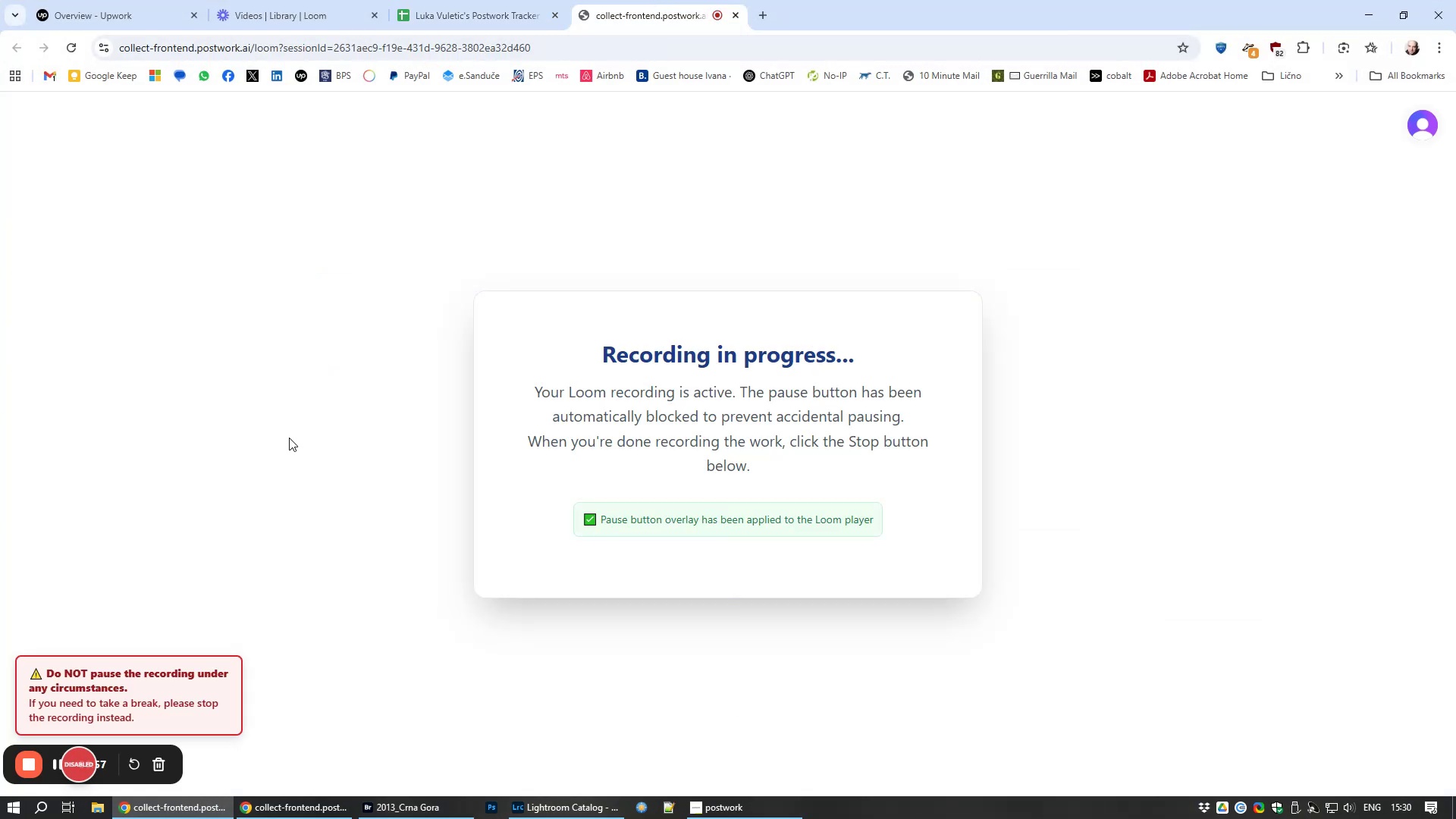 
left_click([99, 0])
 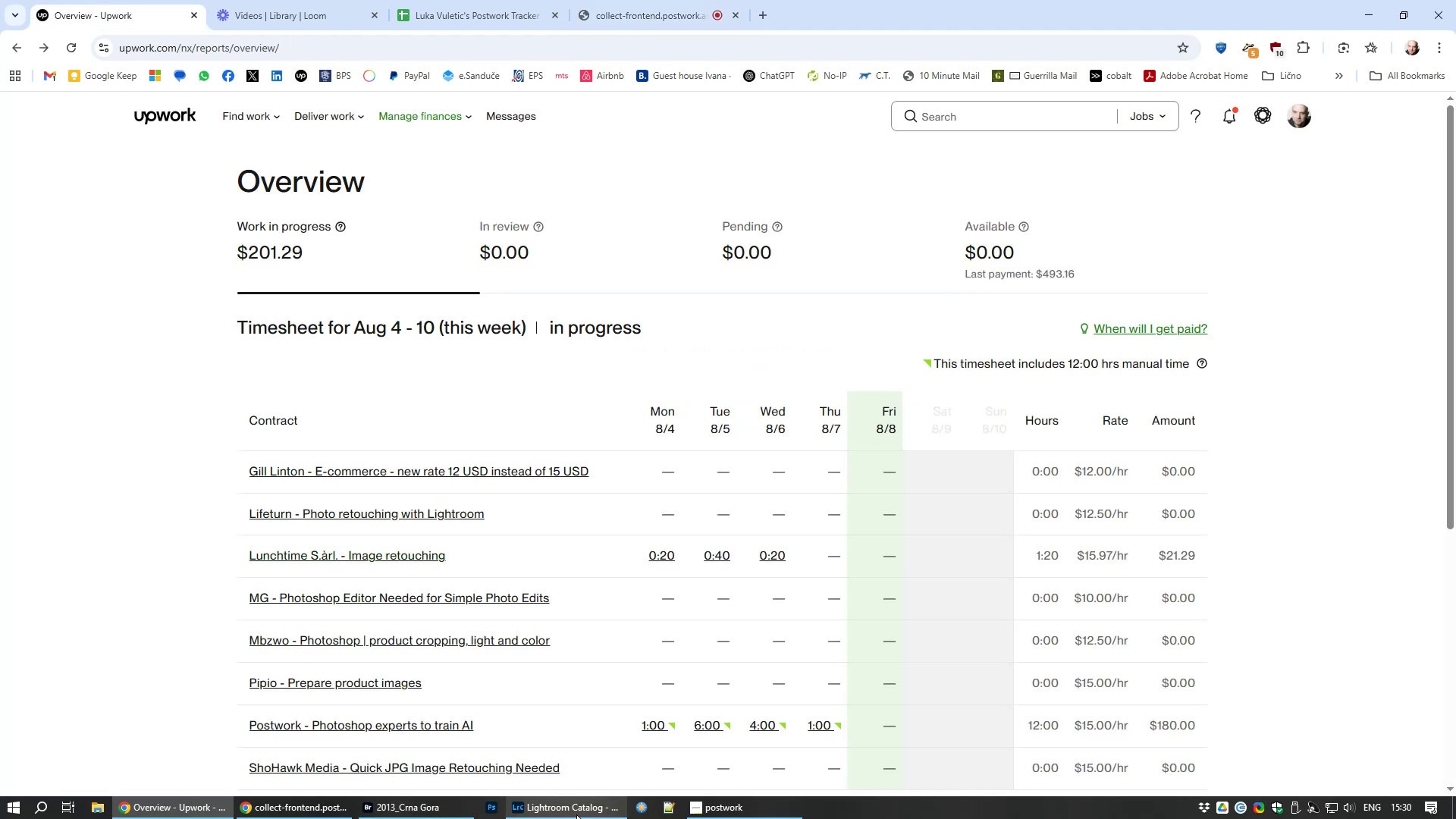 
left_click([444, 806])
 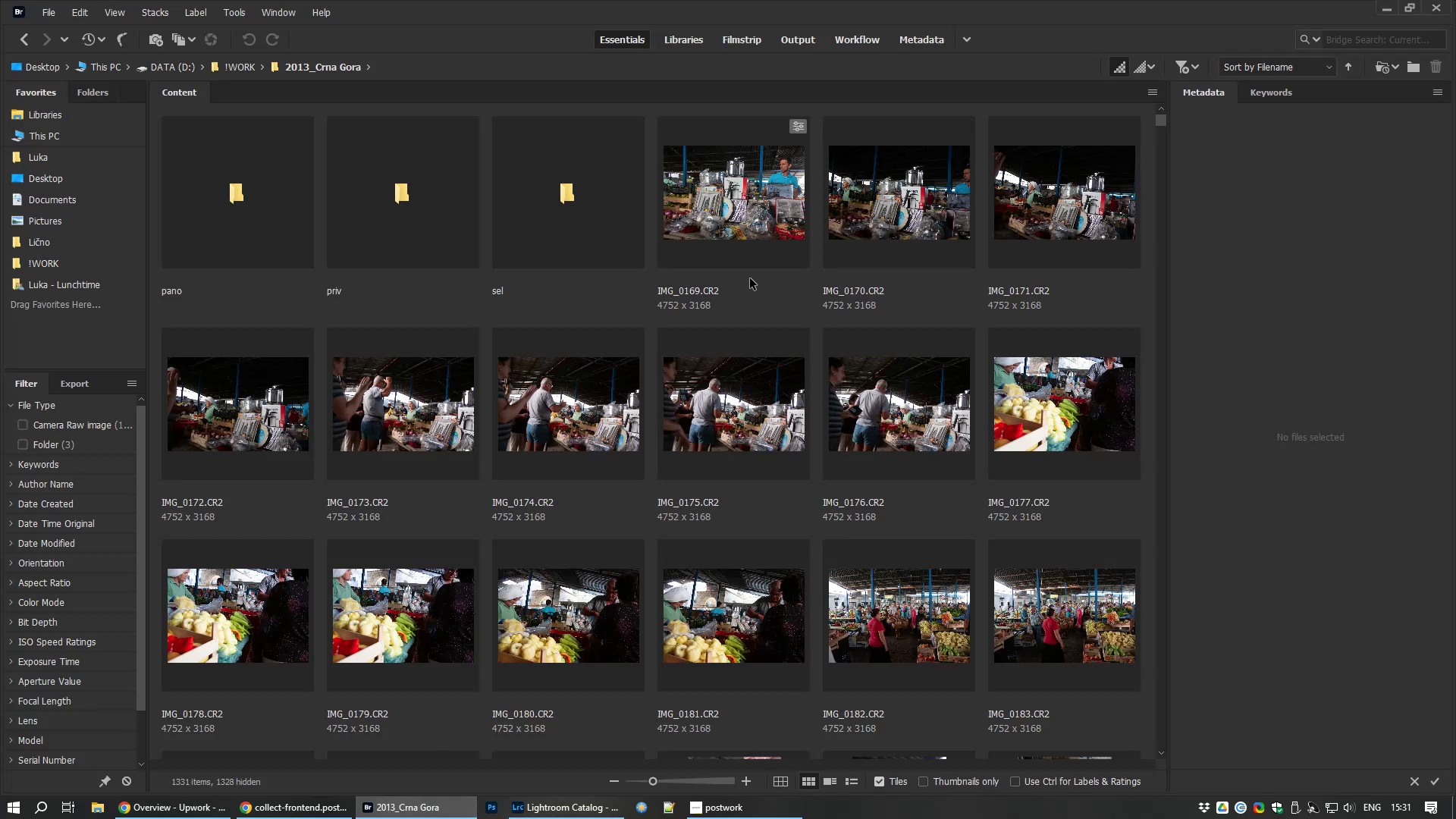 
left_click([712, 233])
 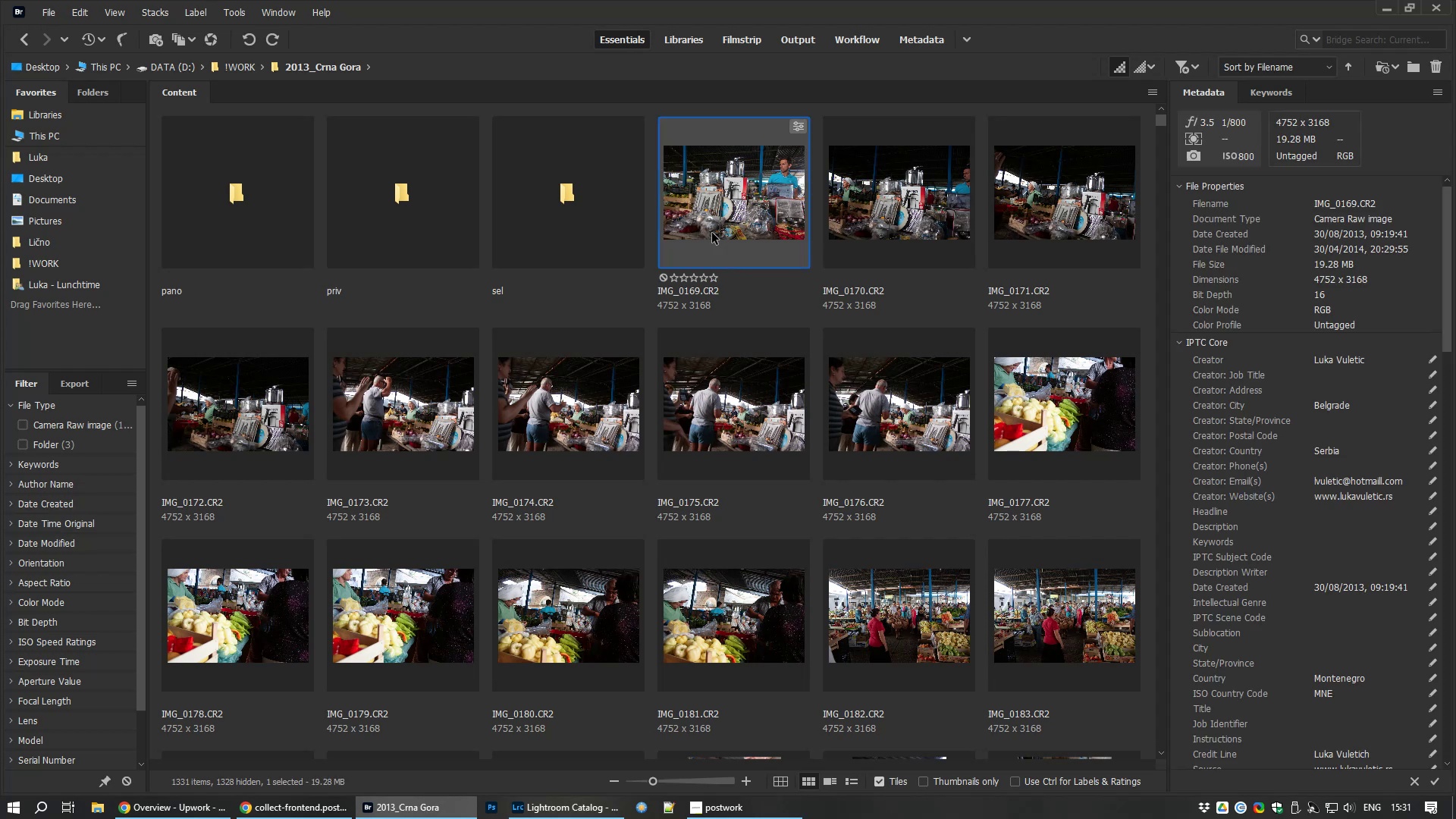 
key(Space)
 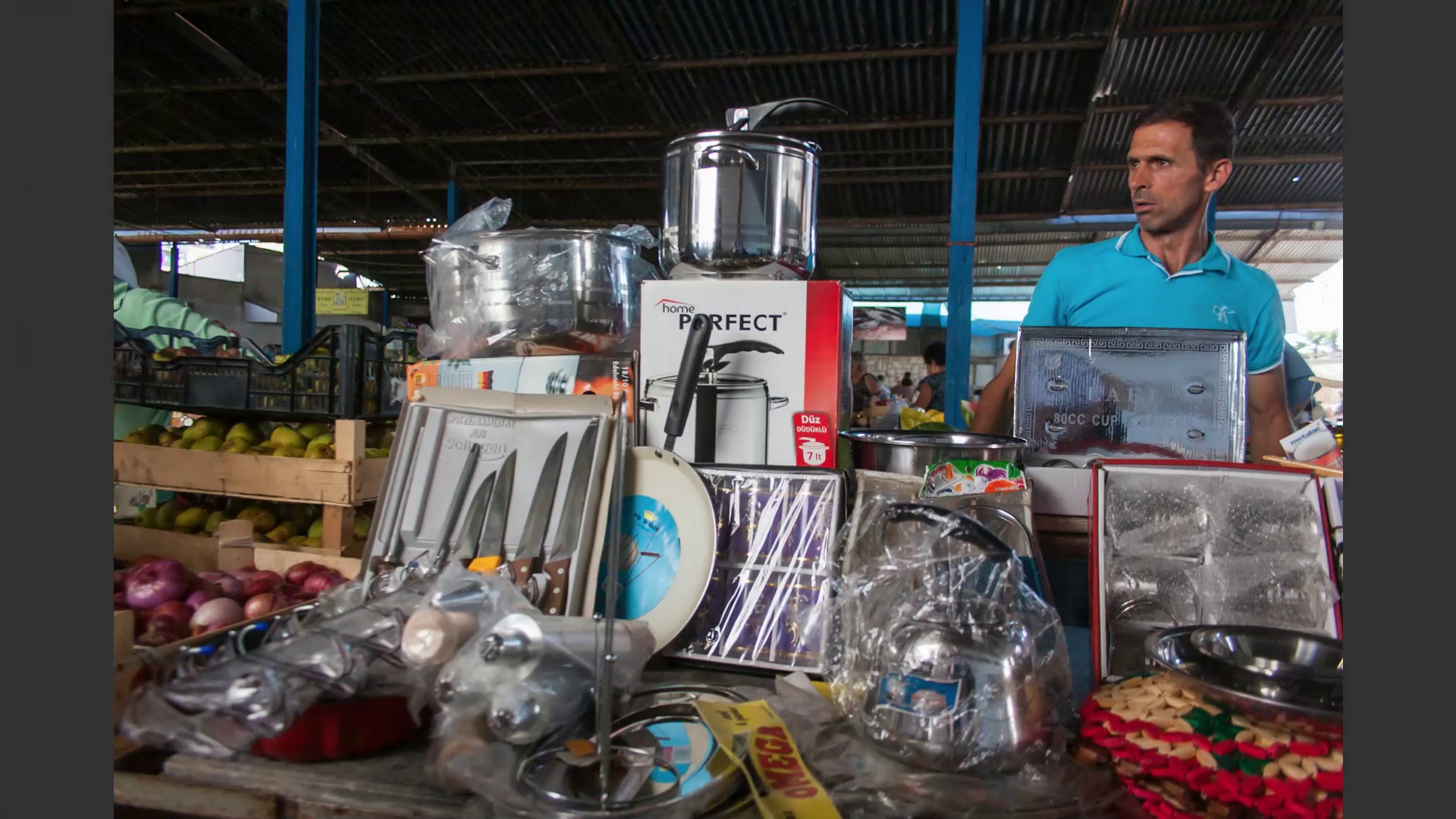 
key(ArrowRight)
 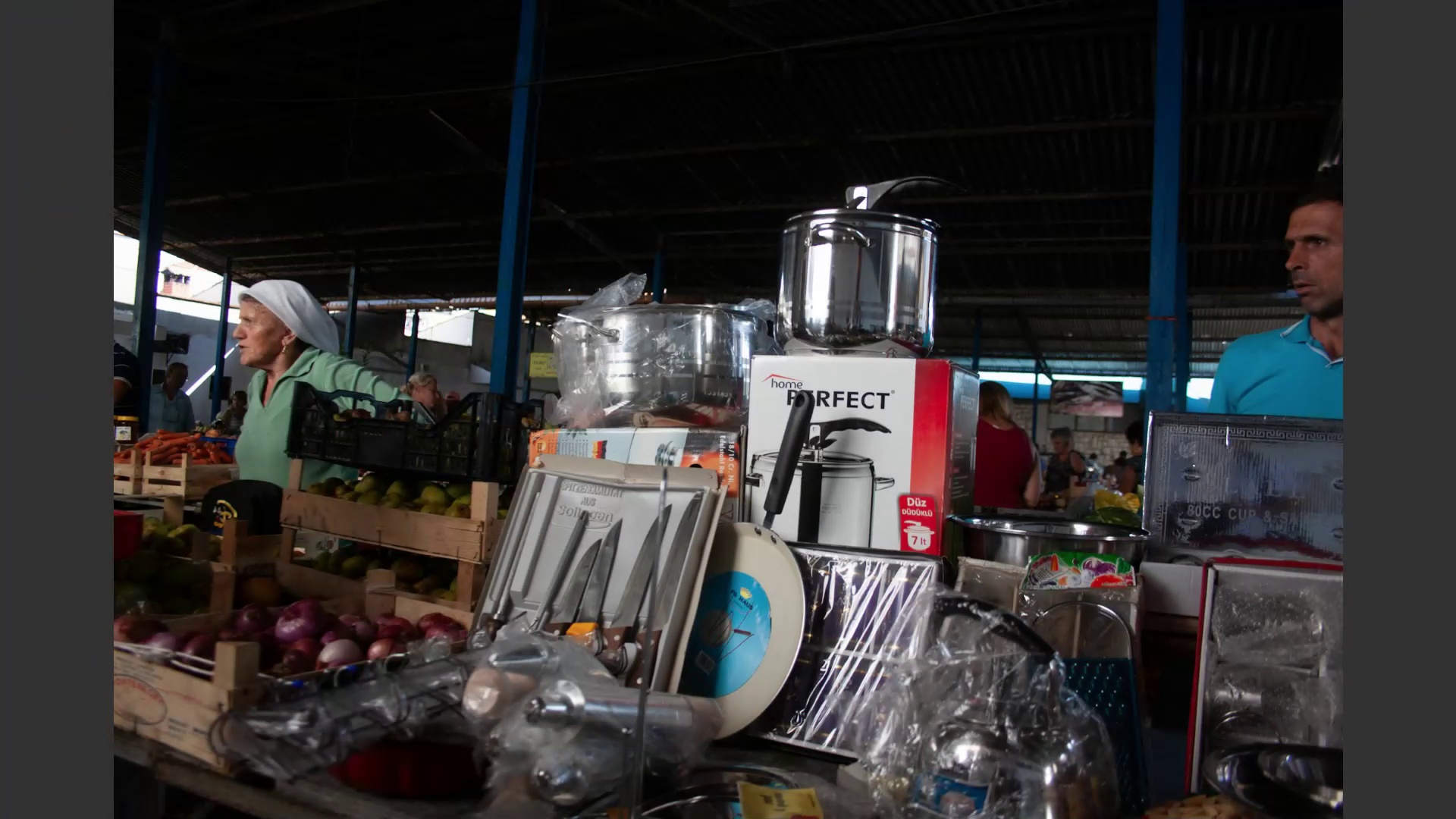 
key(ArrowLeft)
 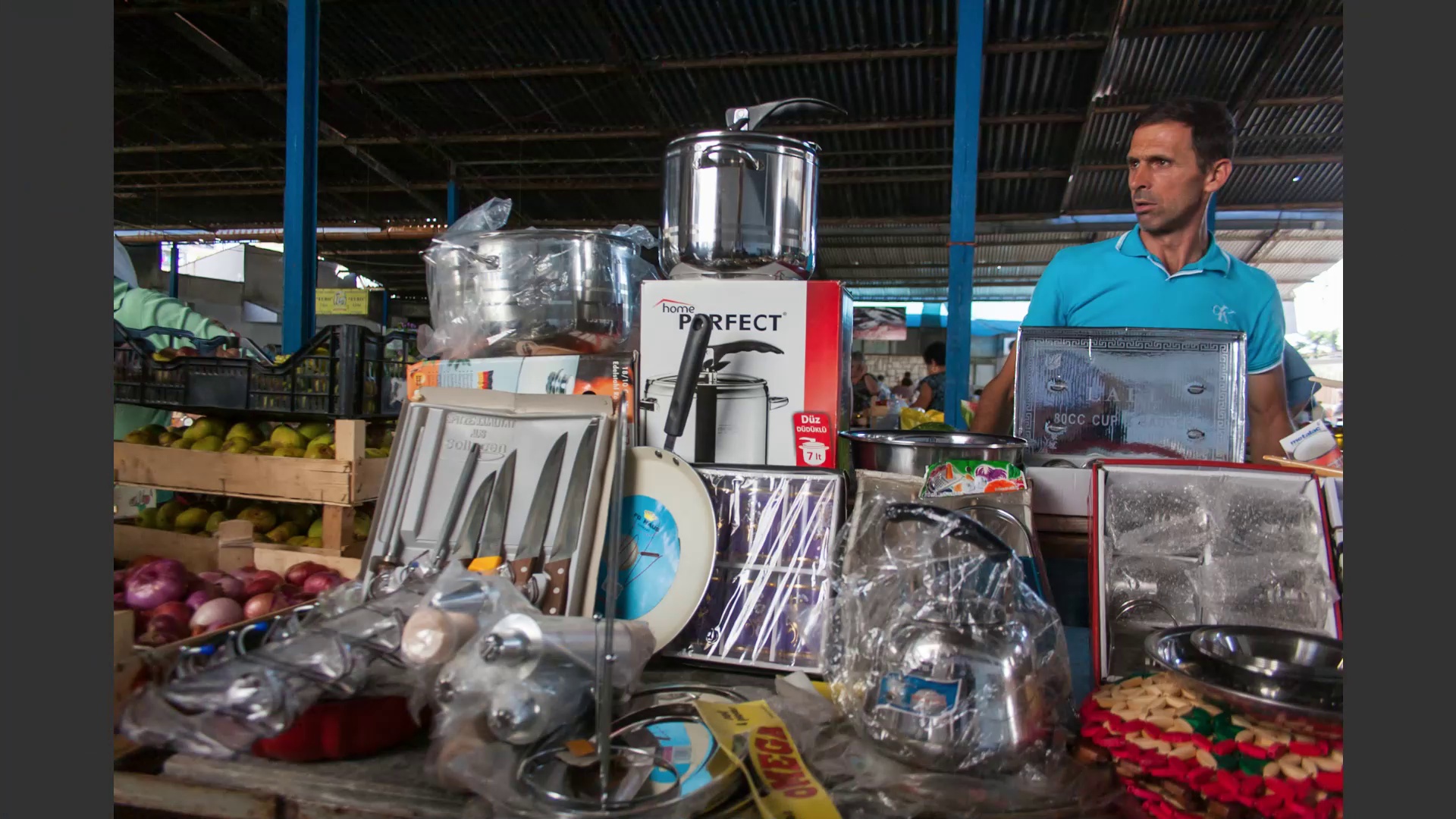 
key(ArrowRight)
 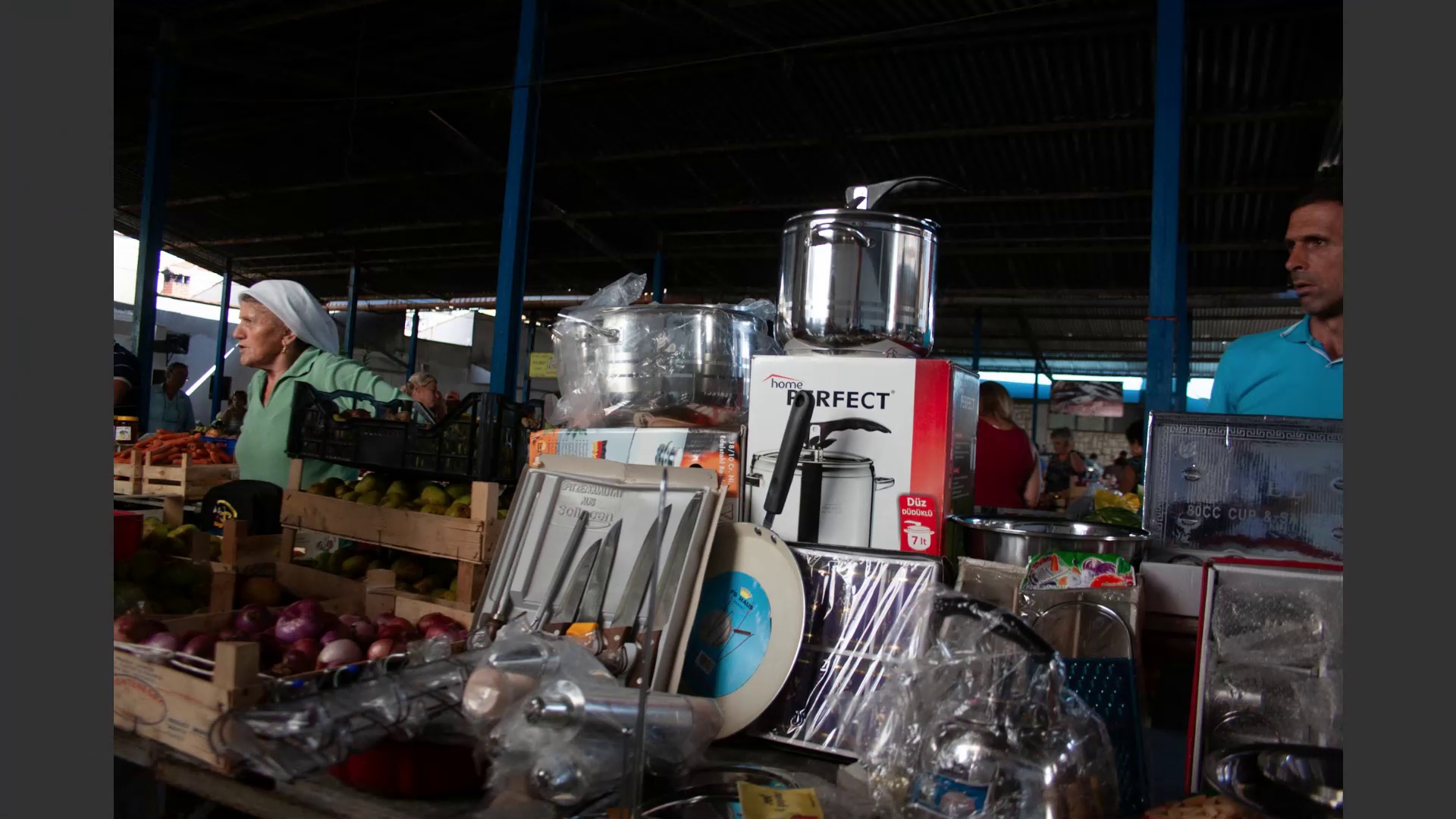 
key(ArrowRight)
 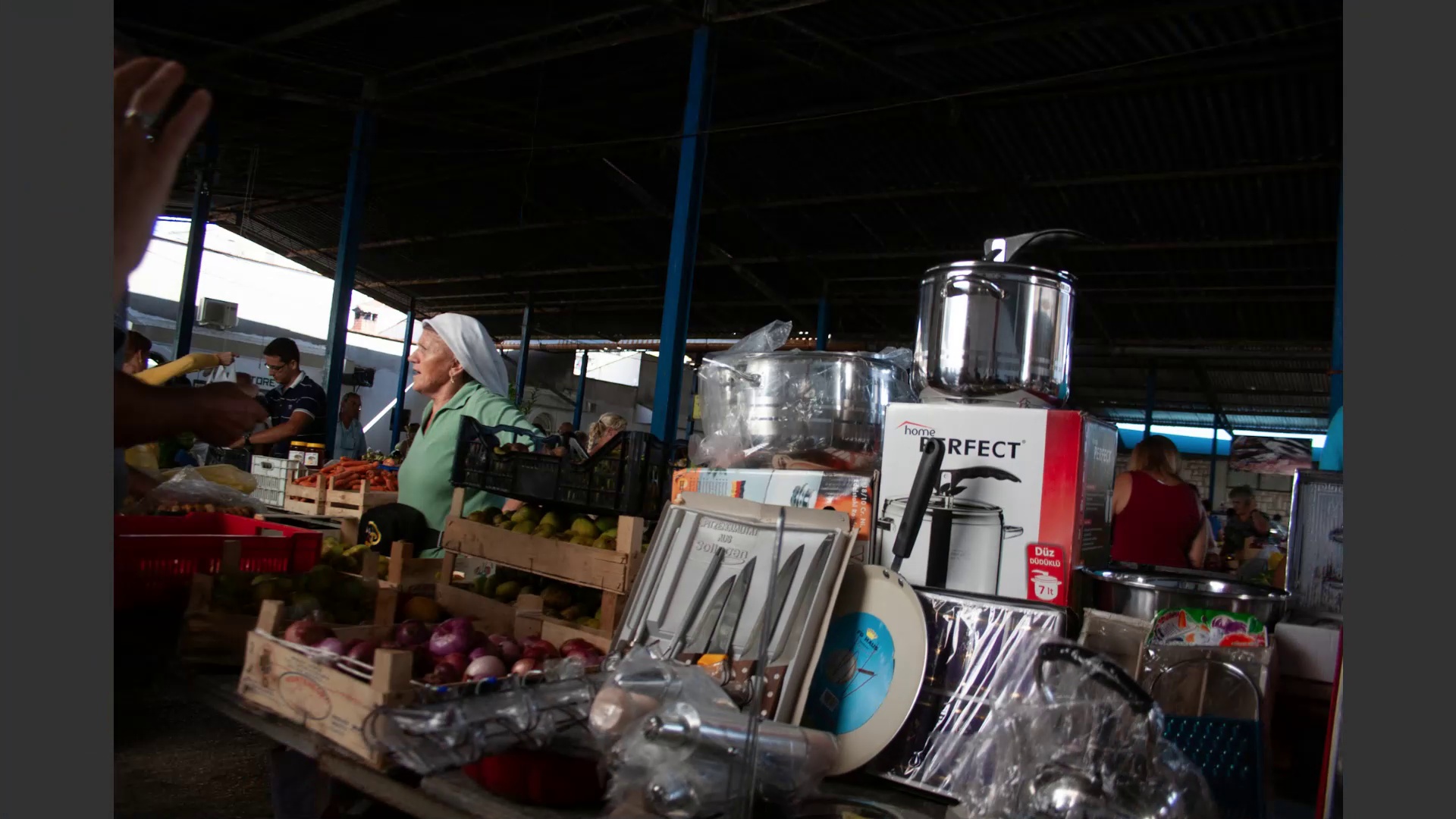 
key(ArrowRight)
 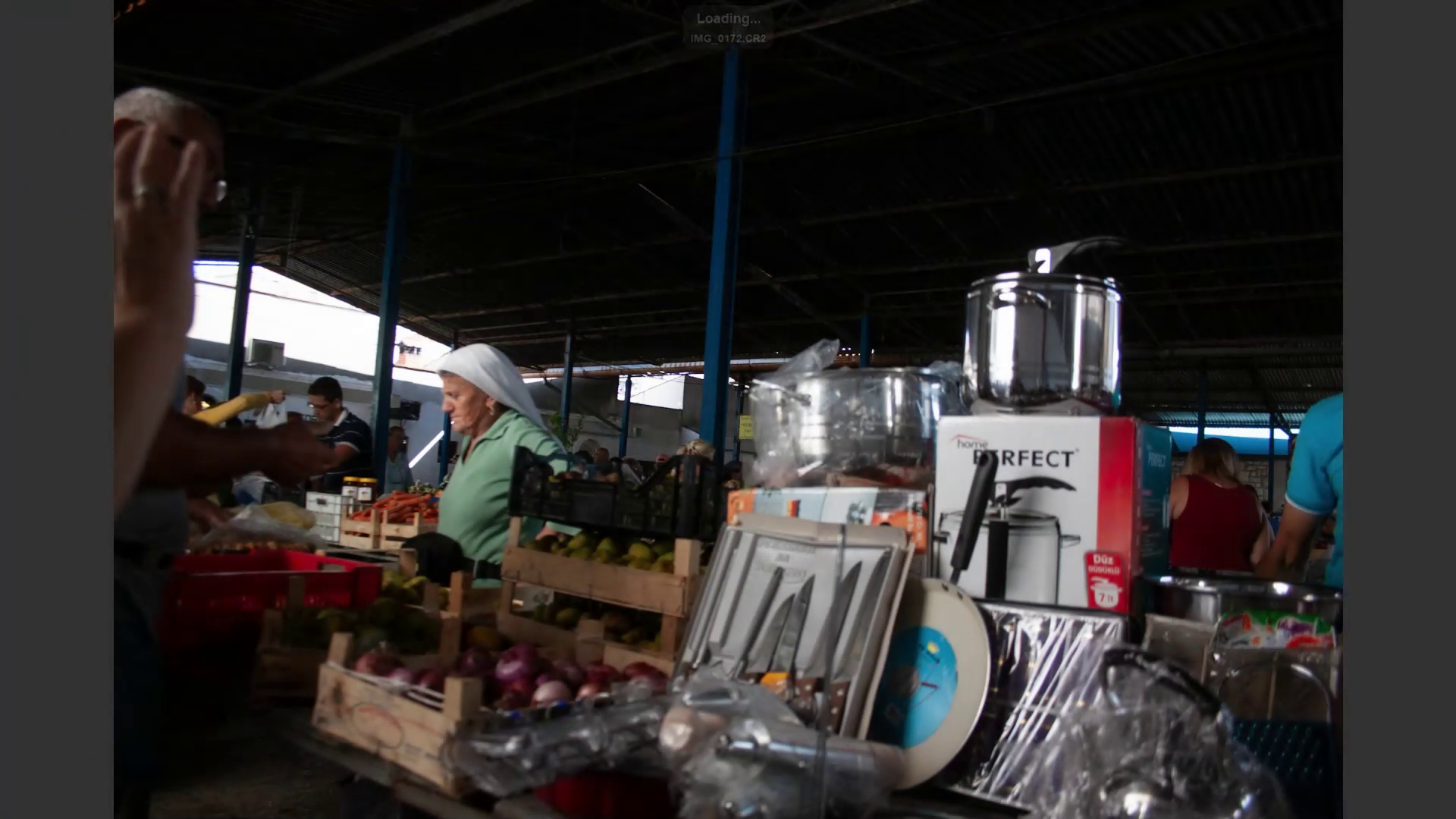 
key(ArrowRight)
 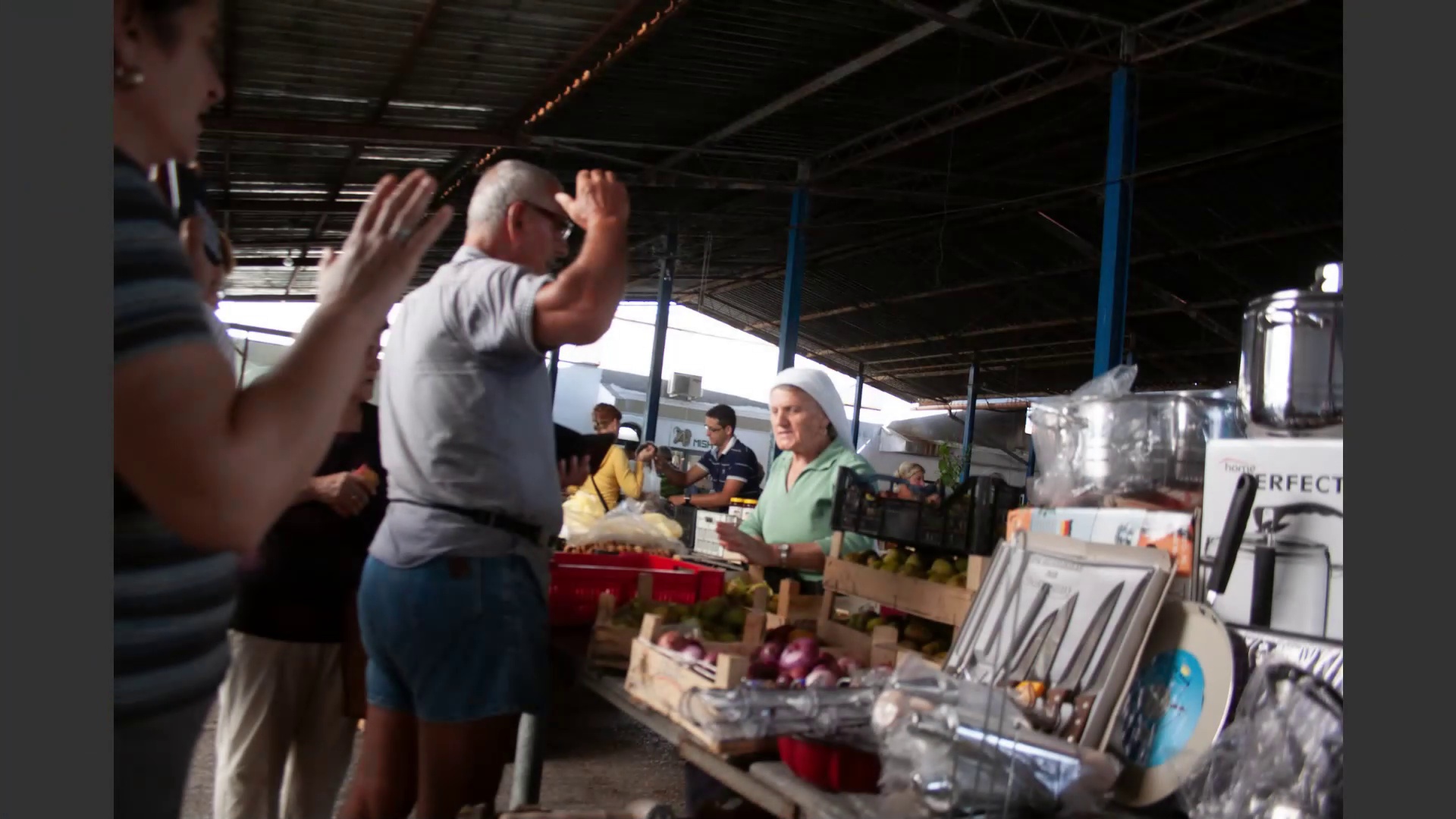 
key(ArrowRight)
 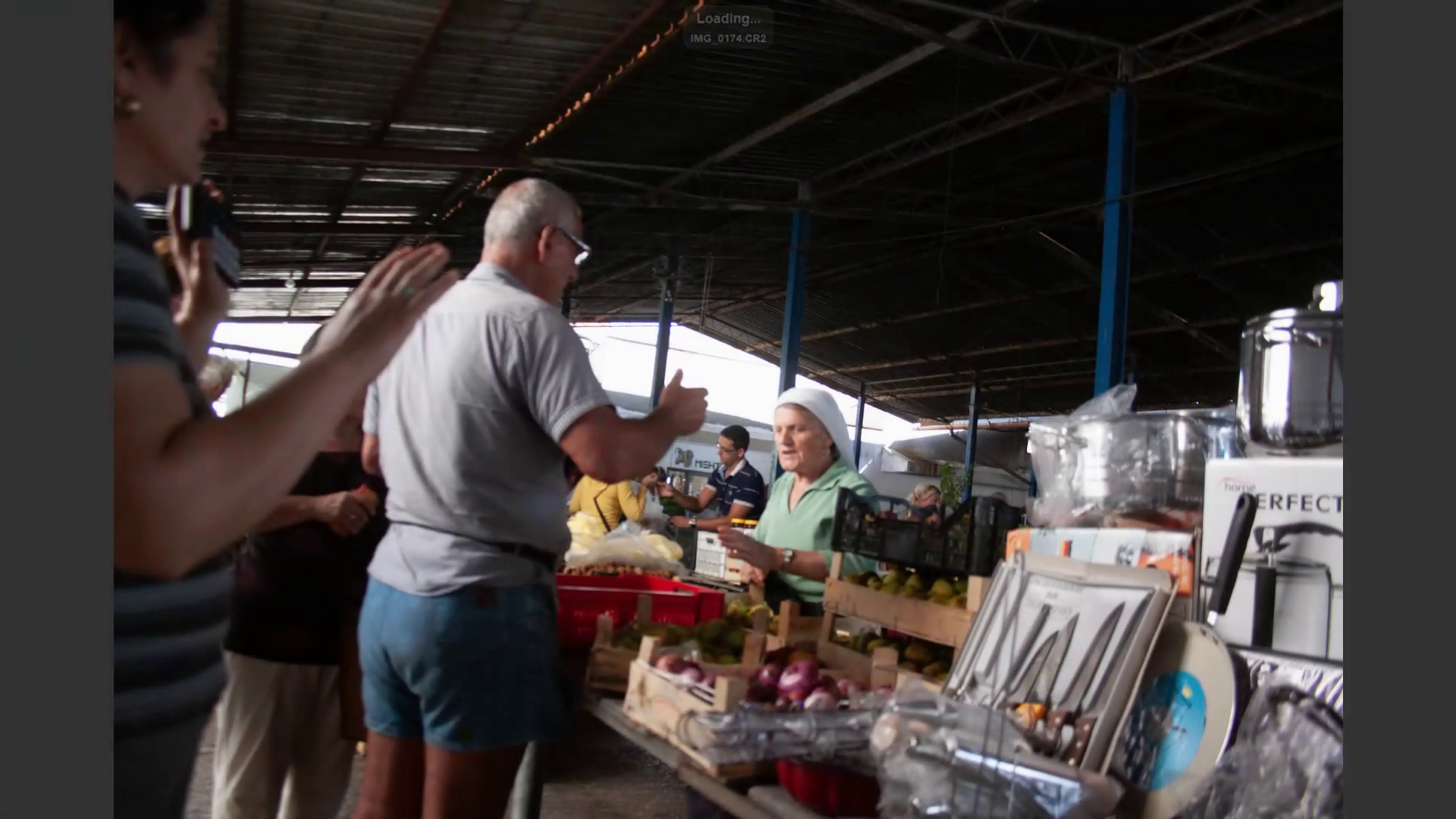 
key(ArrowRight)
 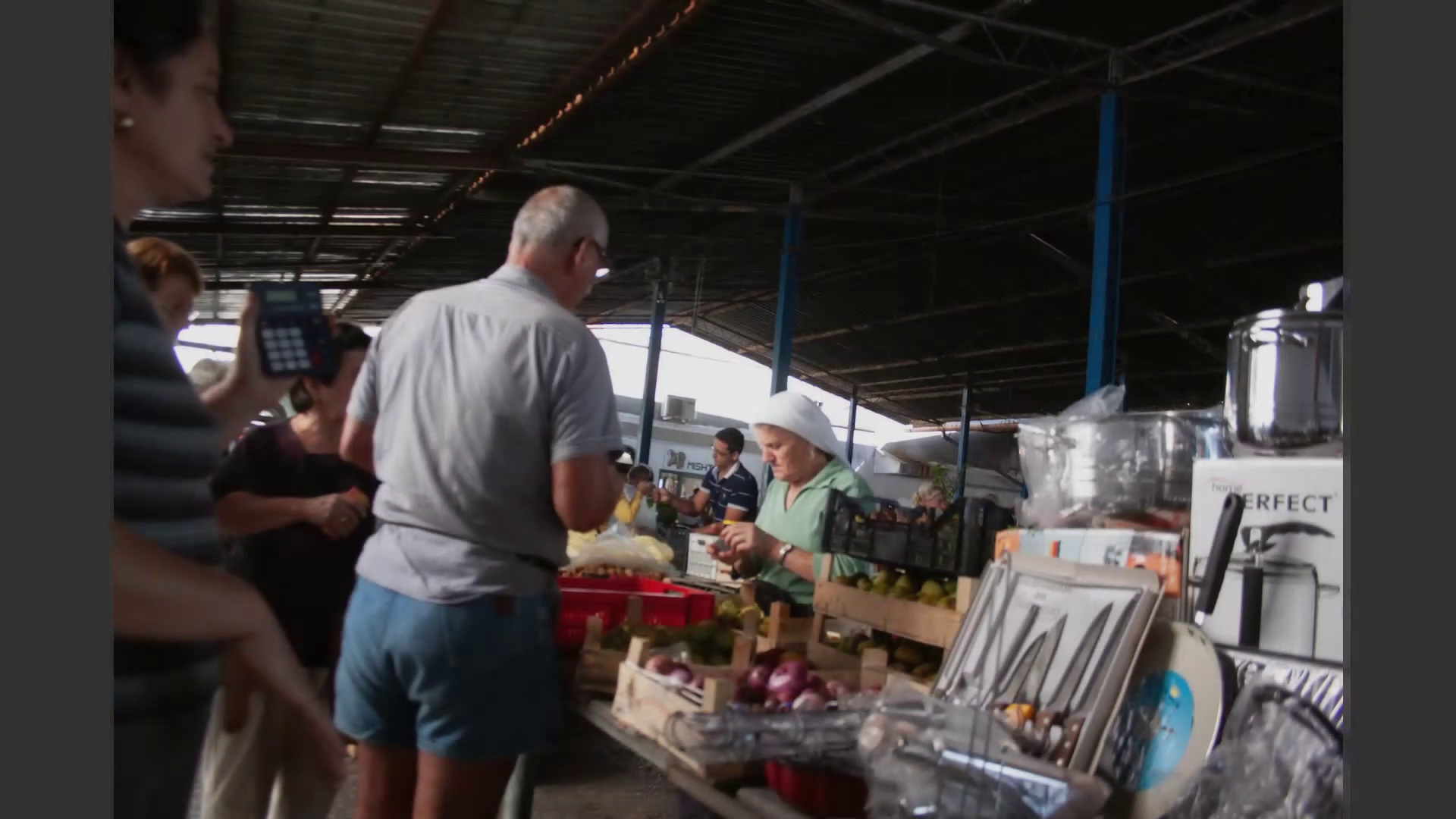 
key(ArrowRight)
 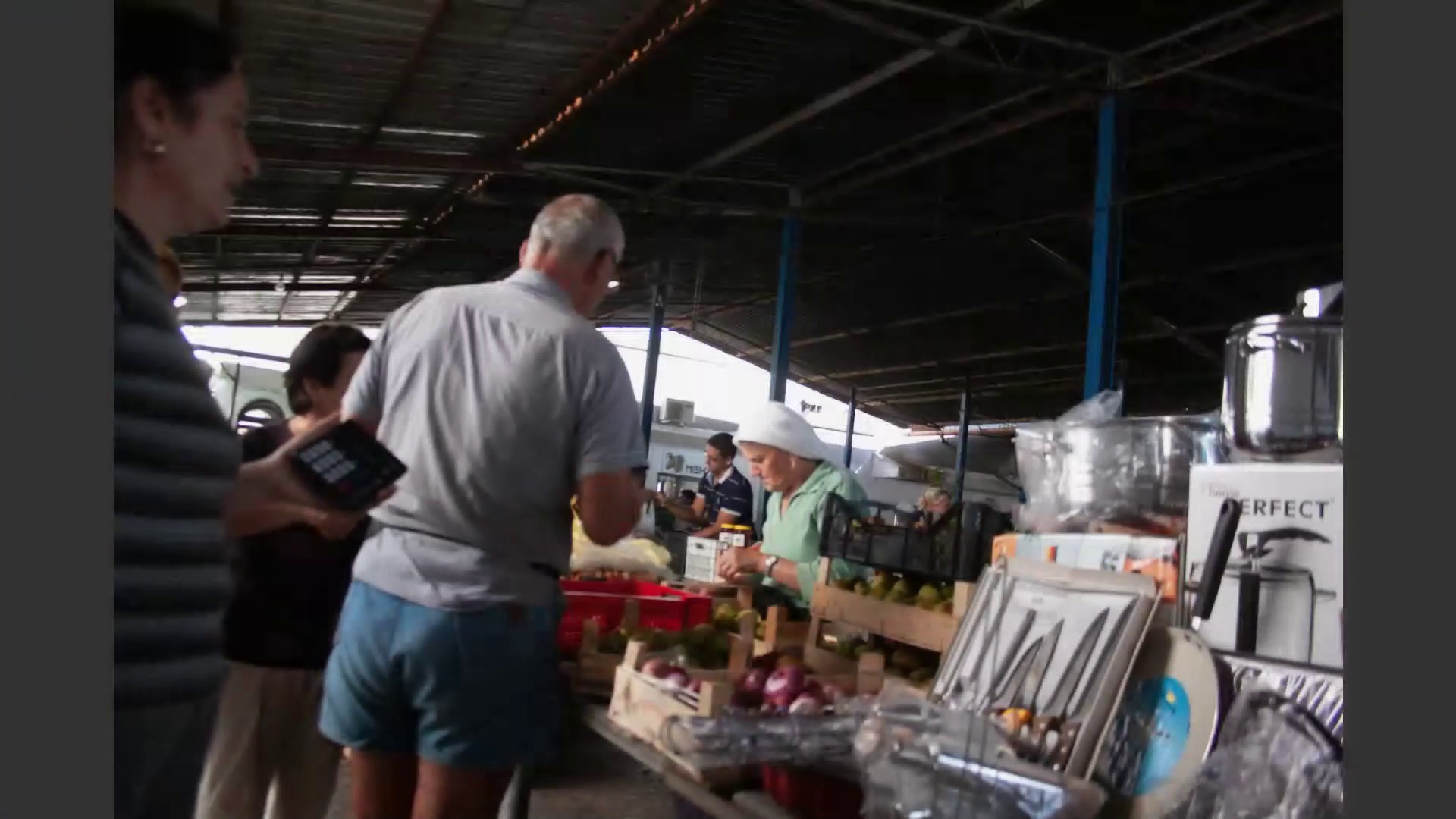 
key(ArrowRight)
 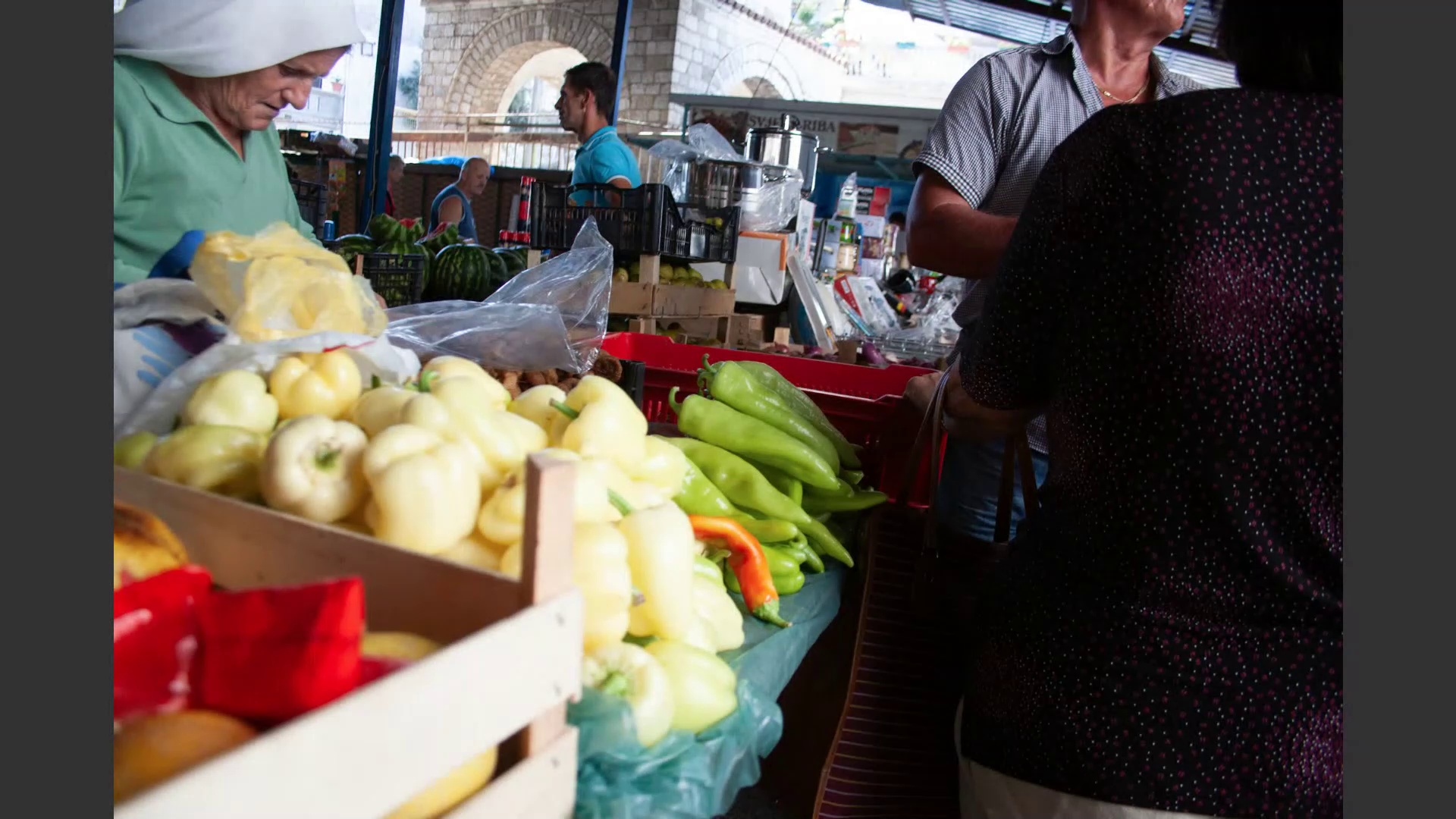 
key(ArrowLeft)
 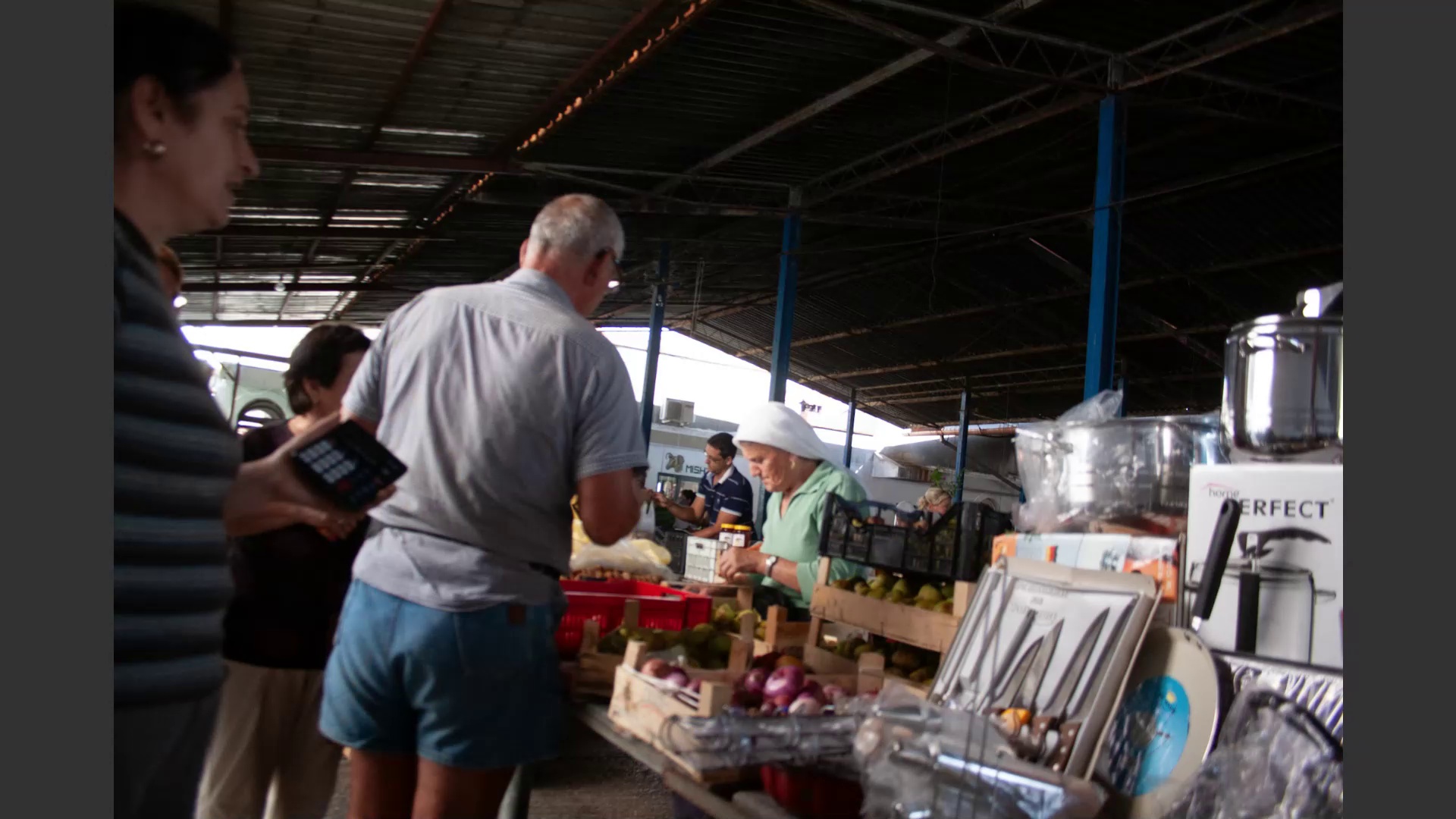 
key(ArrowLeft)
 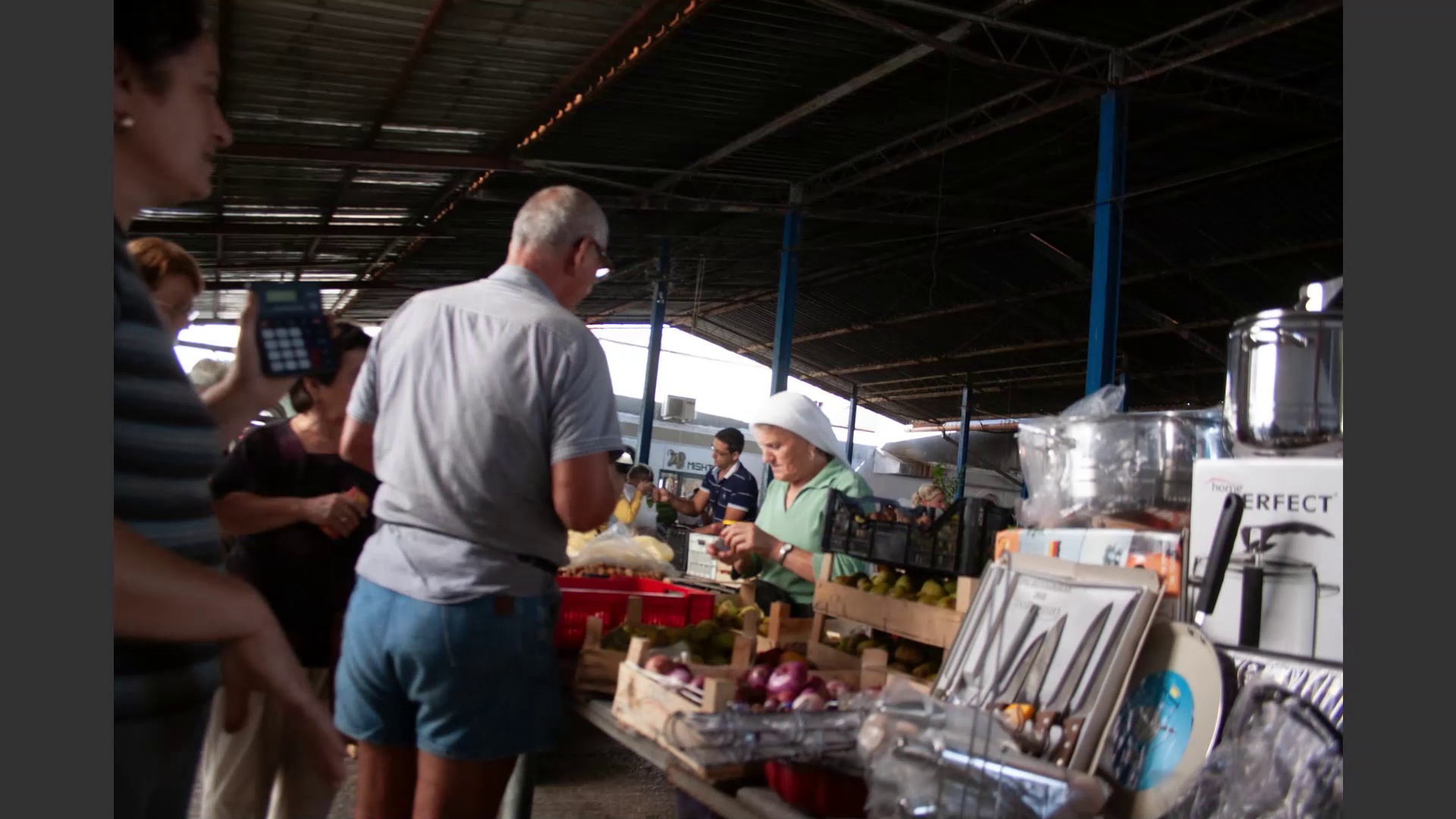 
key(ArrowLeft)
 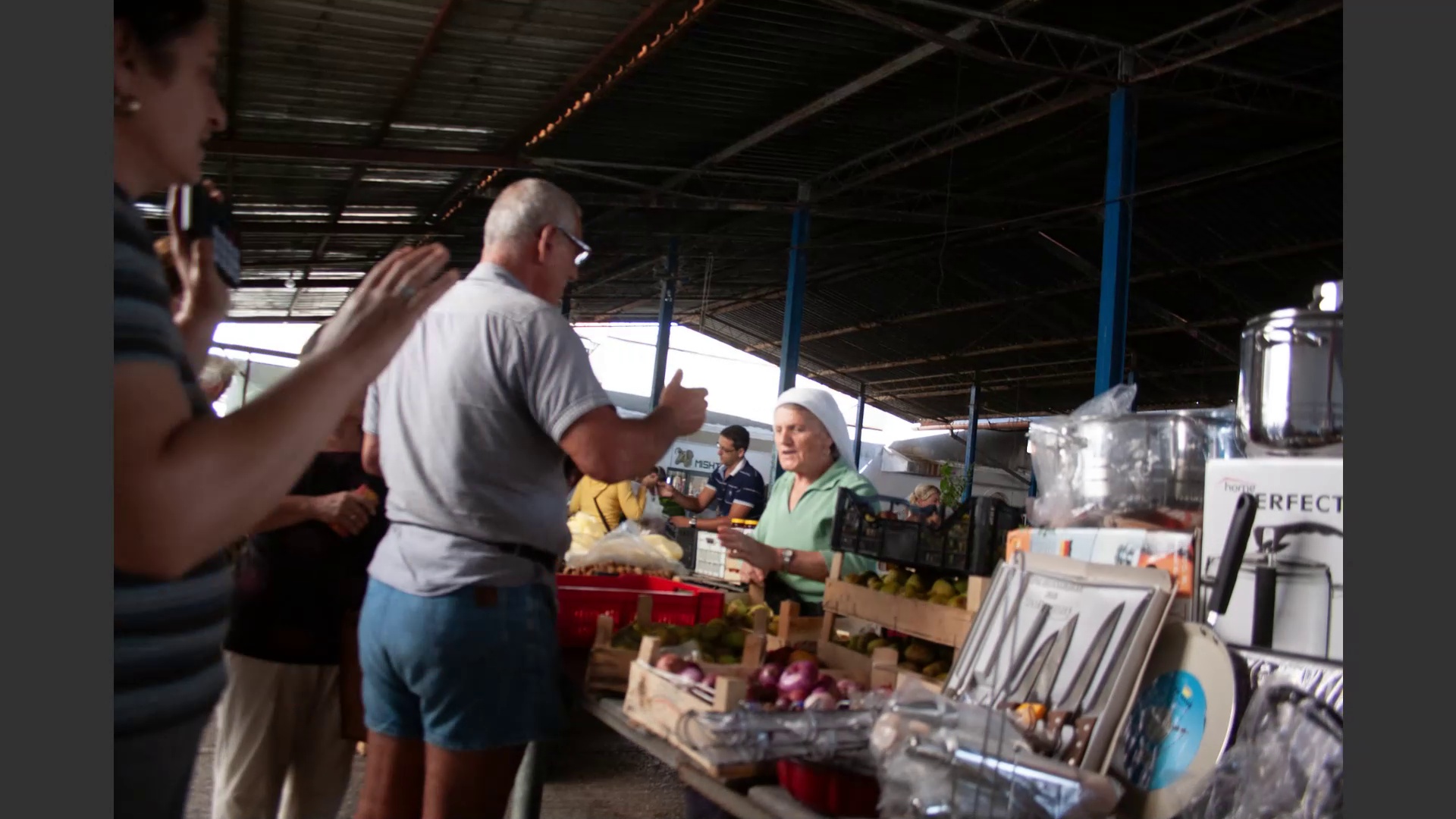 
key(ArrowLeft)
 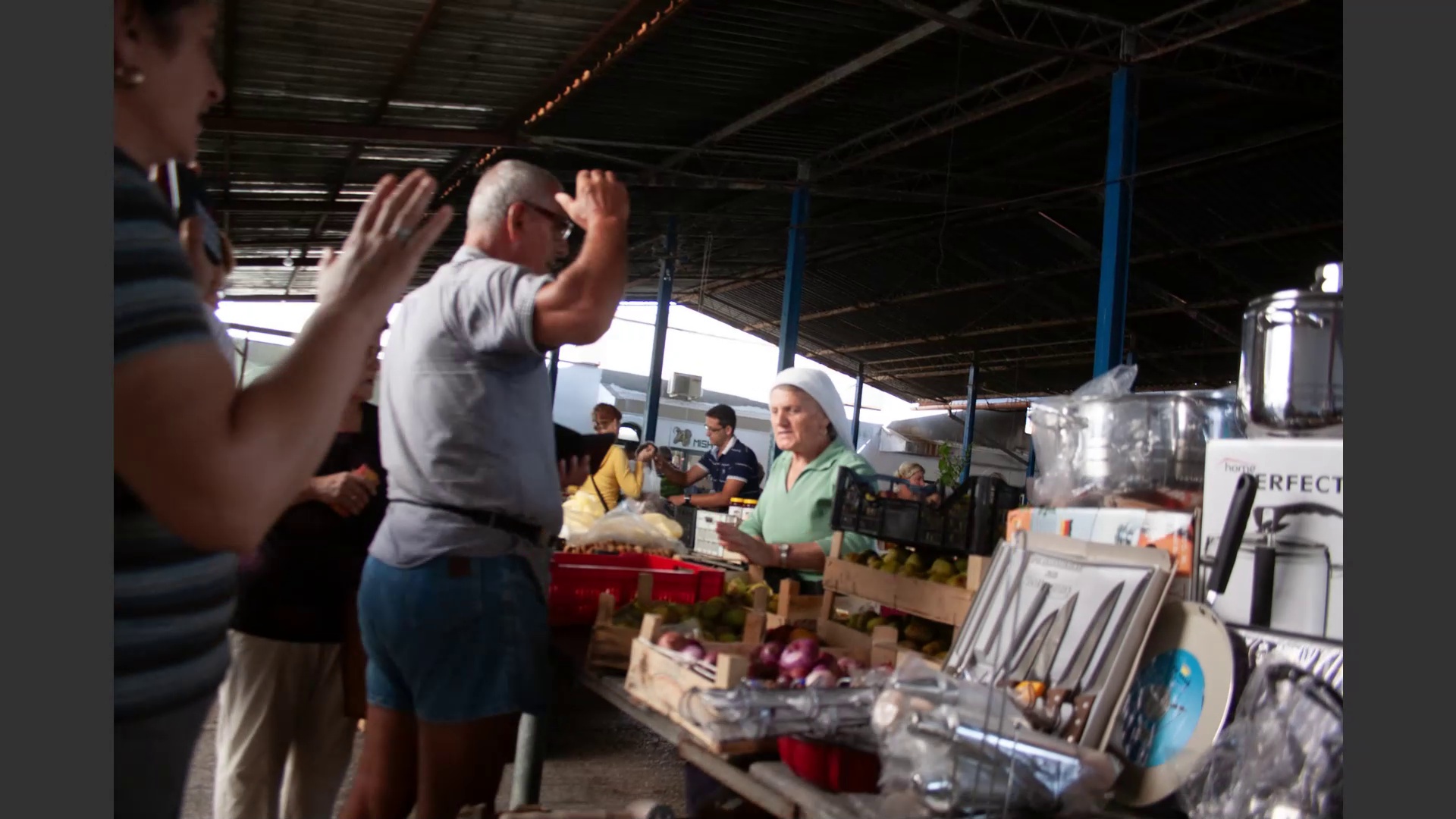 
key(ArrowLeft)
 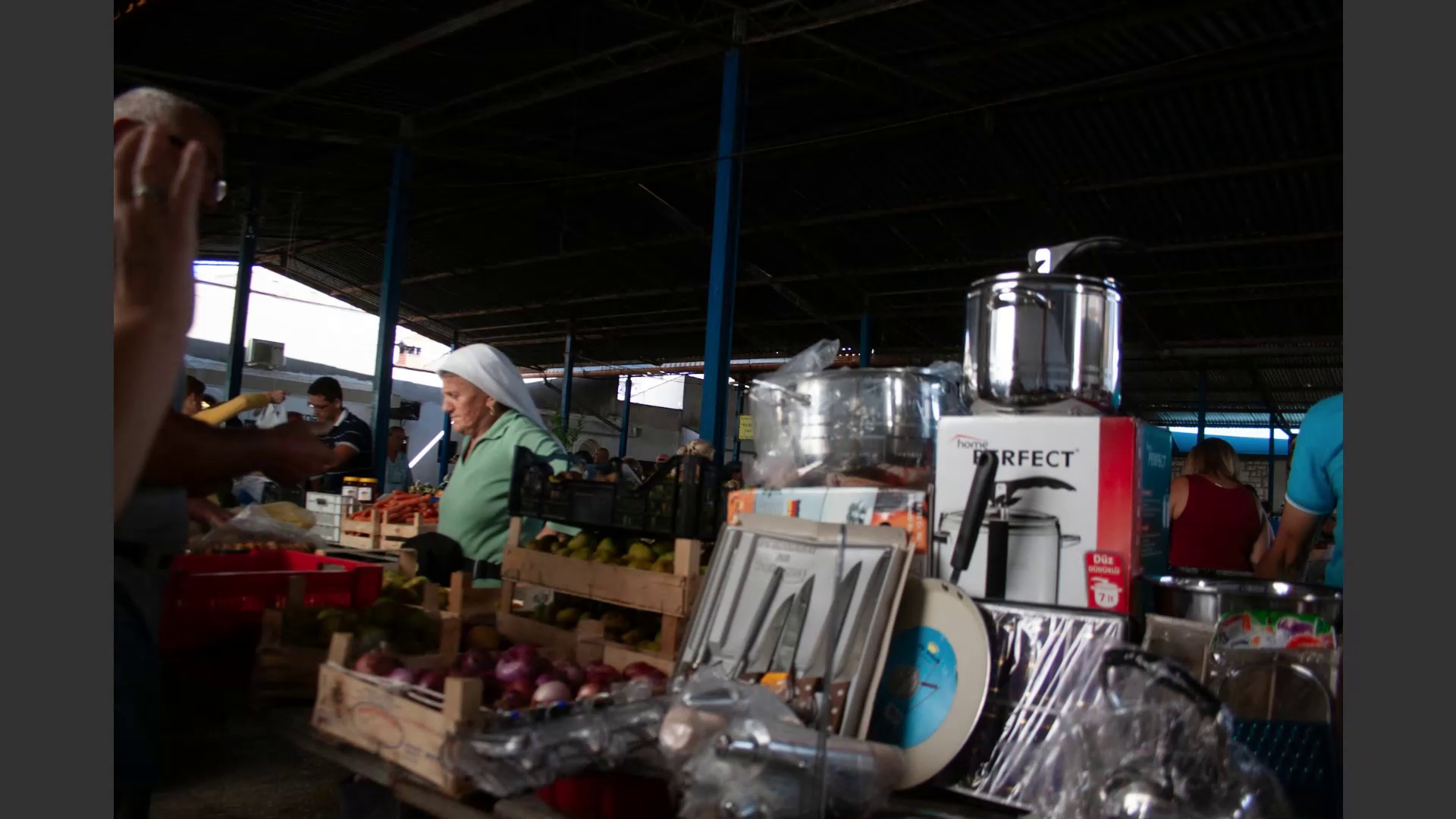 
key(ArrowLeft)
 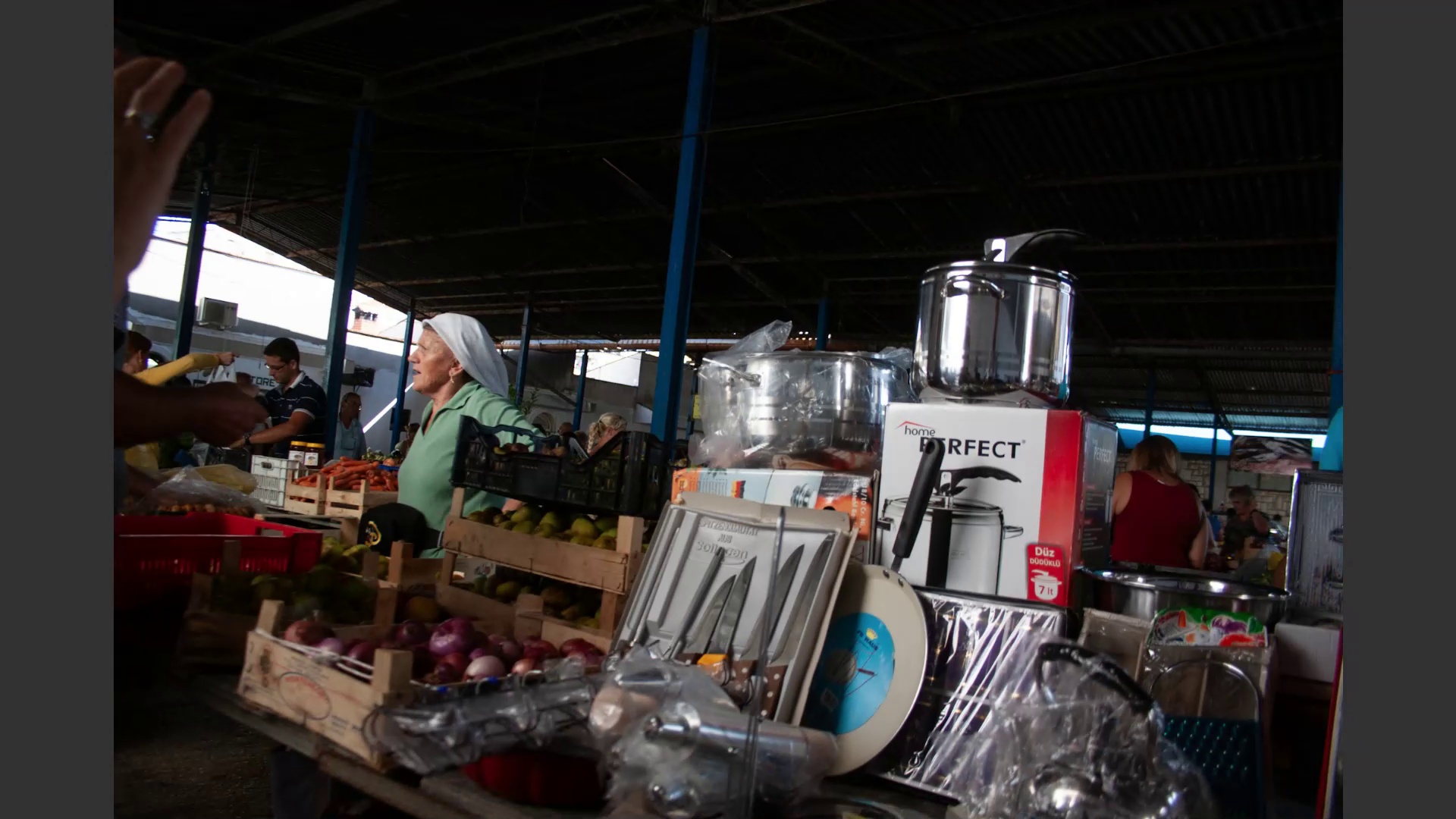 
key(ArrowLeft)
 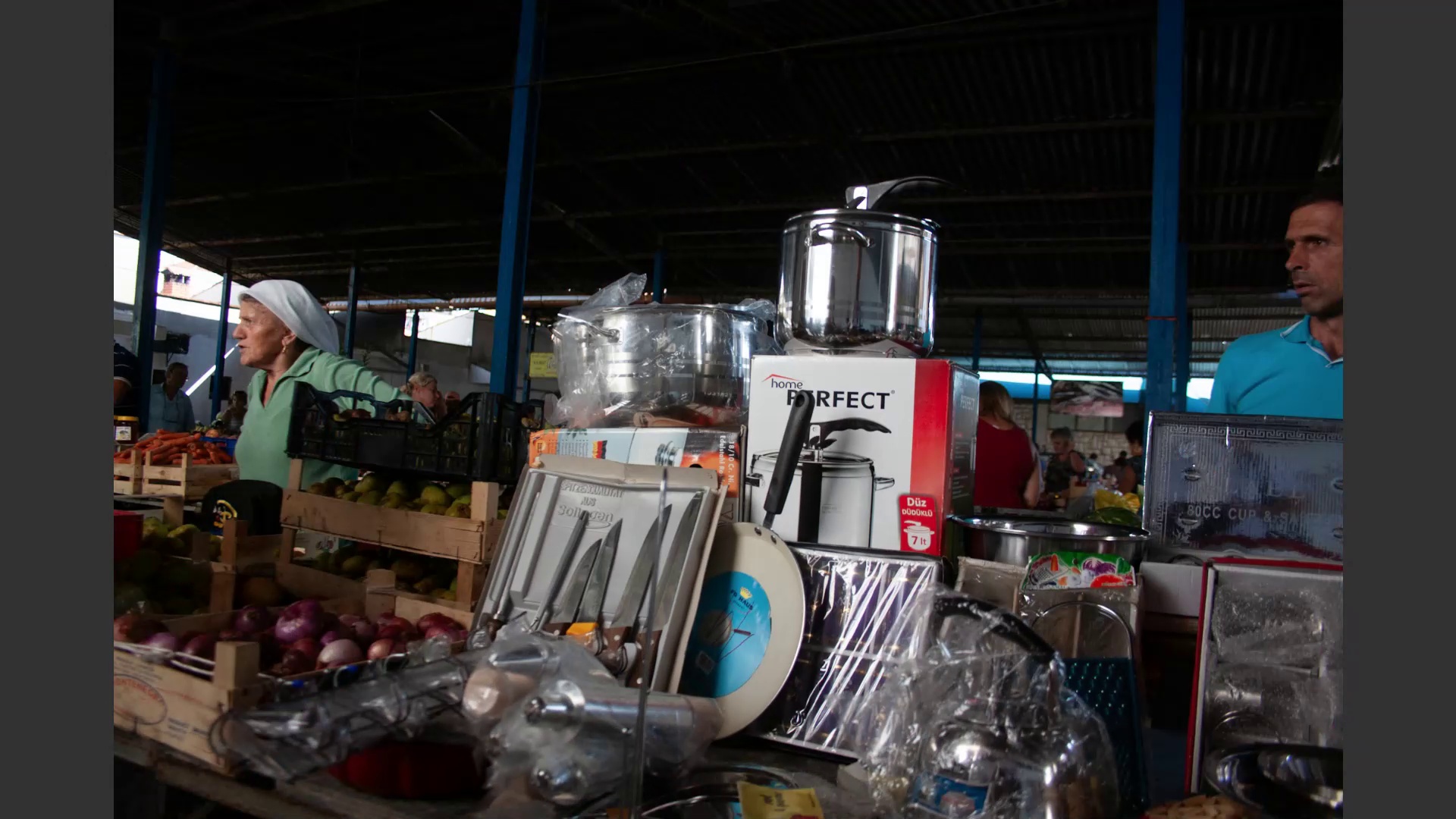 
key(ArrowLeft)
 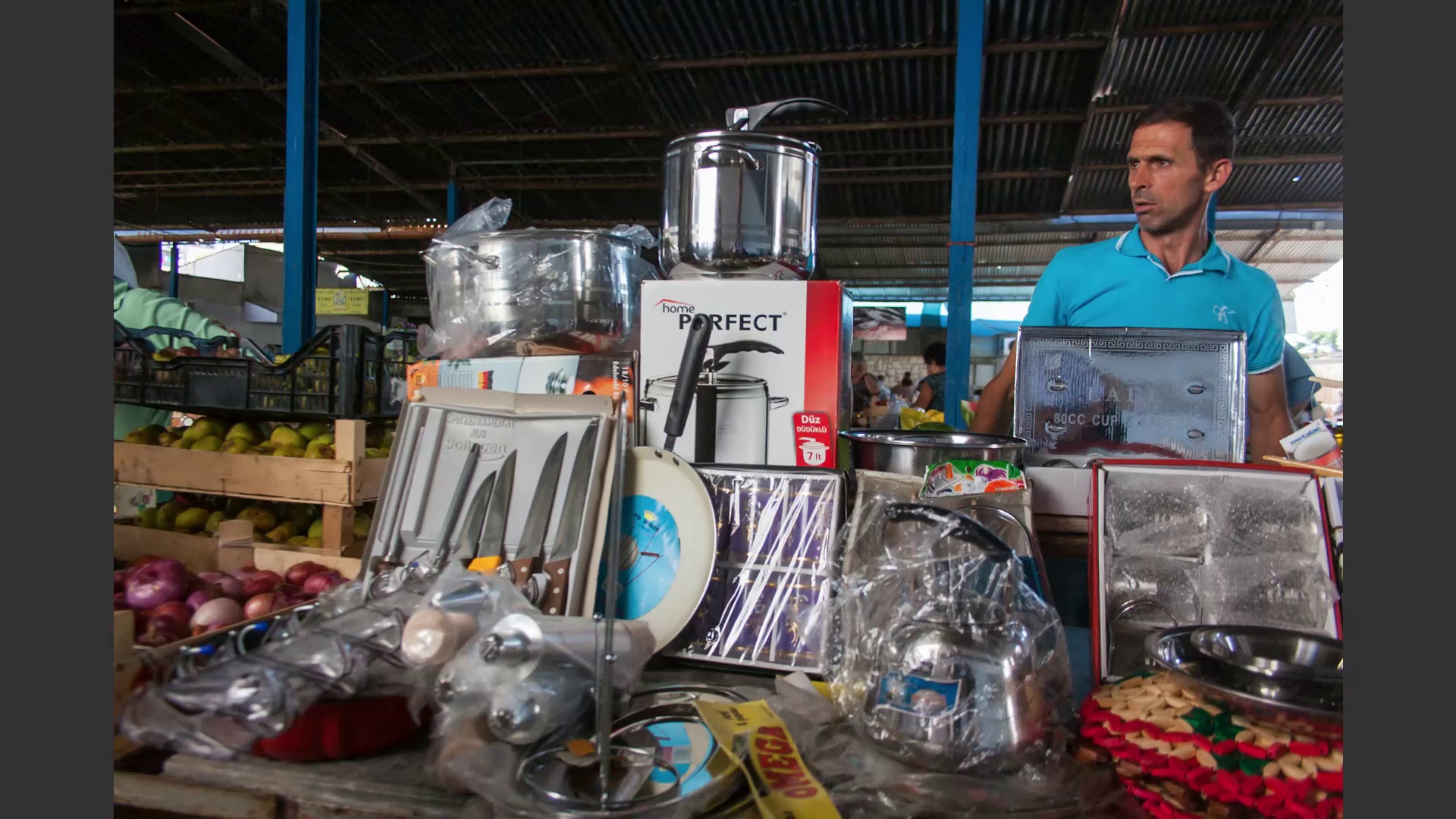 
key(6)
 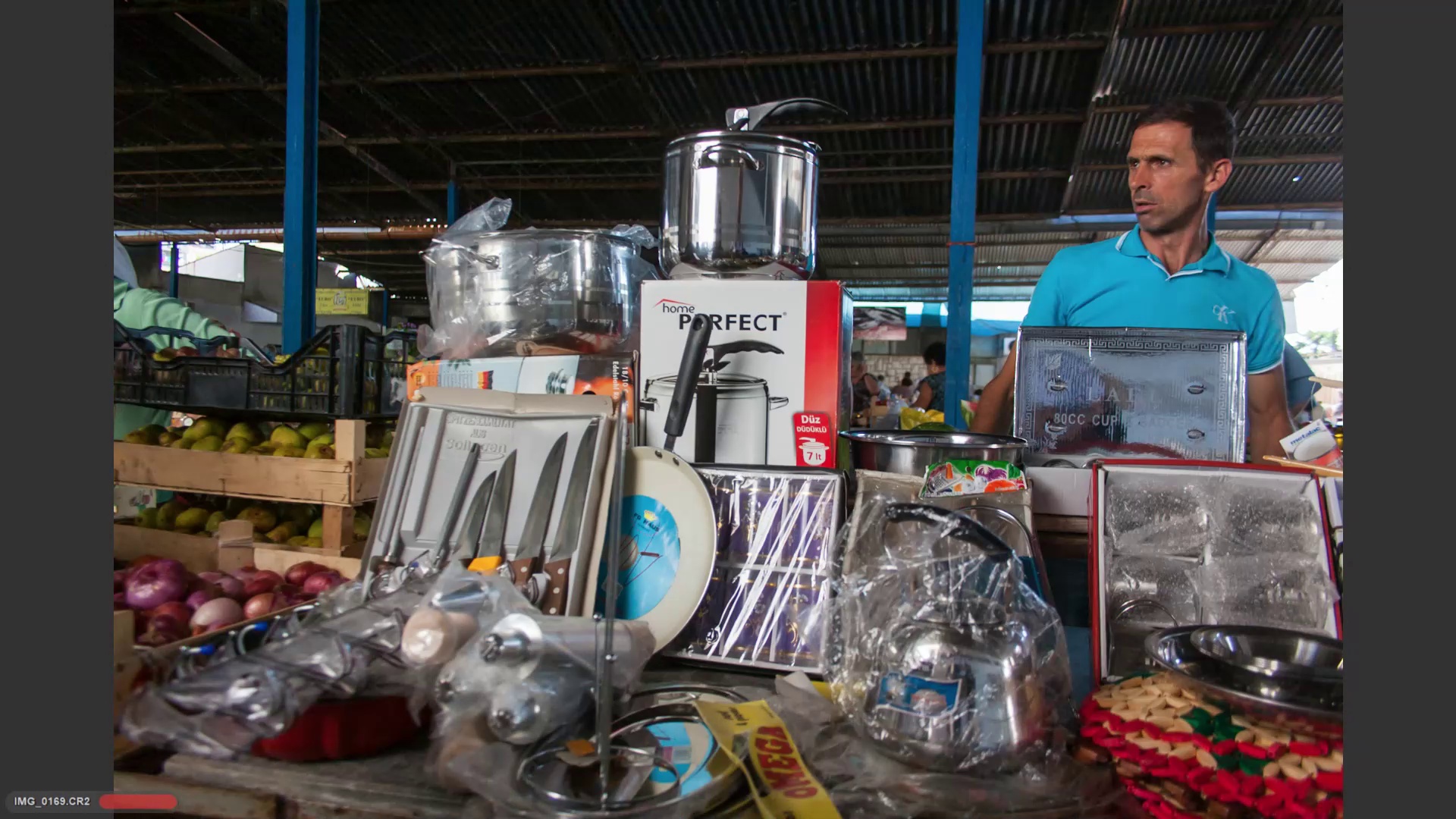 
key(ArrowRight)
 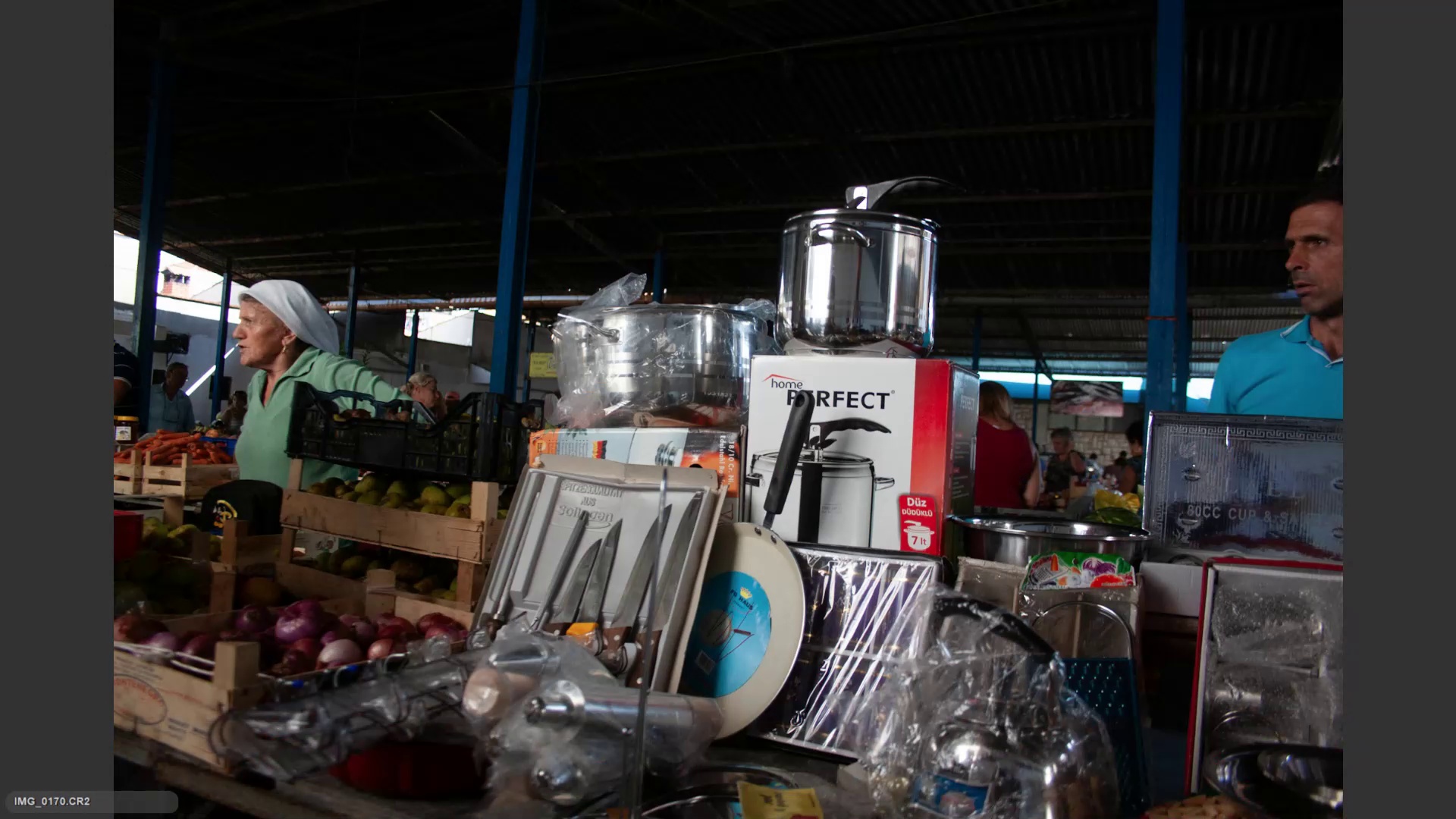 
key(ArrowRight)
 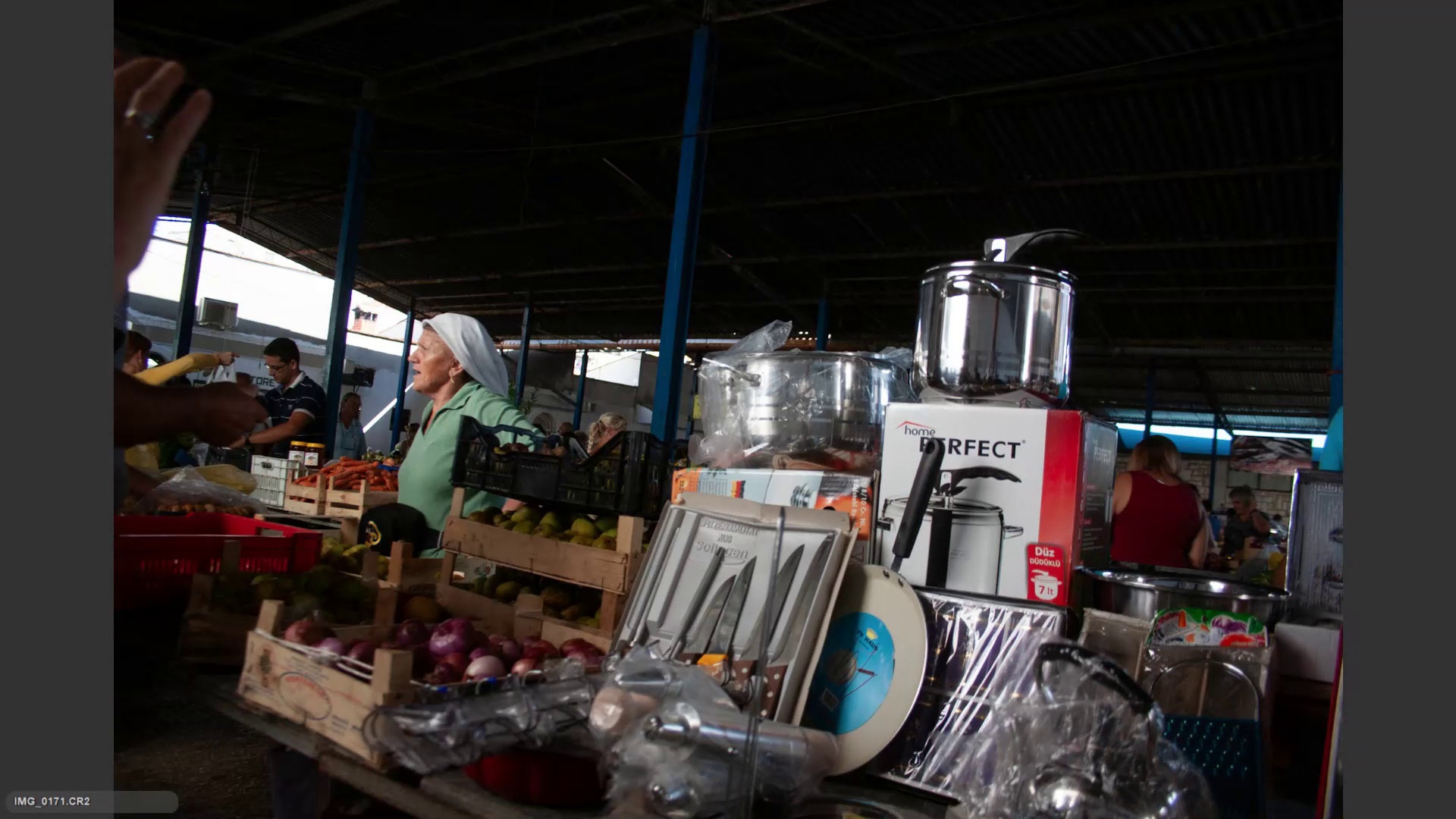 
key(ArrowRight)
 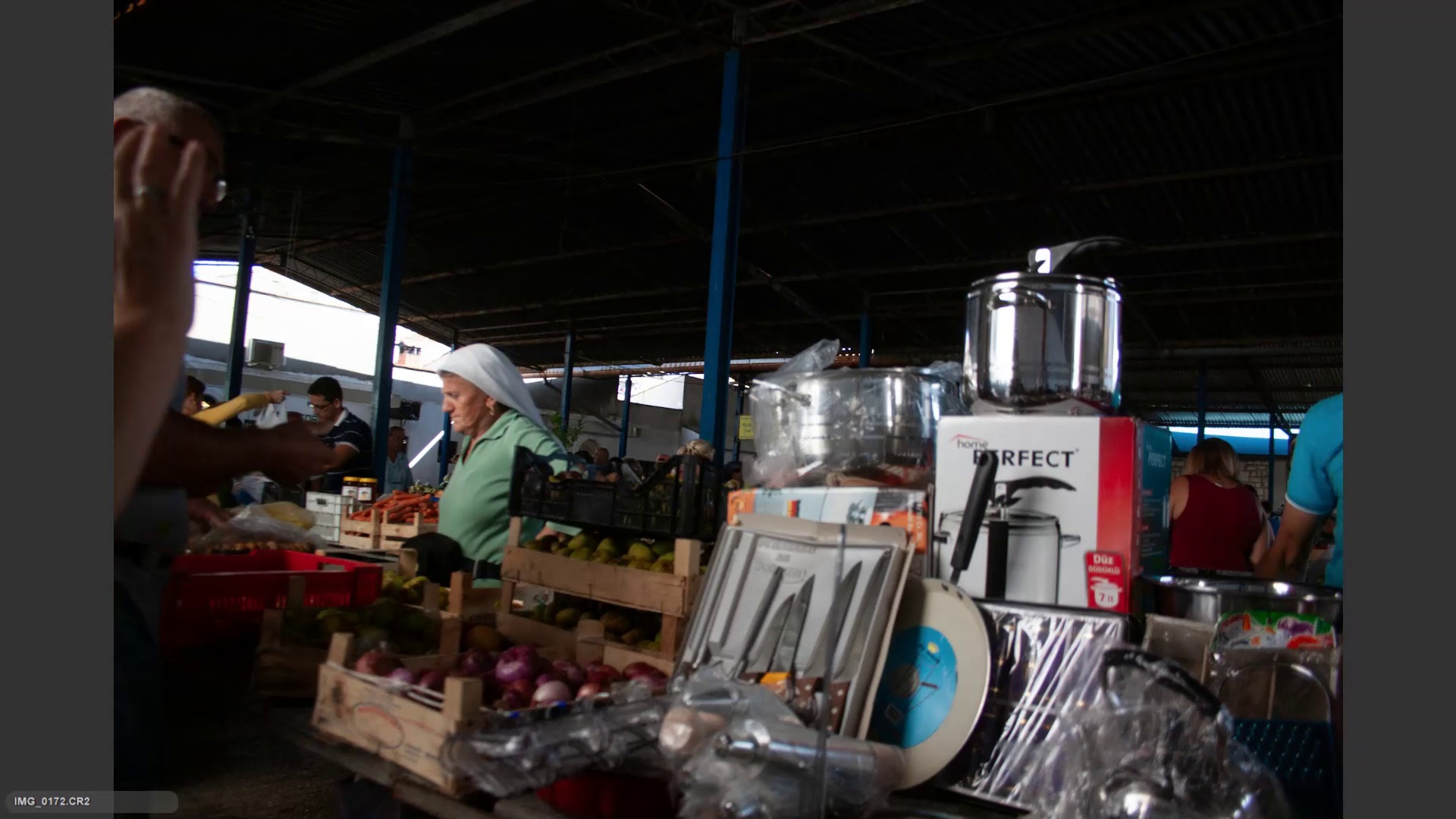 
key(ArrowRight)
 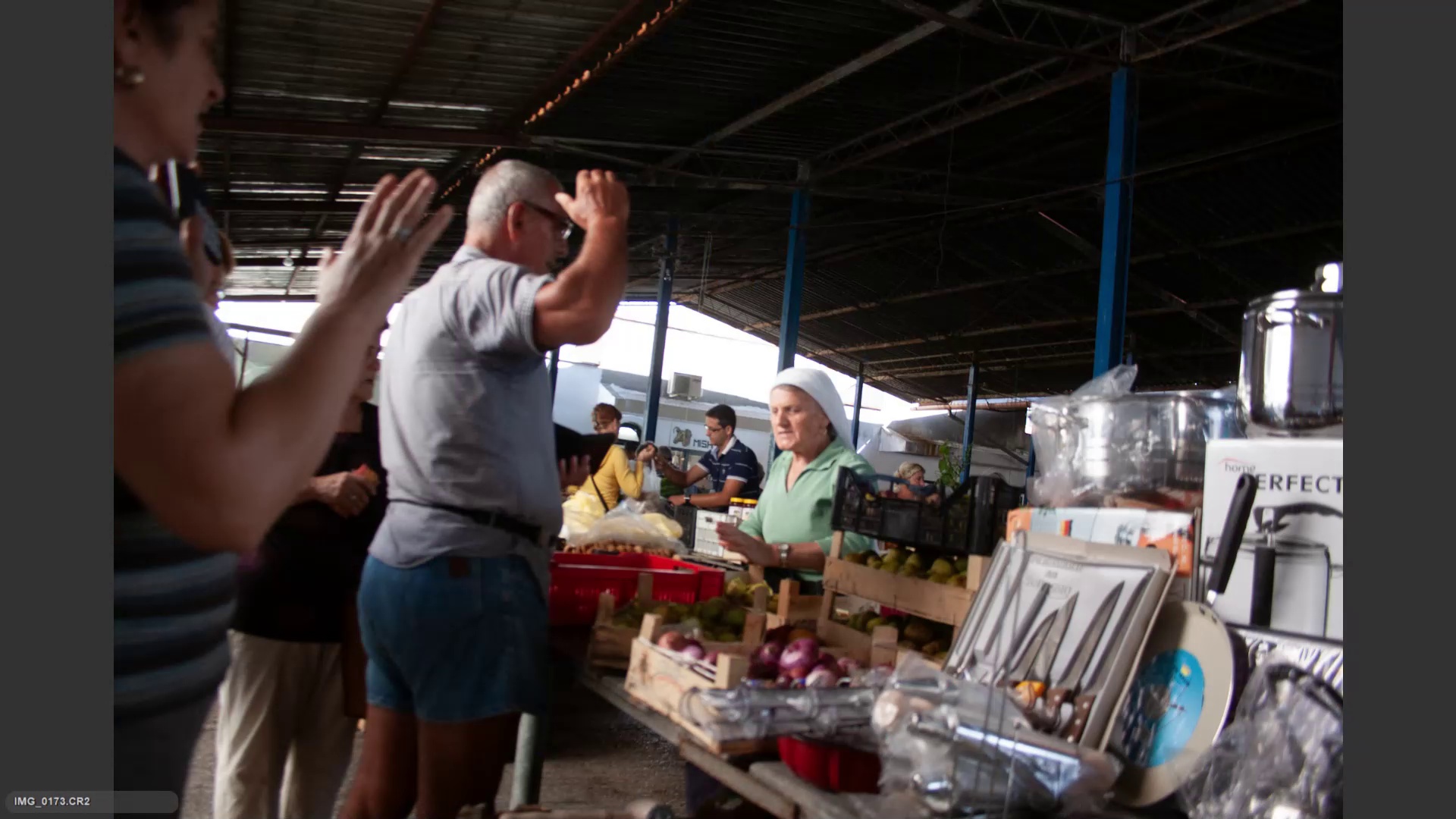 
key(ArrowRight)
 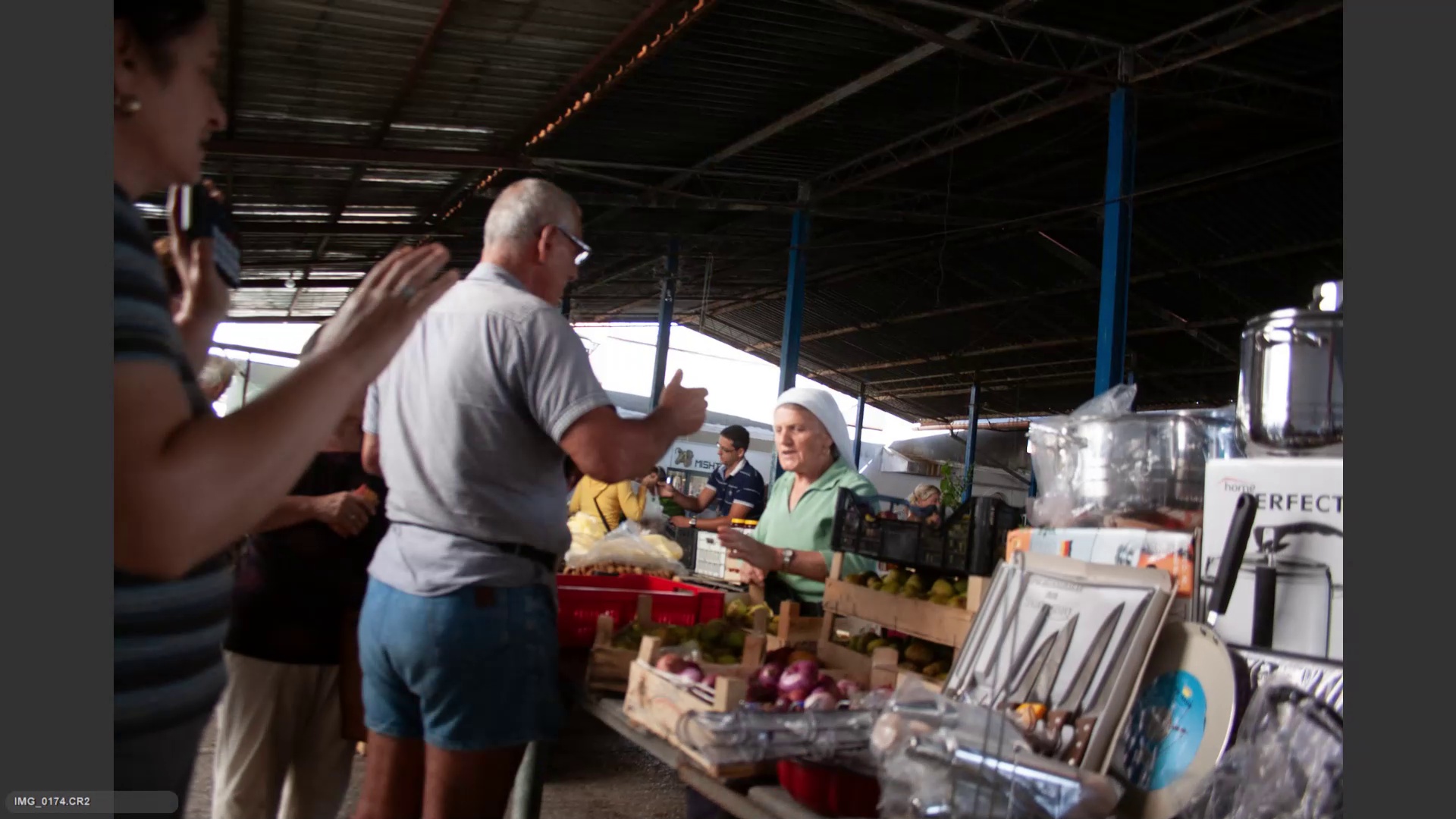 
key(ArrowRight)
 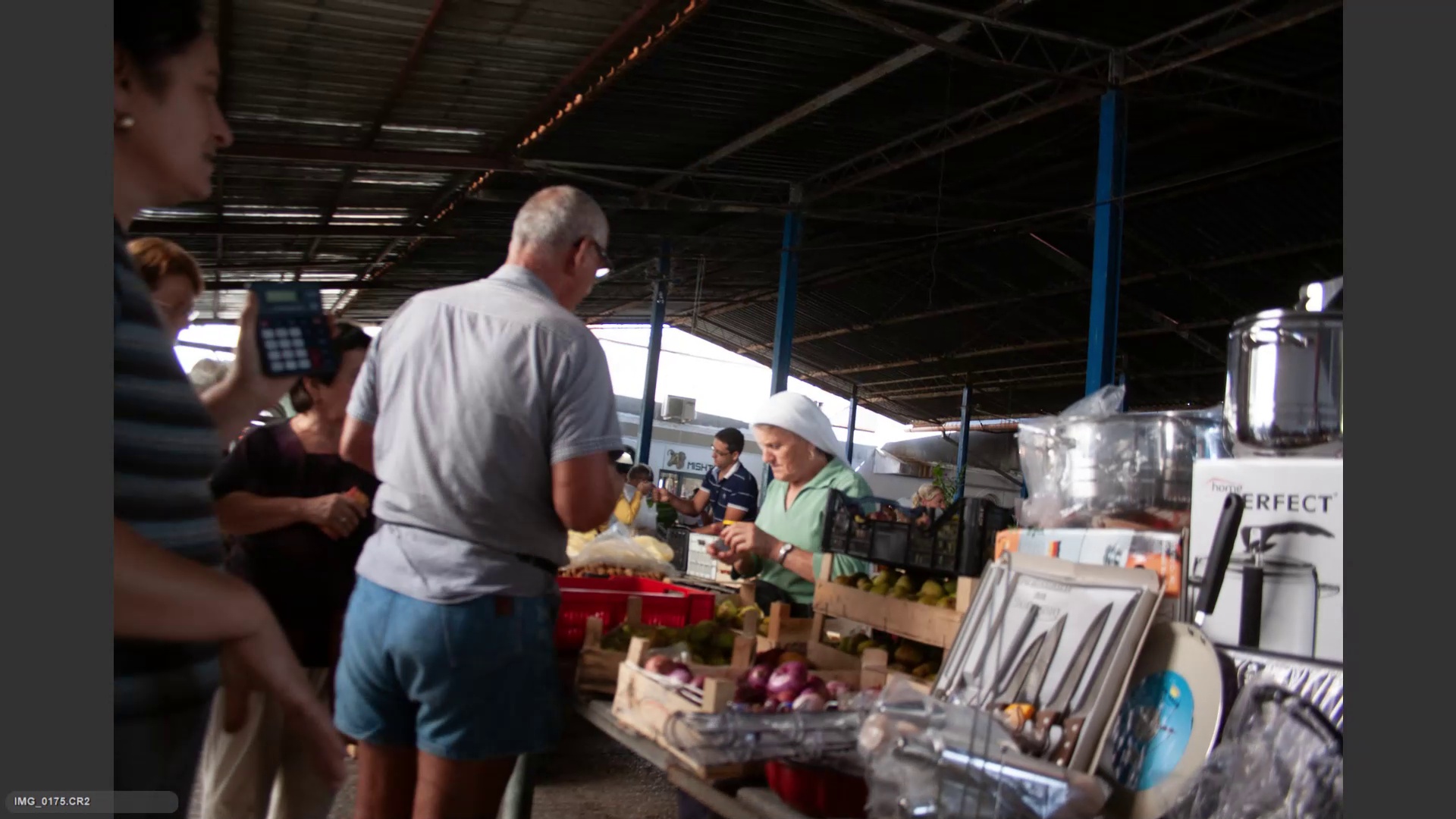 
key(ArrowRight)
 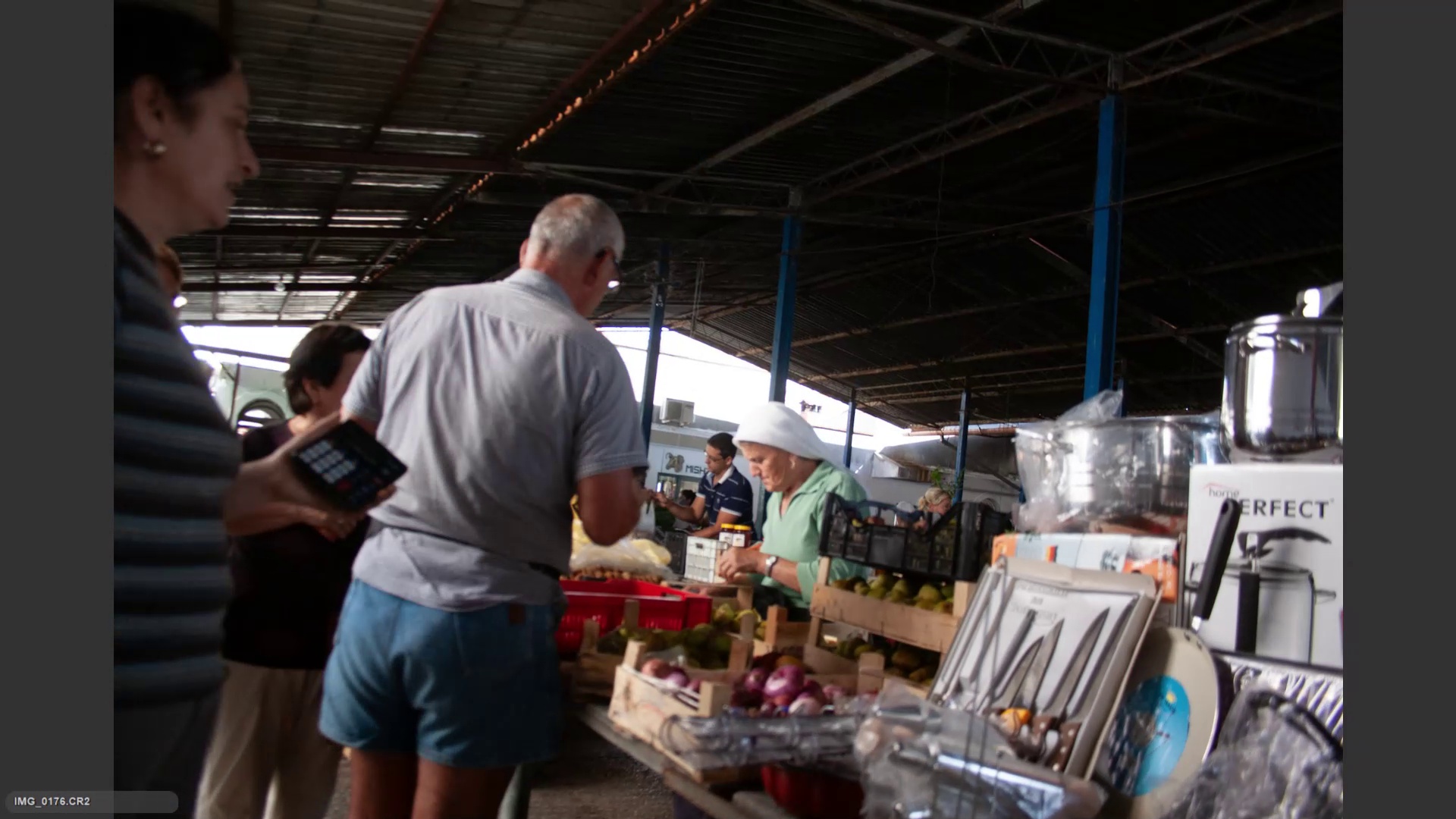 
key(ArrowRight)
 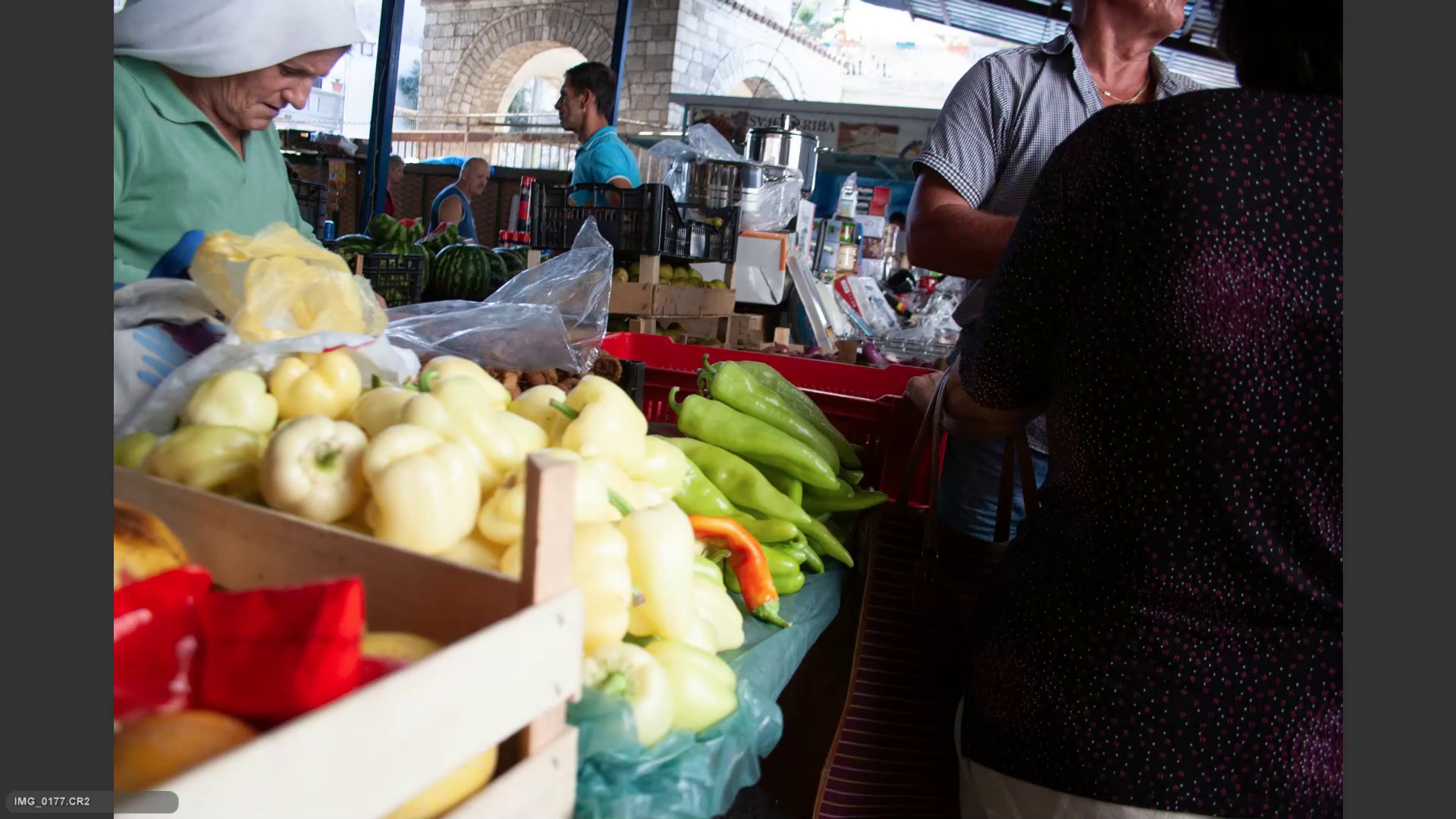 
key(ArrowRight)
 